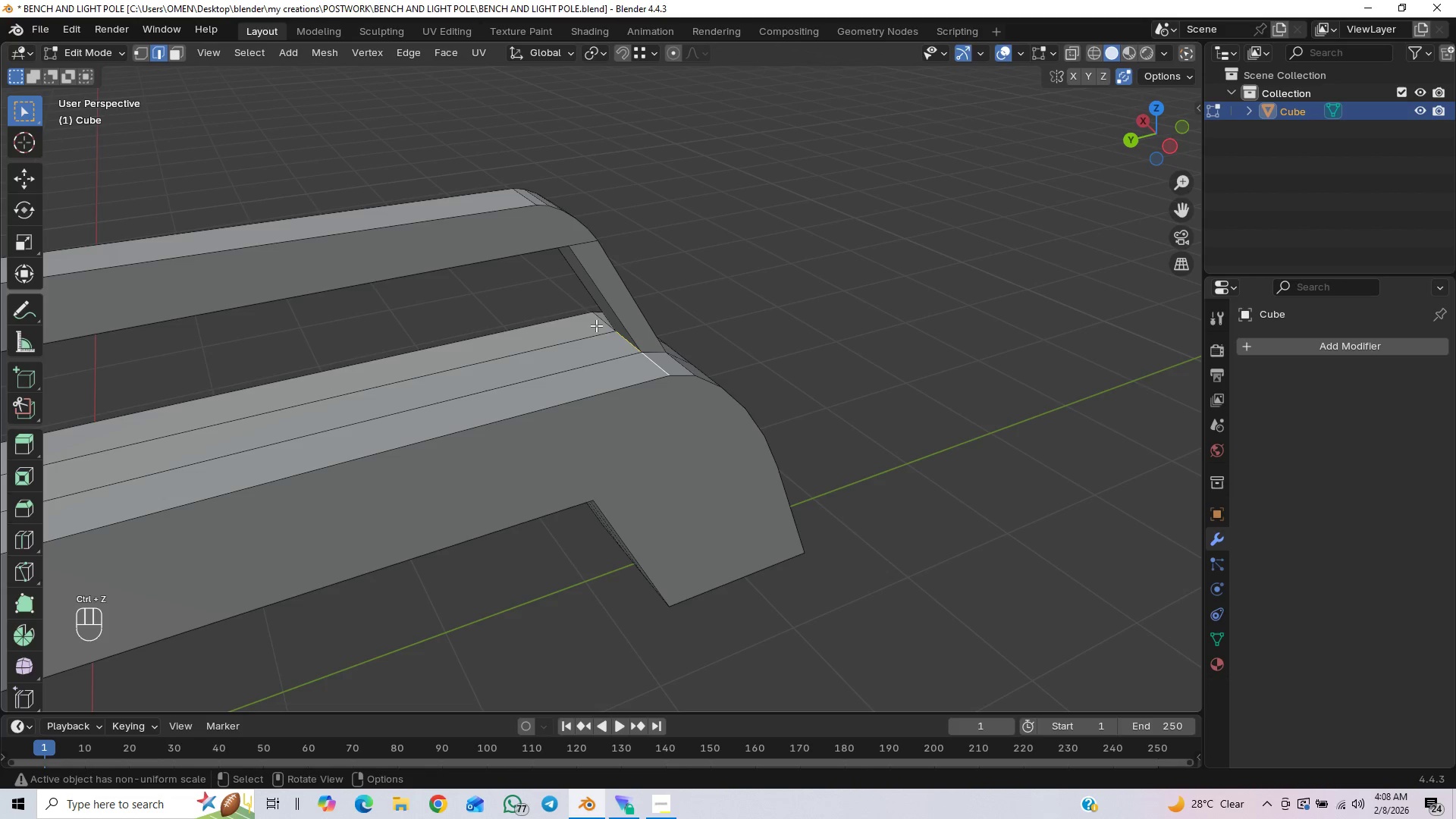 
hold_key(key=ShiftLeft, duration=0.69)
hold_key(key=AltLeft, duration=0.52)
left_click([597, 315])
 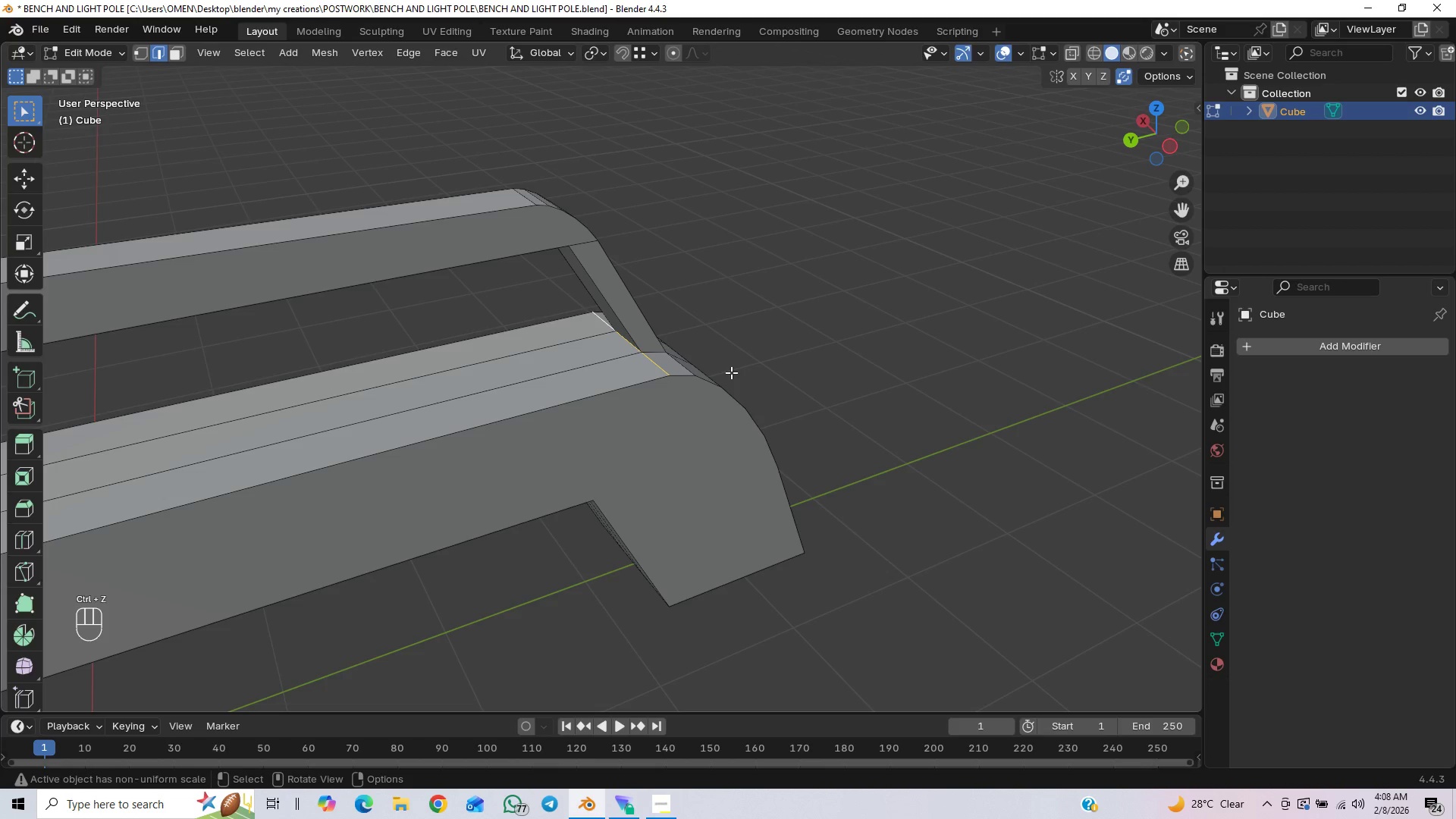 
type(GY)
 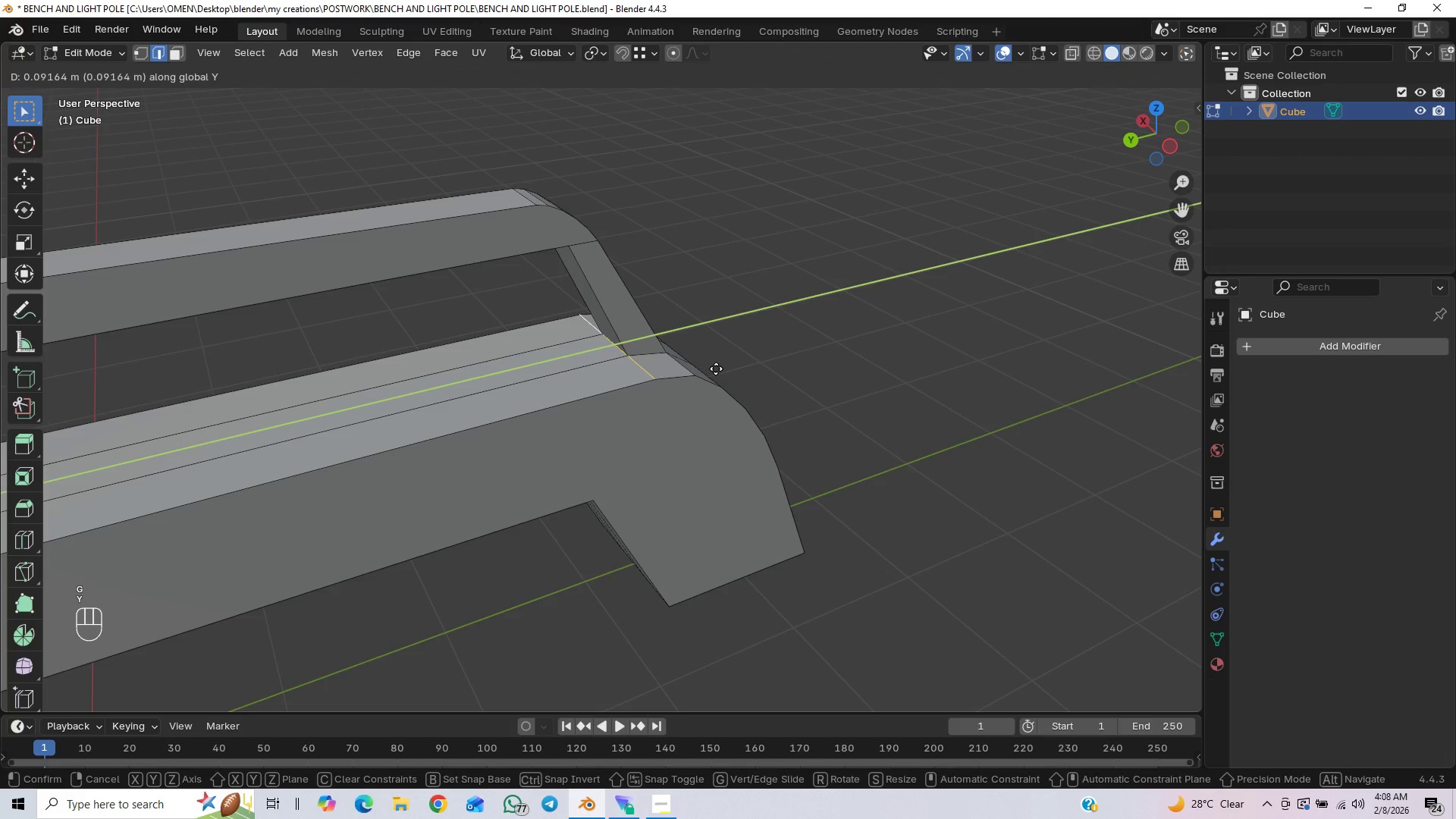 
hold_key(key=ControlLeft, duration=1.53)
 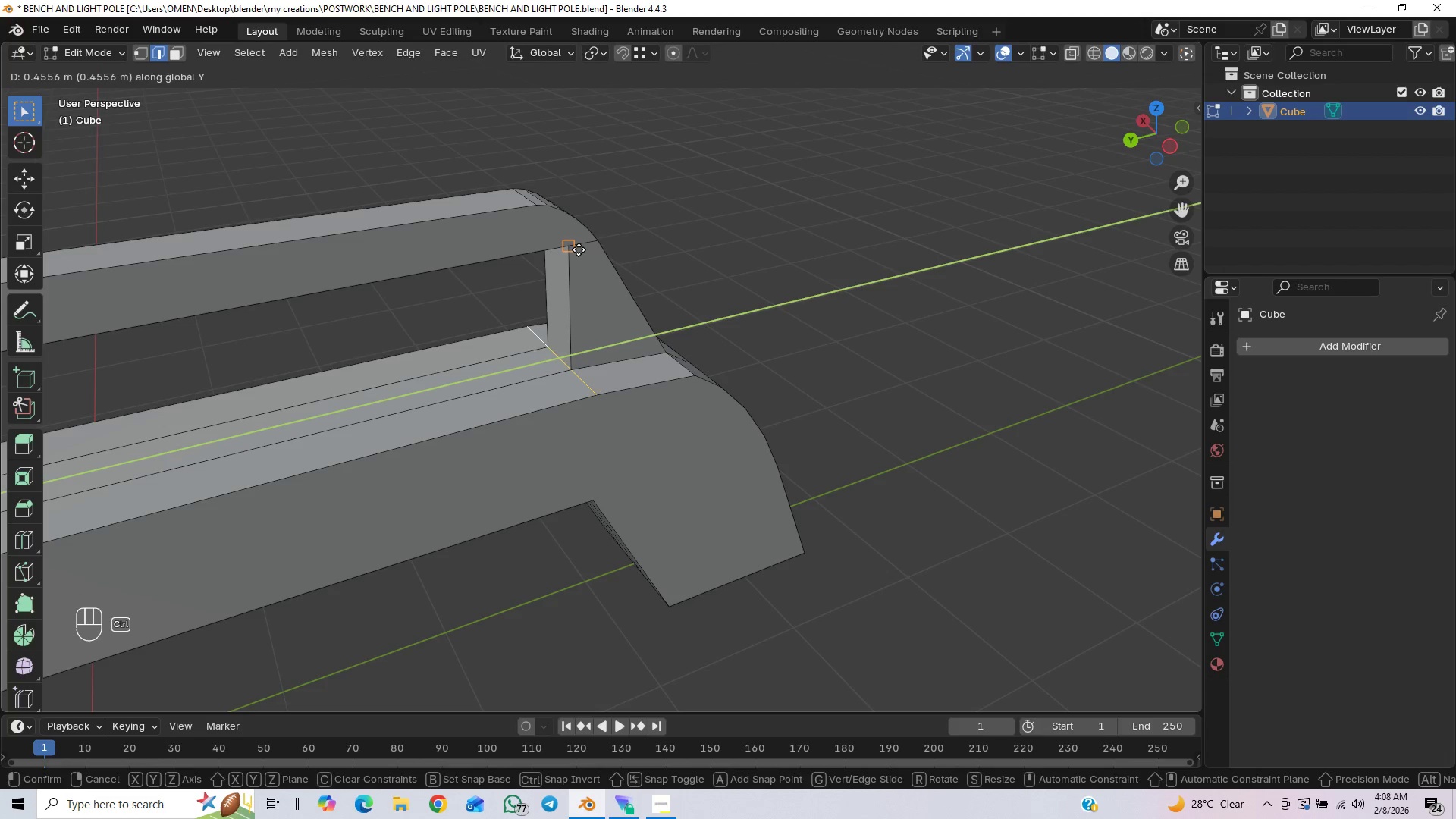 
hold_key(key=ControlLeft, duration=1.0)
 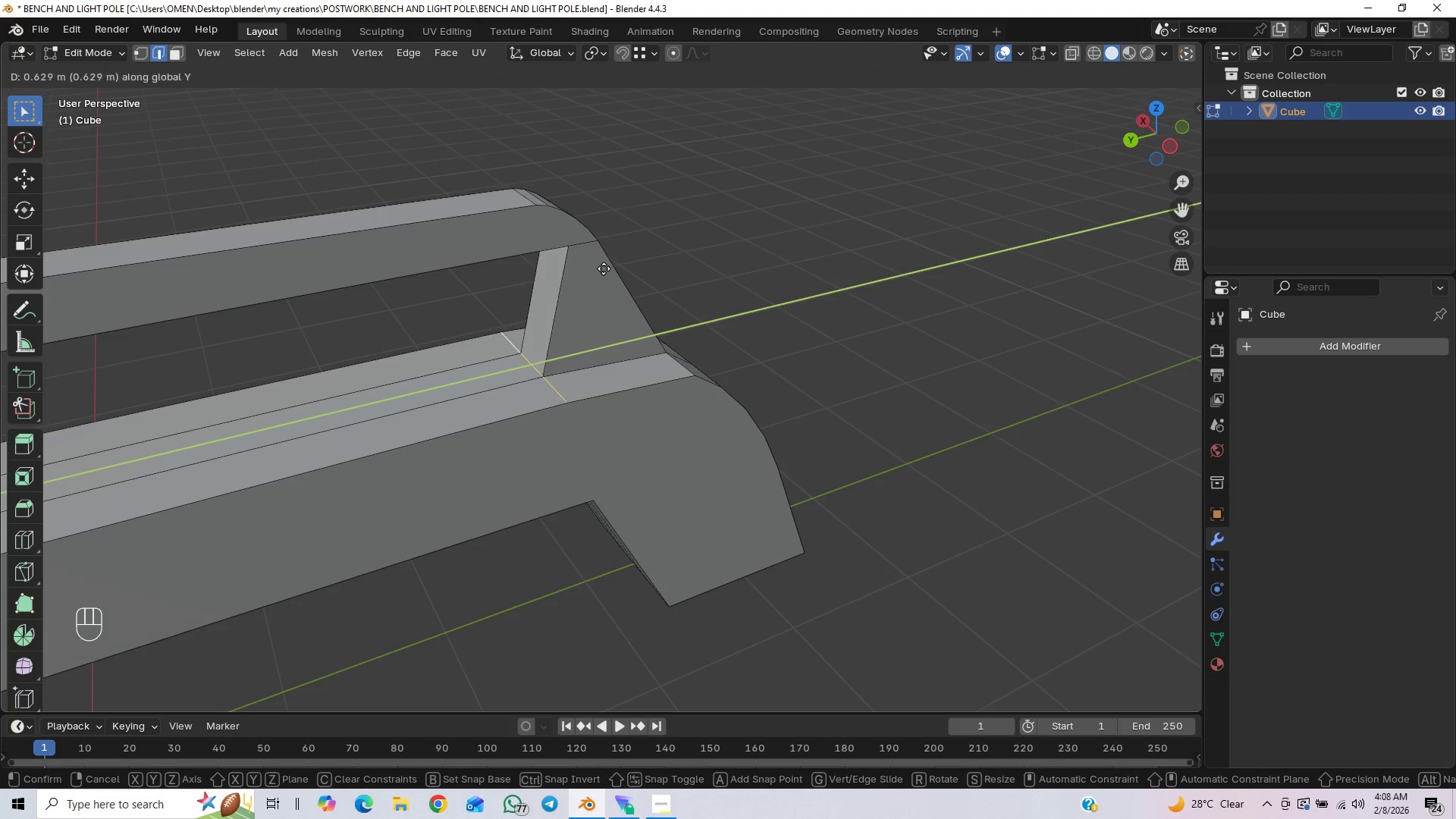 
right_click([603, 276])
 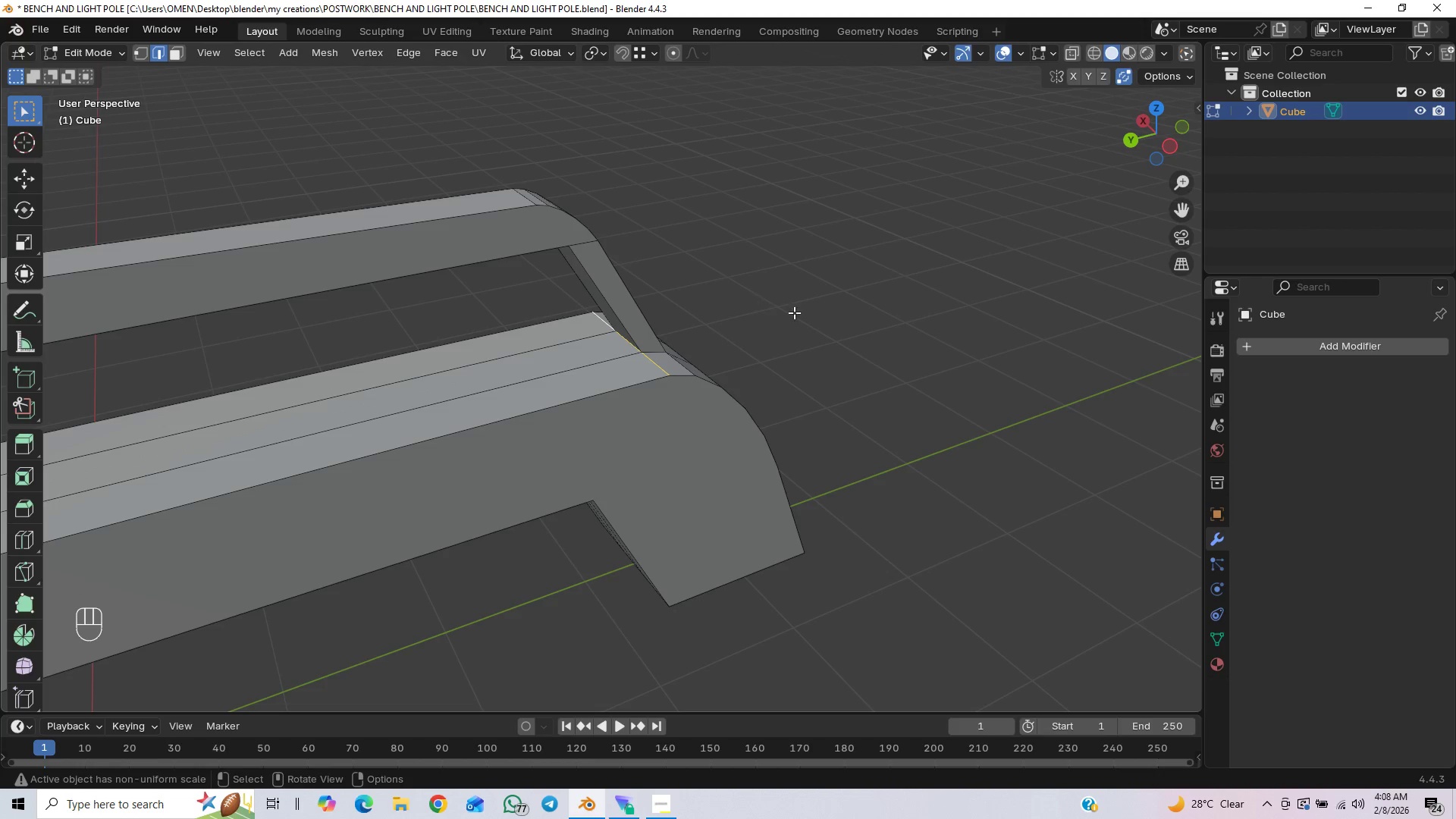 
type(GY)
 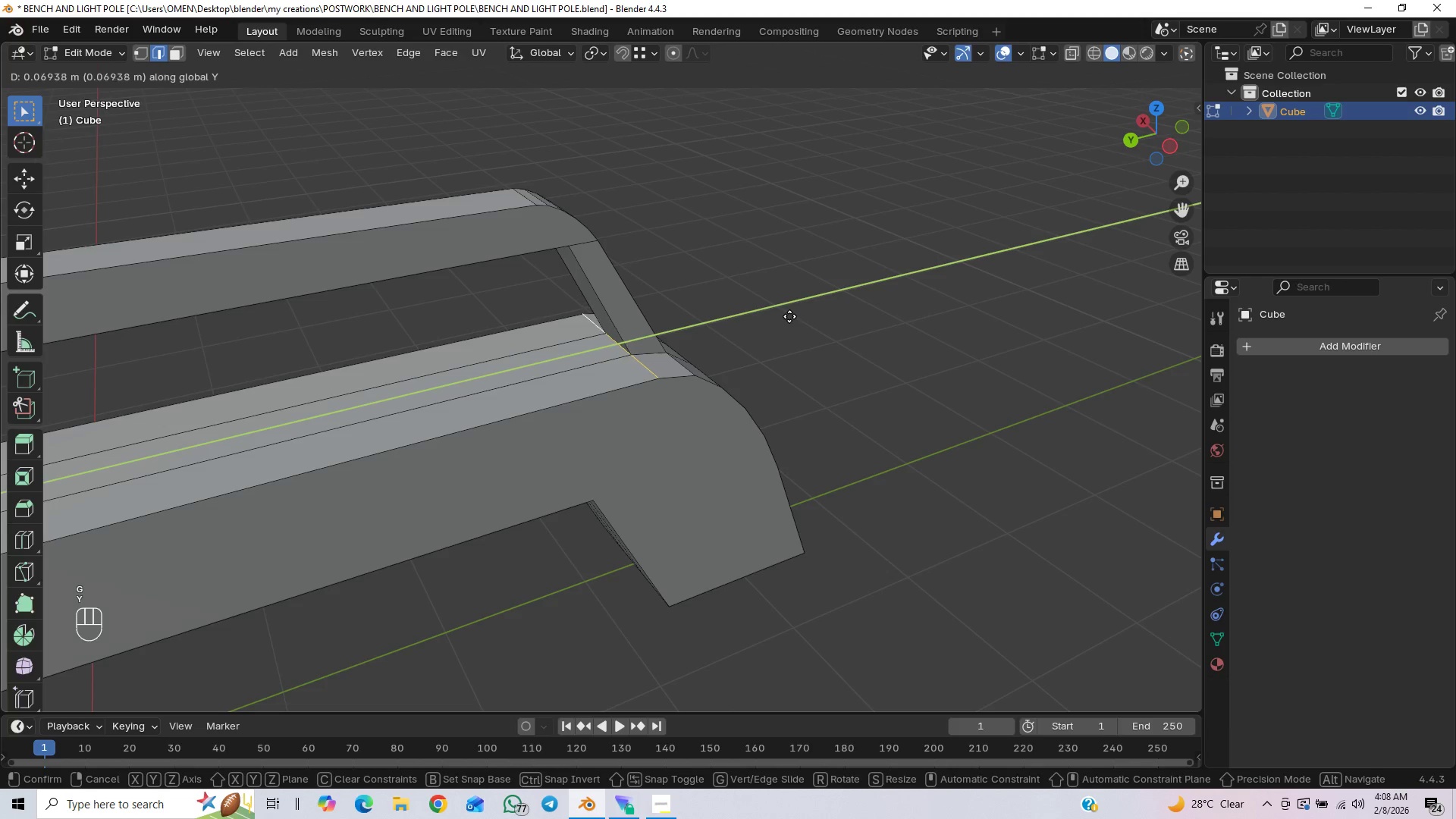 
hold_key(key=ShiftLeft, duration=0.61)
left_click([789, 316])
 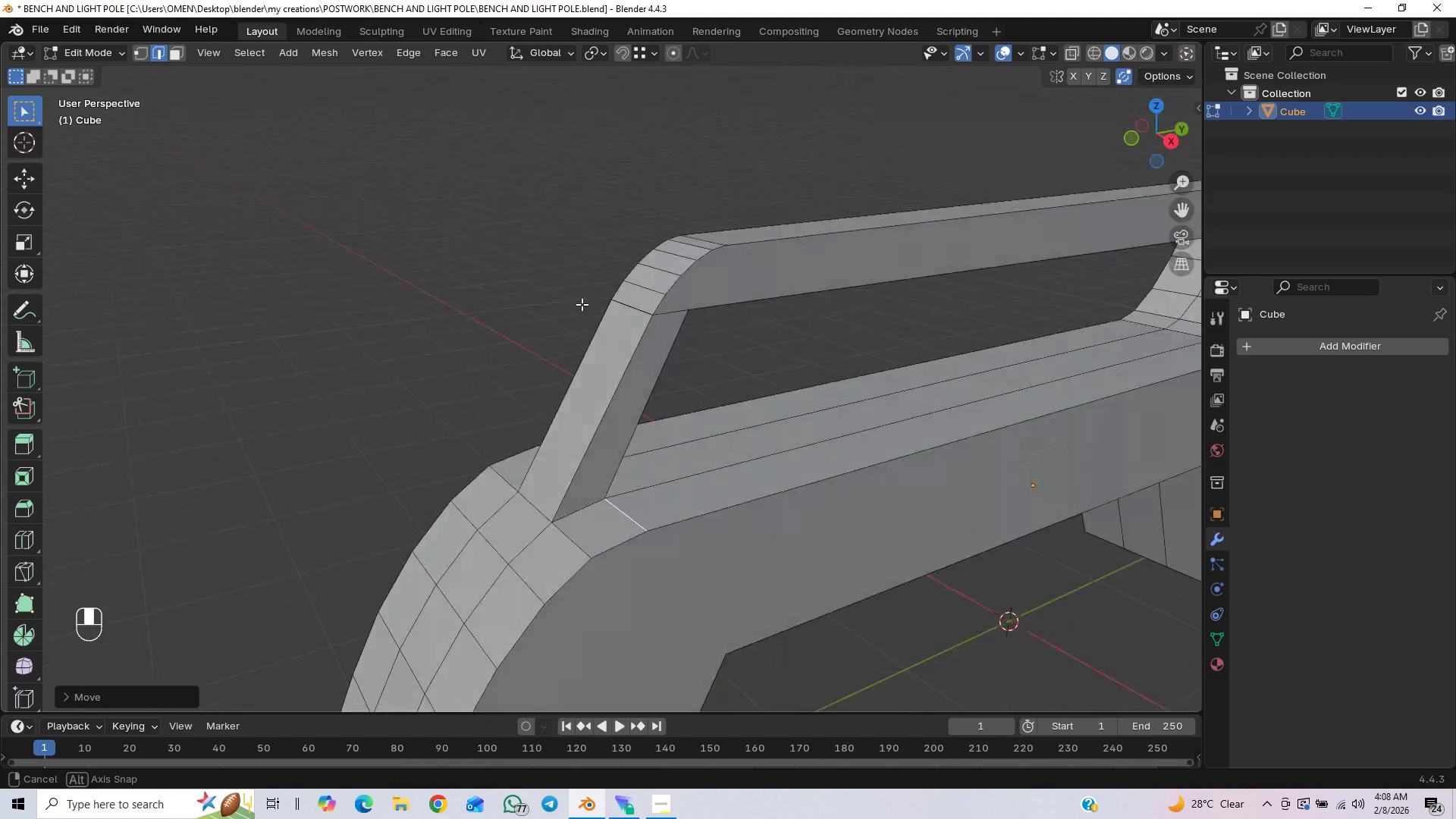 
key(Control+S)
 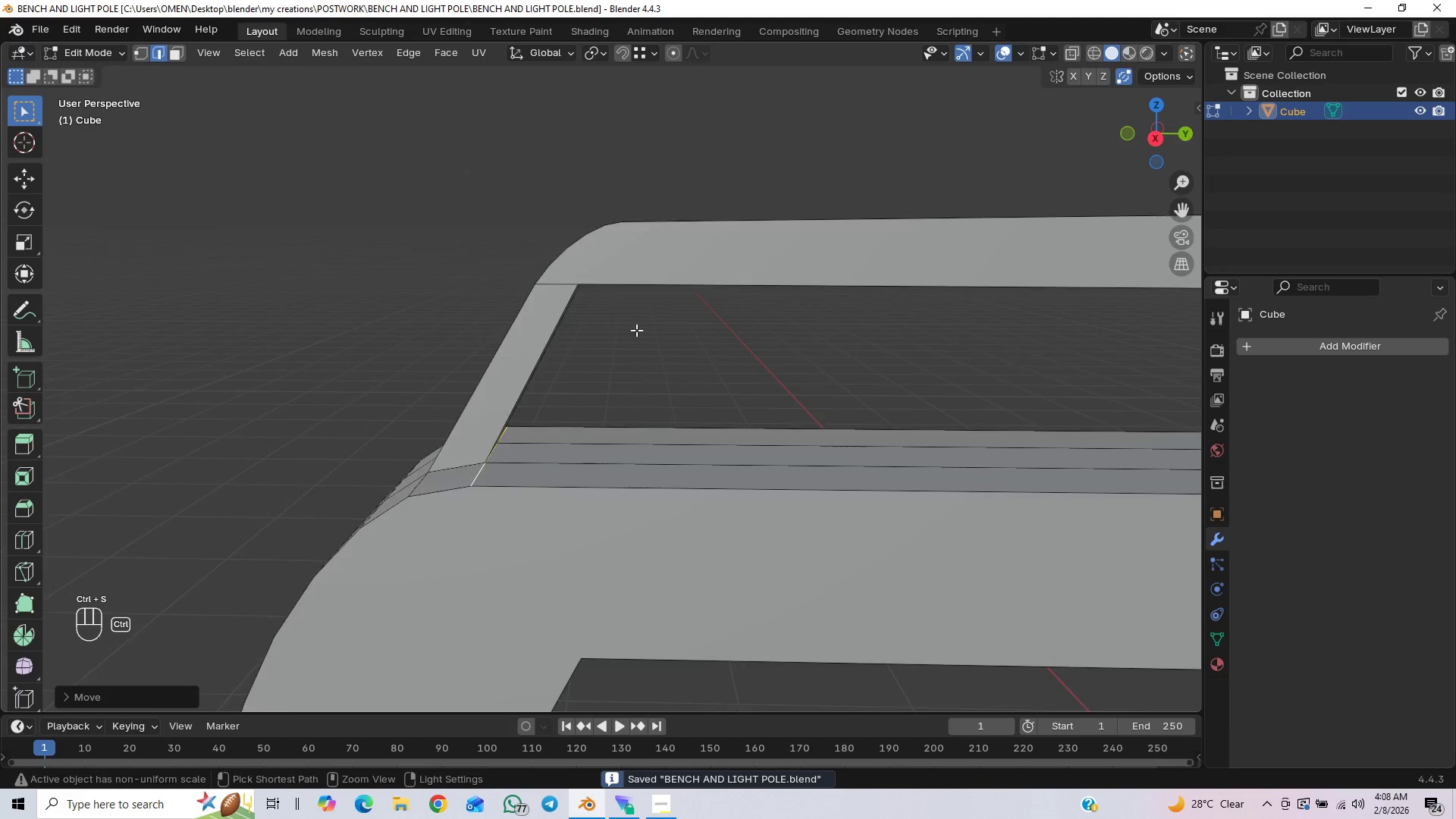 
scroll: coordinate [840, 391], scroll_direction: down, amount: 8.0
 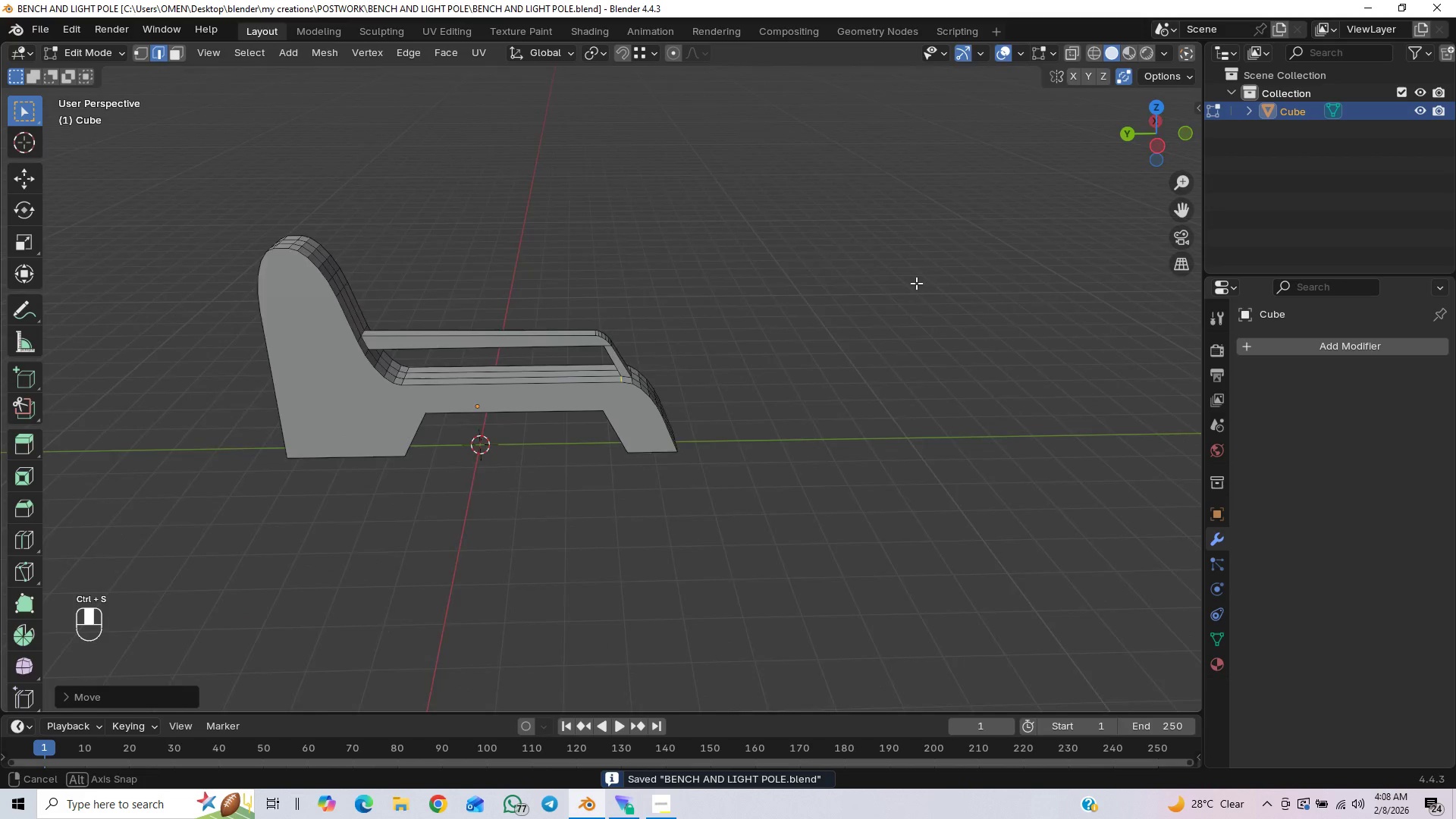 
scroll: coordinate [516, 340], scroll_direction: up, amount: 4.0
 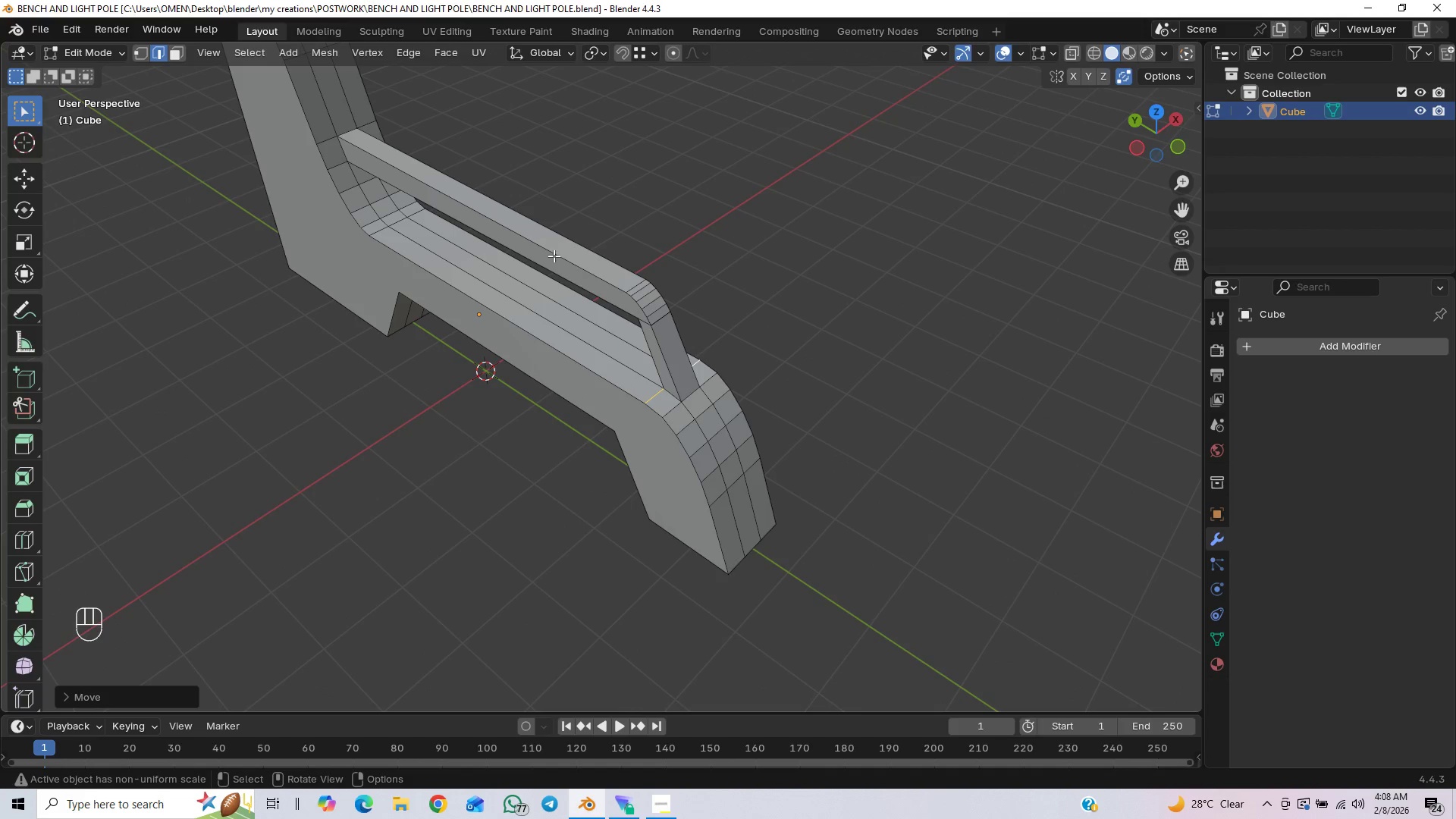 
left_click([554, 257])
 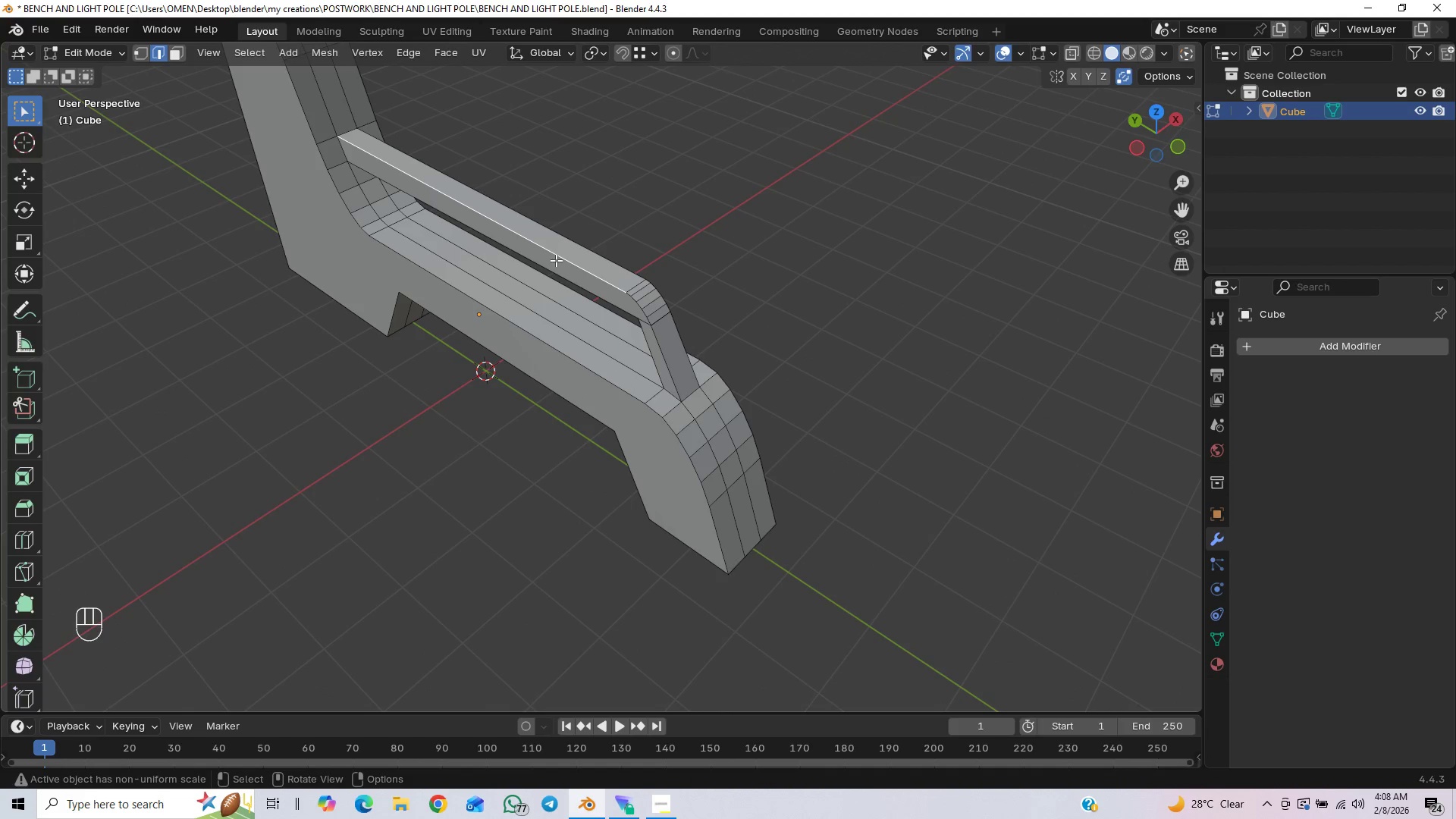 
hold_key(key=ControlLeft, duration=1.25)
 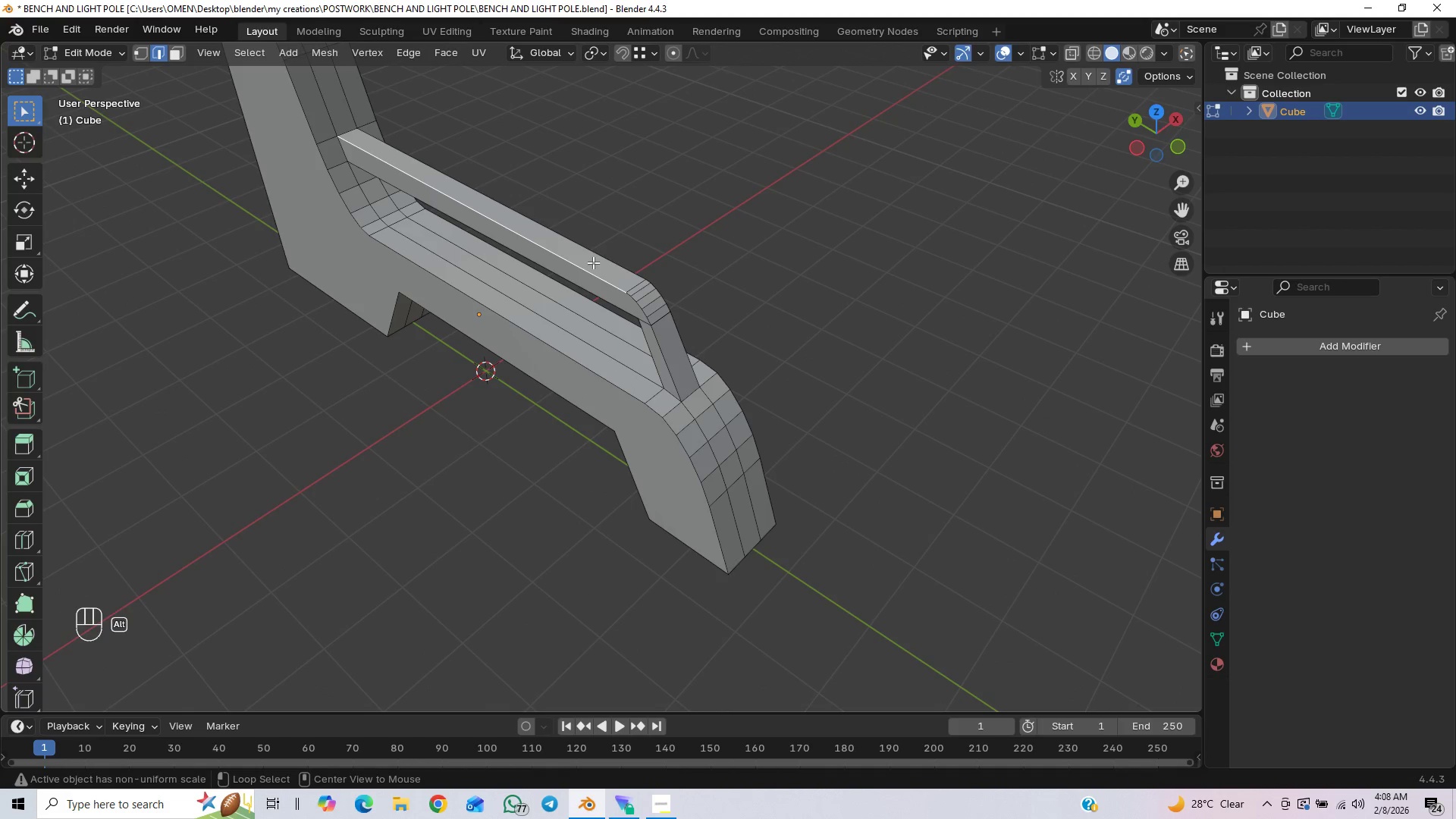 
hold_key(key=ControlLeft, duration=2.03)
hold_key(key=AltLeft, duration=1.26)
left_click([584, 272])
 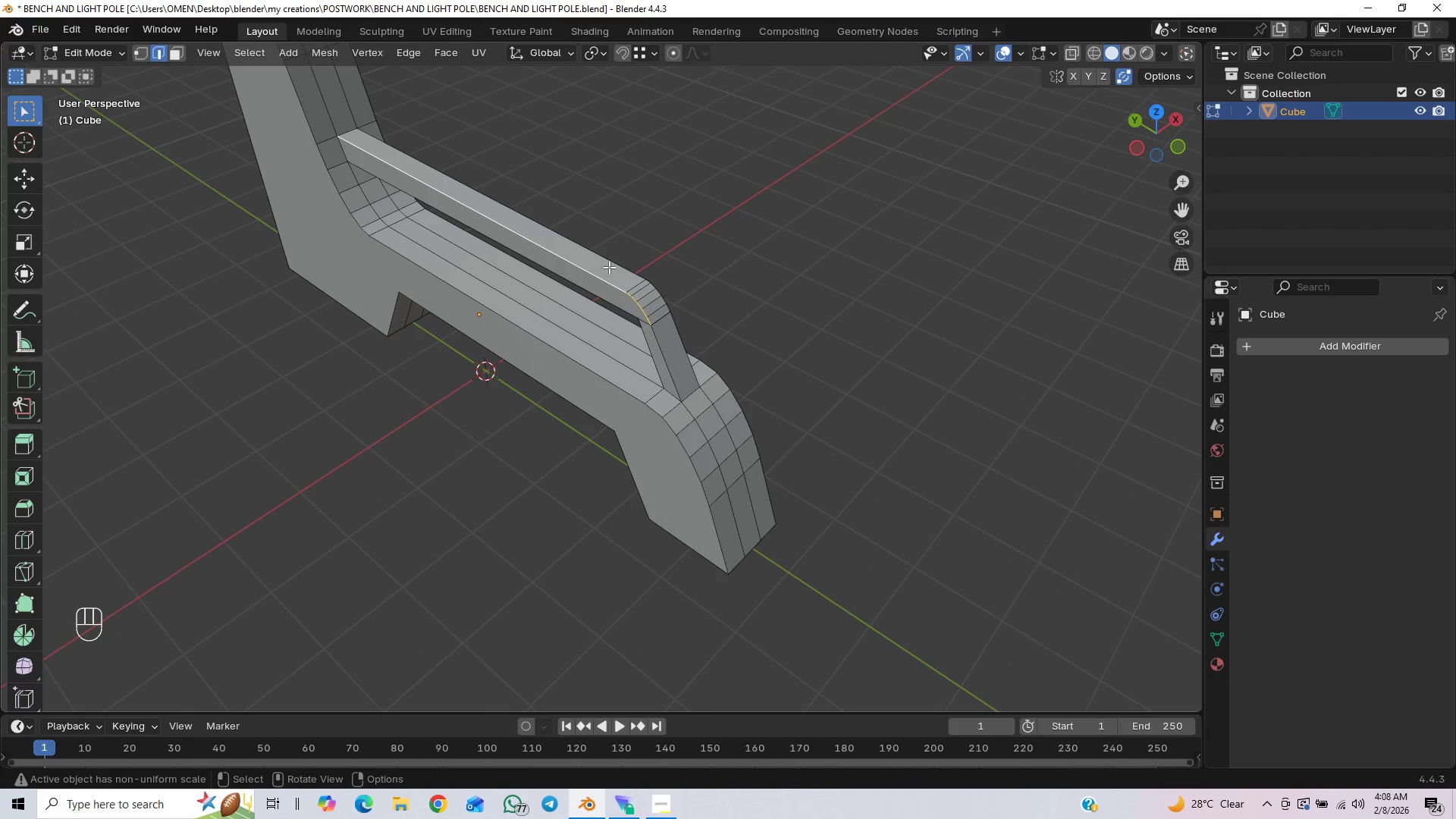 
hold_key(key=ShiftLeft, duration=1.5)
left_click([613, 265])
 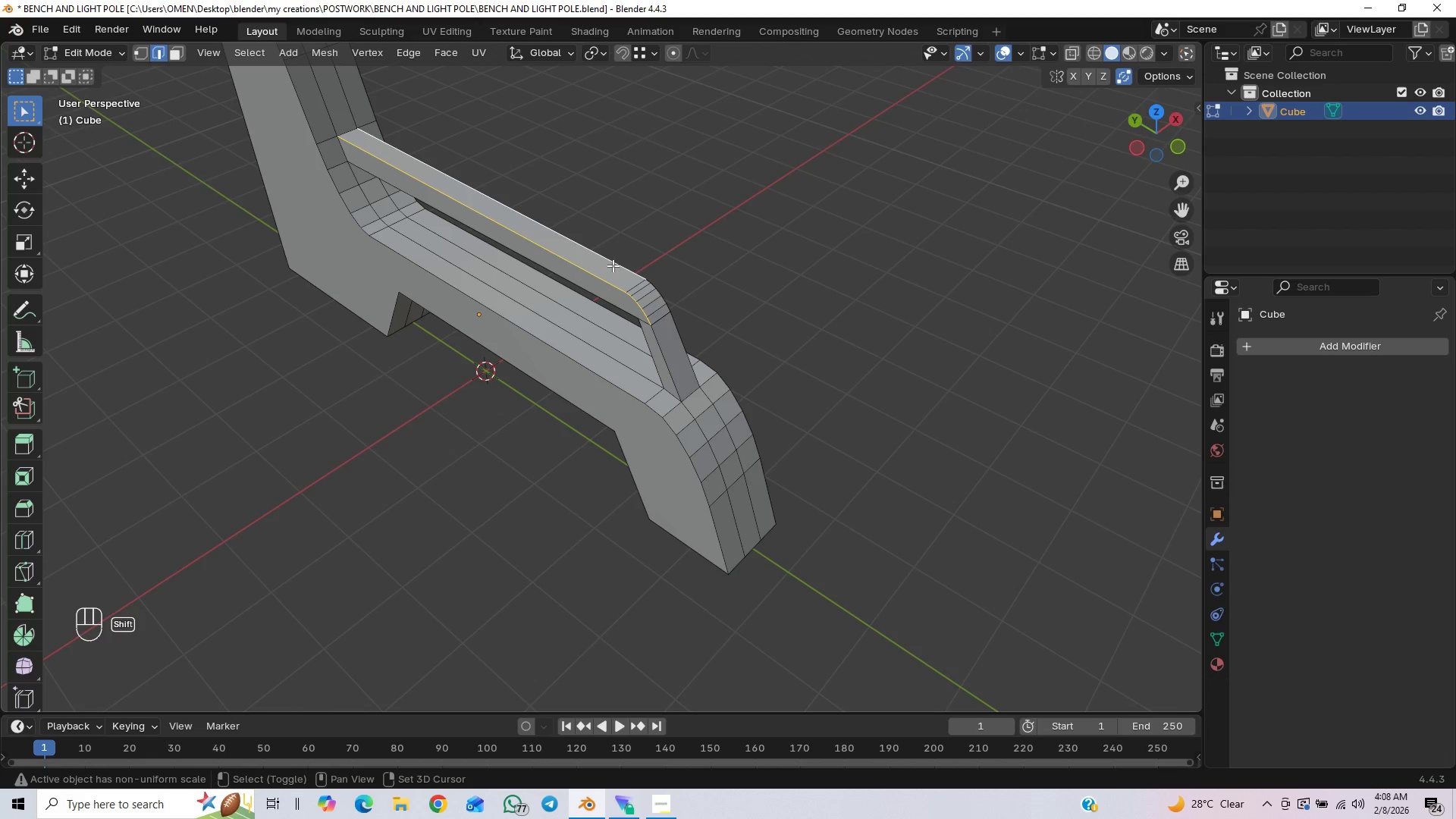 
hold_key(key=ShiftLeft, duration=1.97)
hold_key(key=AltLeft, duration=1.17)
left_click([613, 265])
 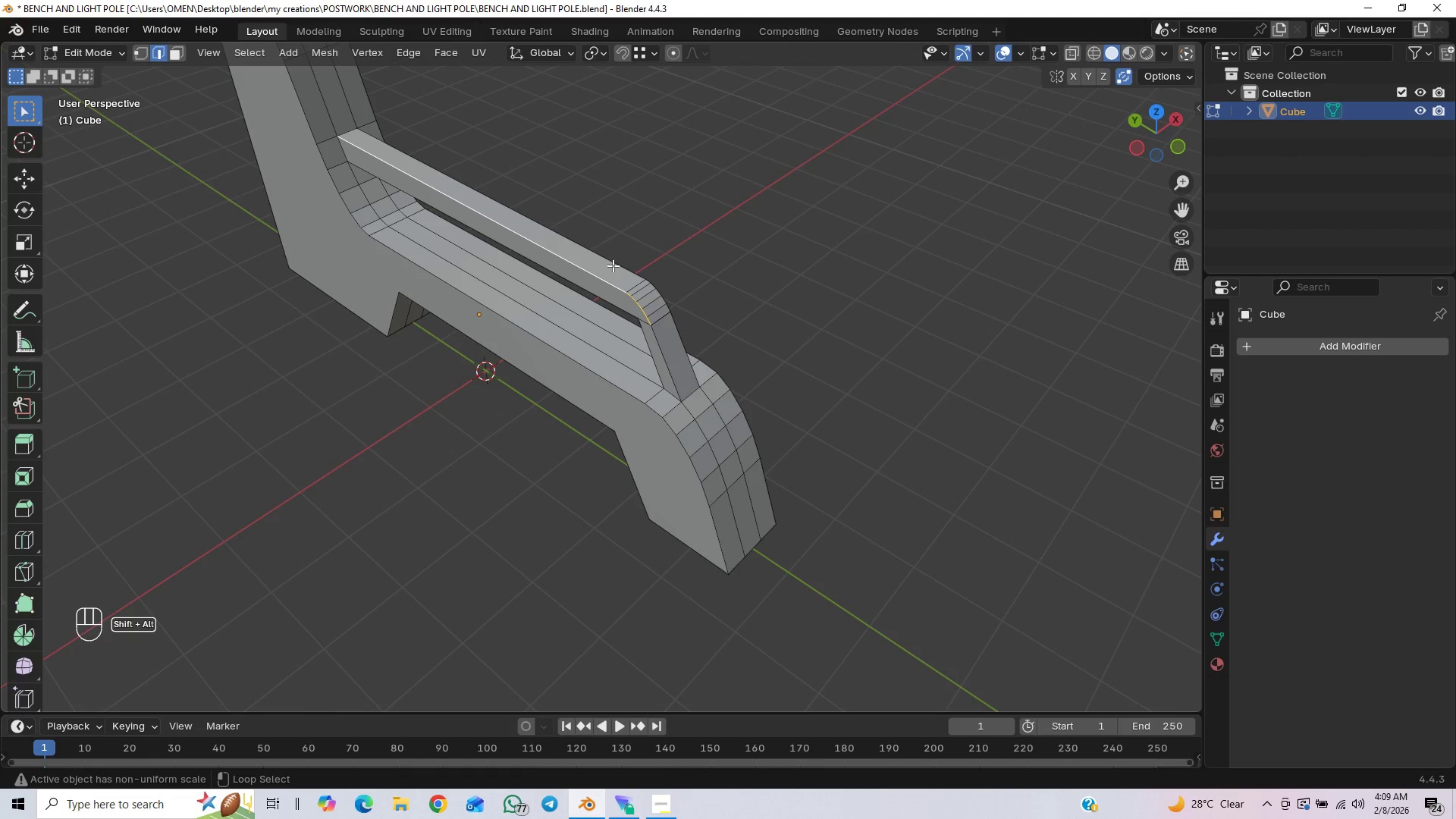 
double_click([613, 265])
 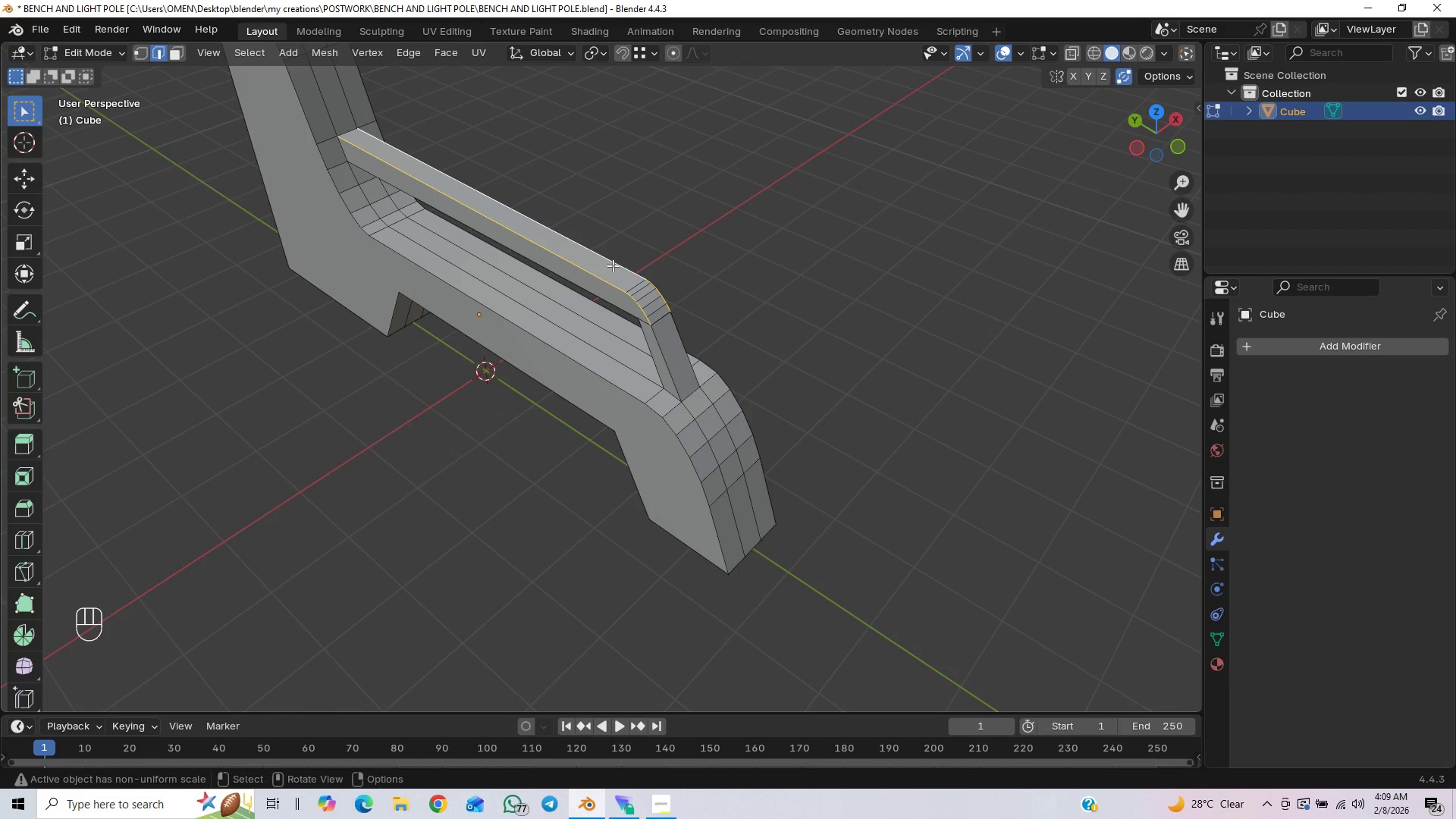 
key(Control+B)
 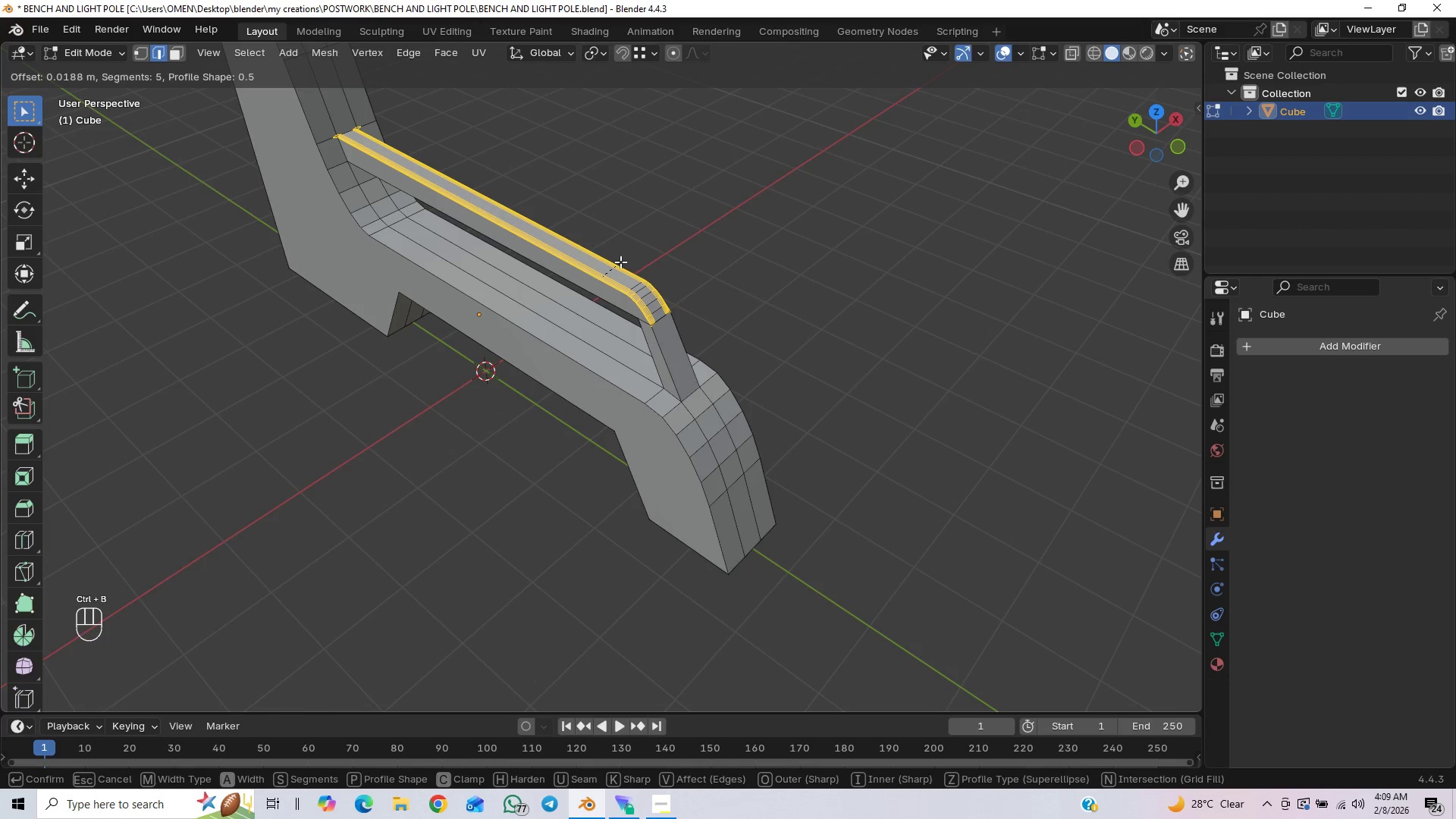 
scroll: coordinate [718, 312], scroll_direction: up, amount: 4.0
 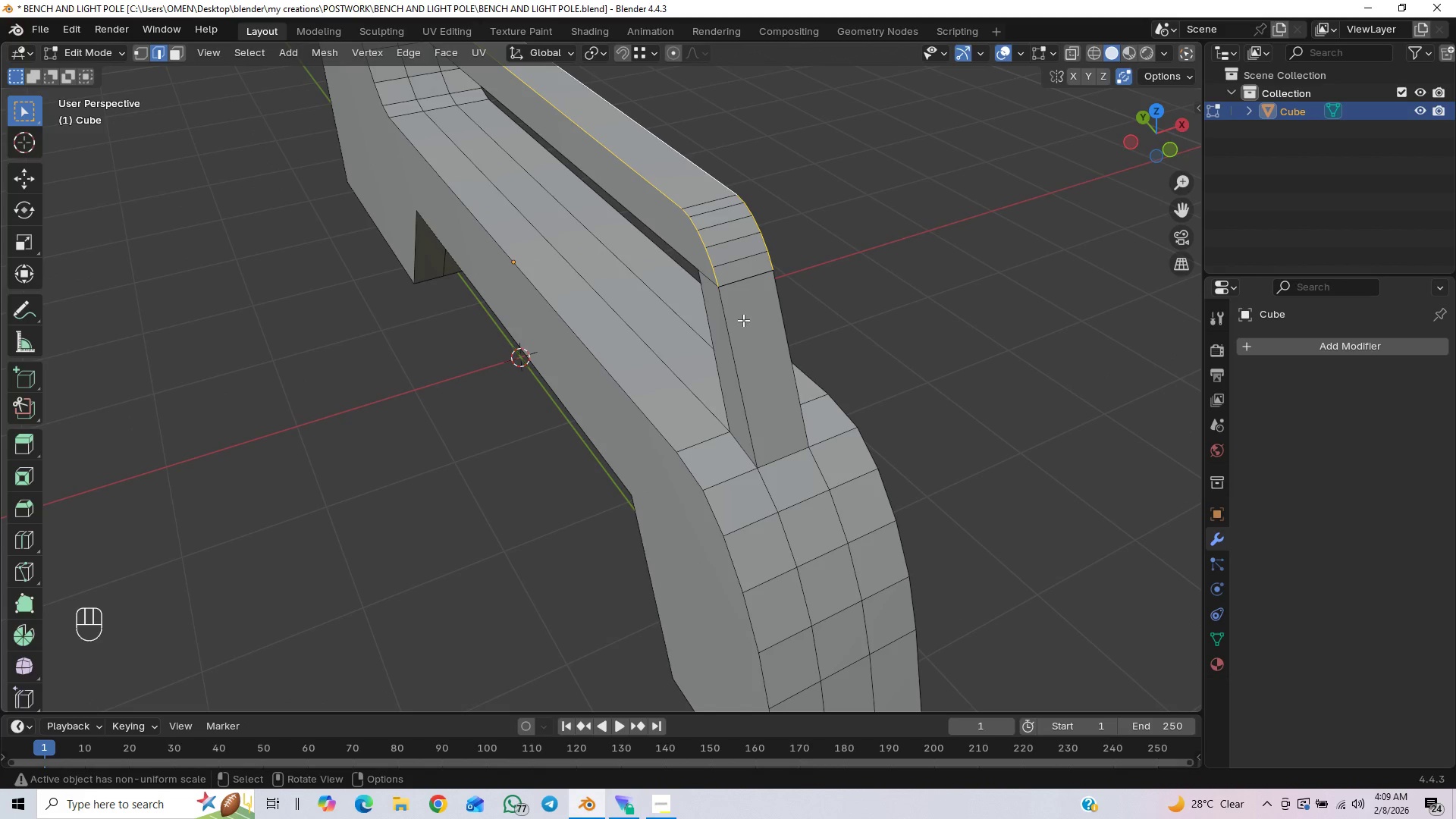 
hold_key(key=ShiftLeft, duration=3.09)
 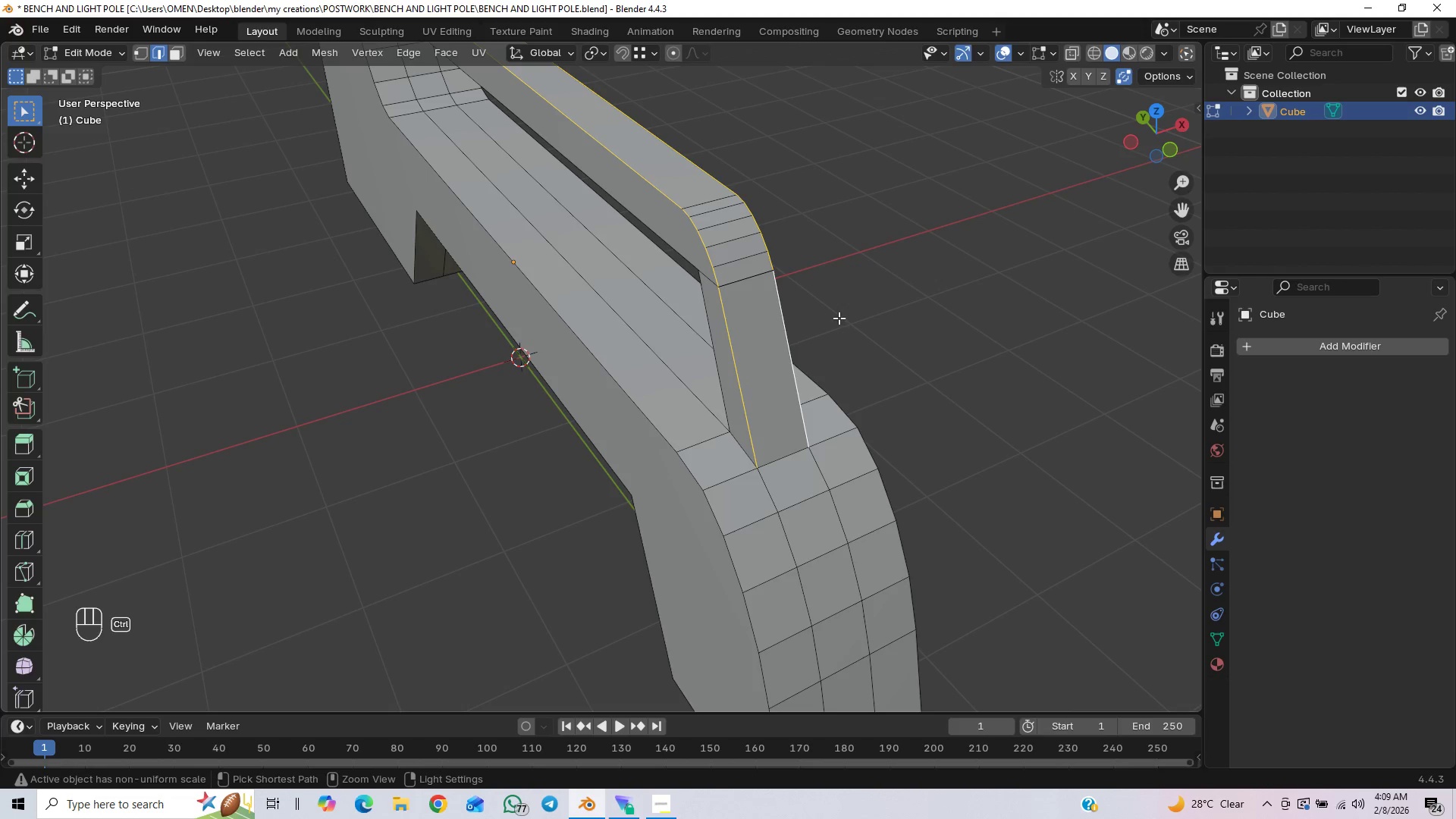 
hold_key(key=AltLeft, duration=0.31)
 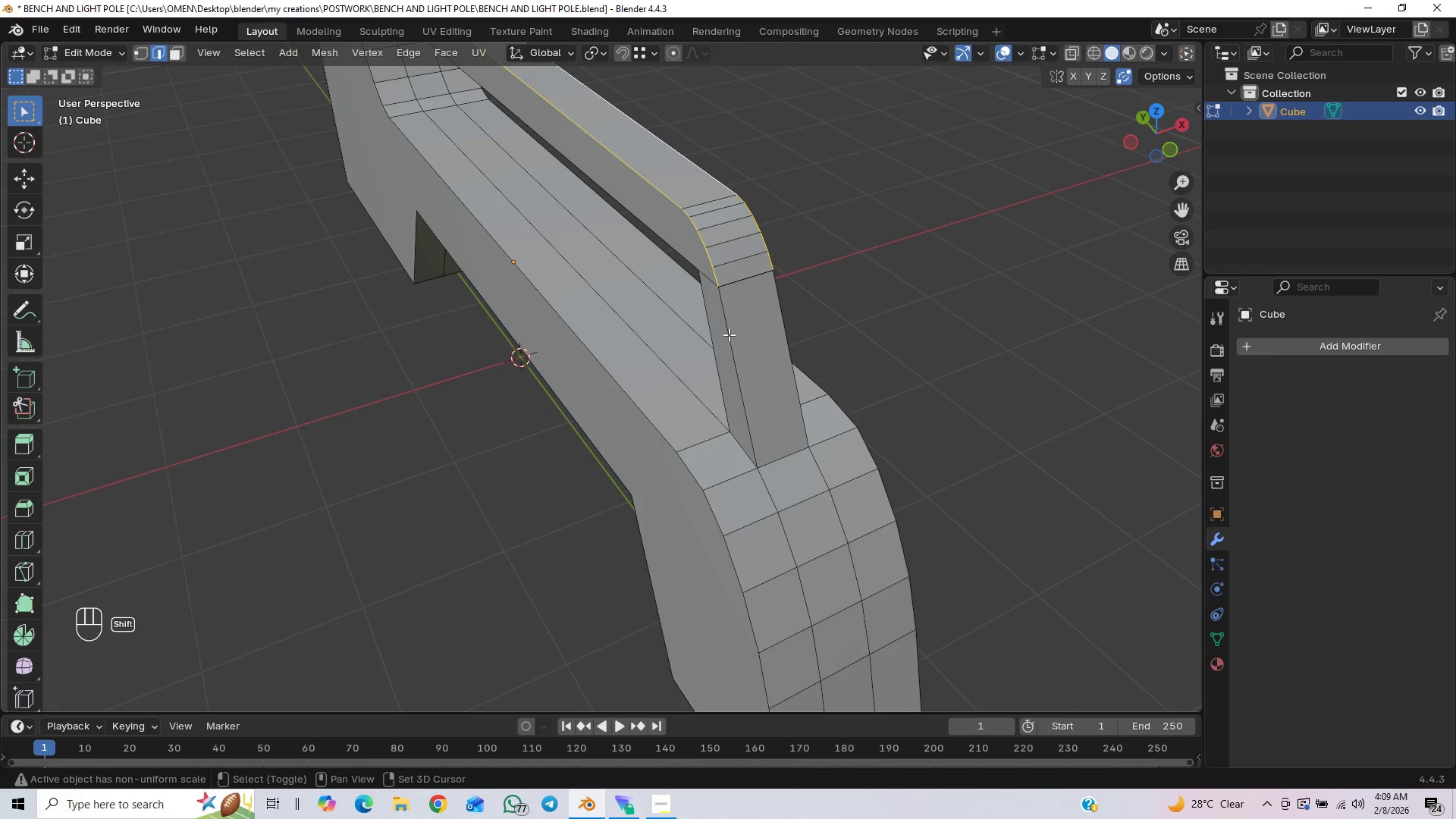 
hold_key(key=AltLeft, duration=1.52)
left_click([729, 334])
 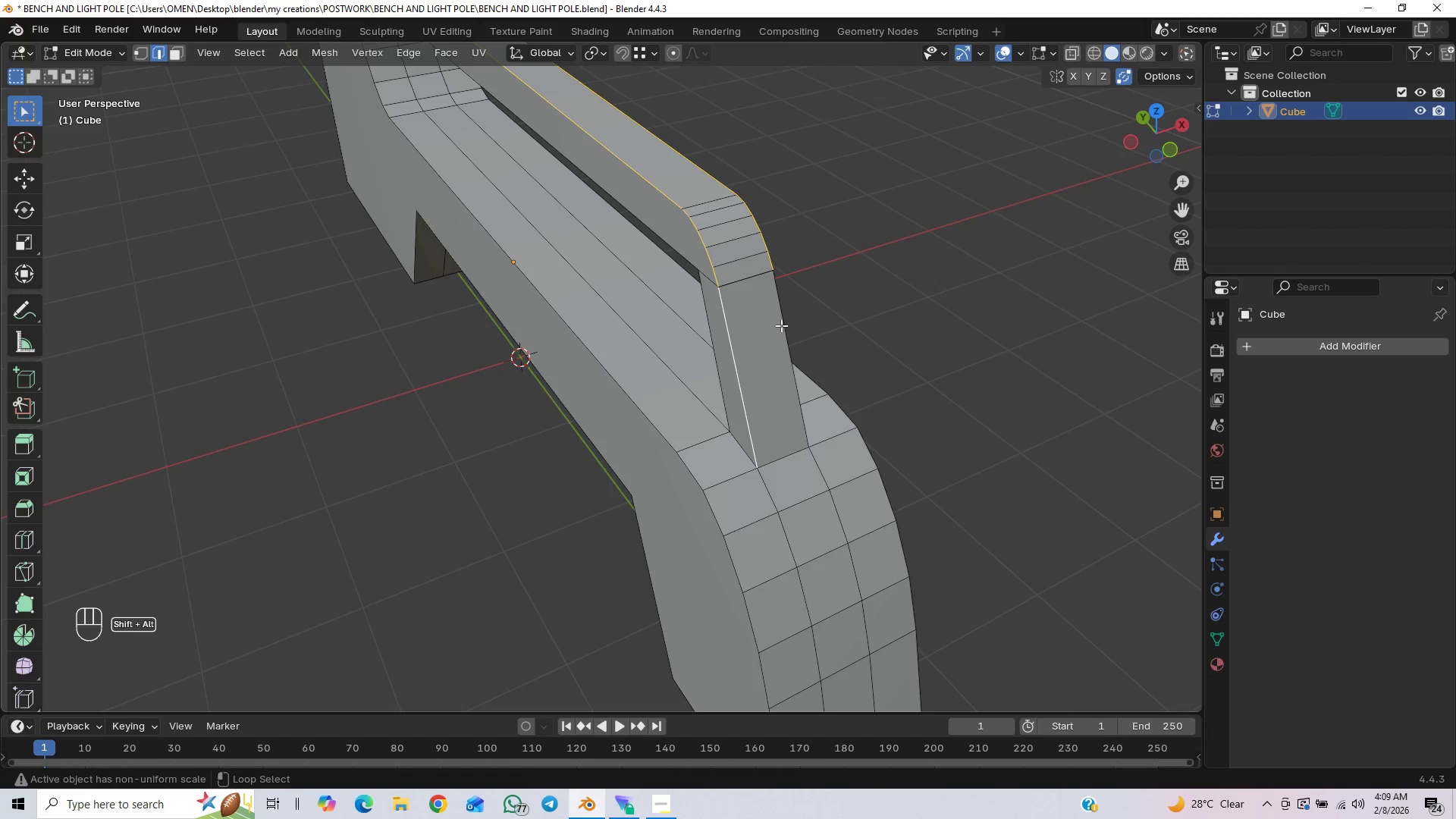 
hold_key(key=AltLeft, duration=0.38)
 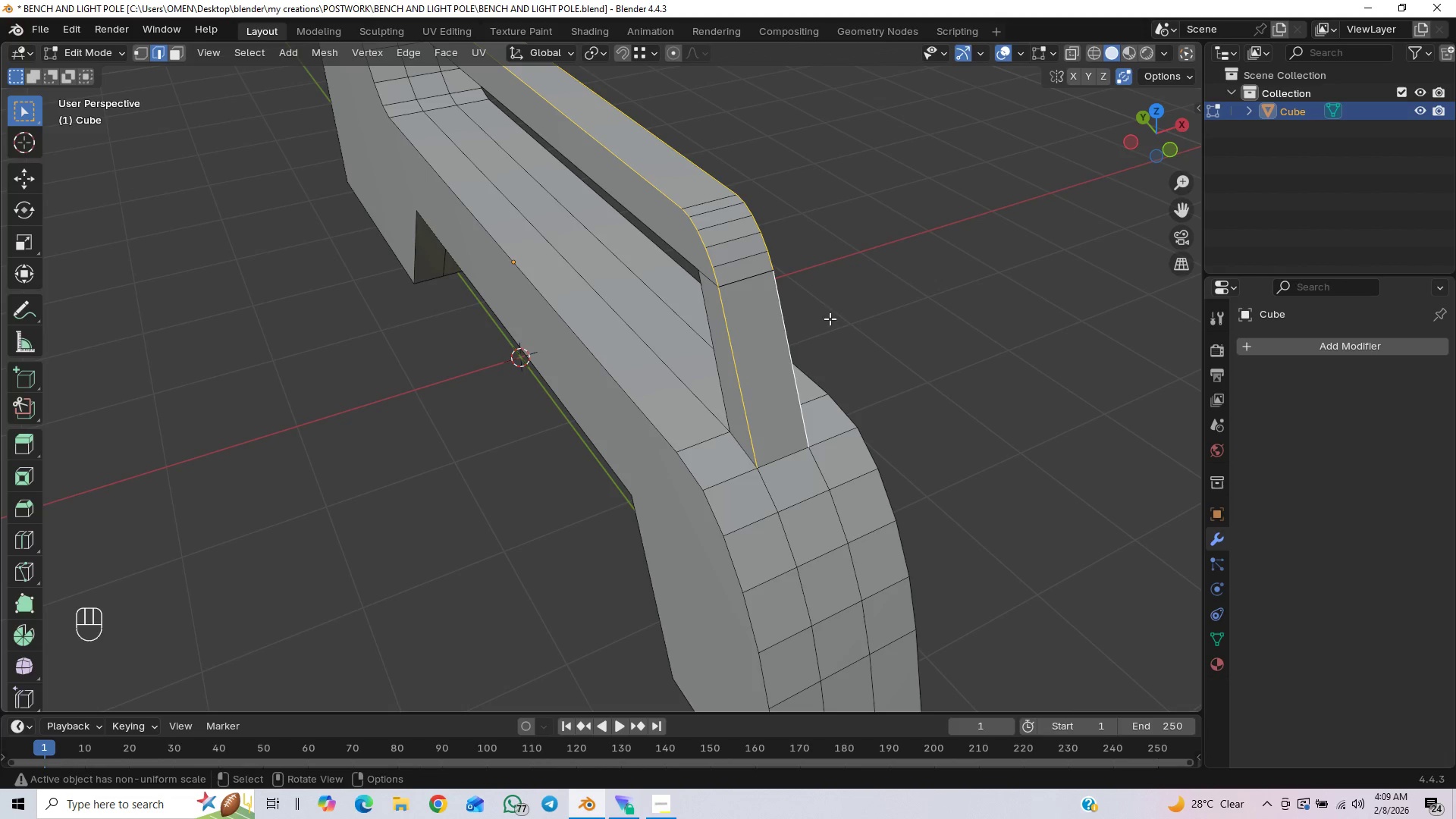 
key(Control+B)
 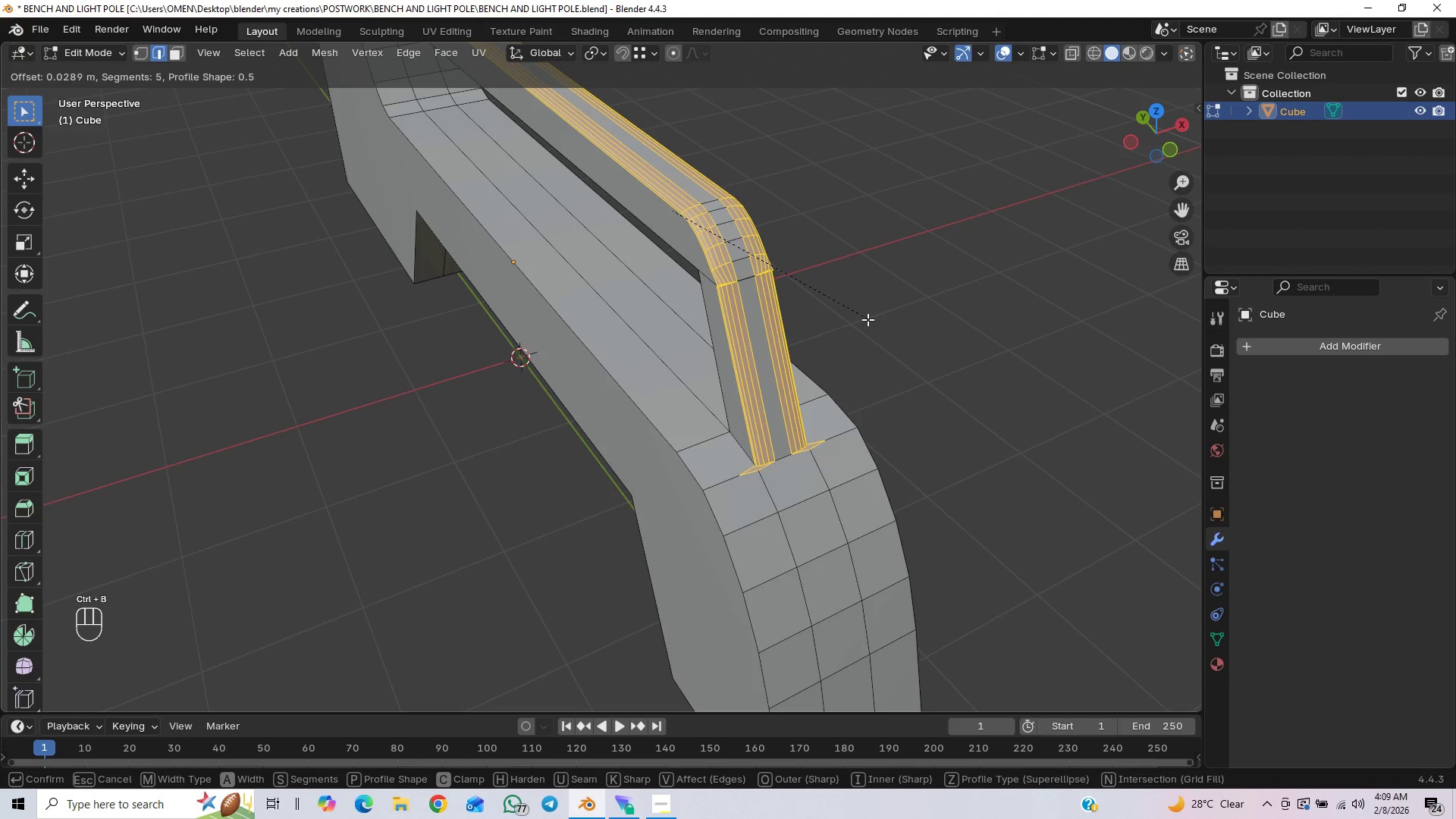 
left_click([865, 320])
 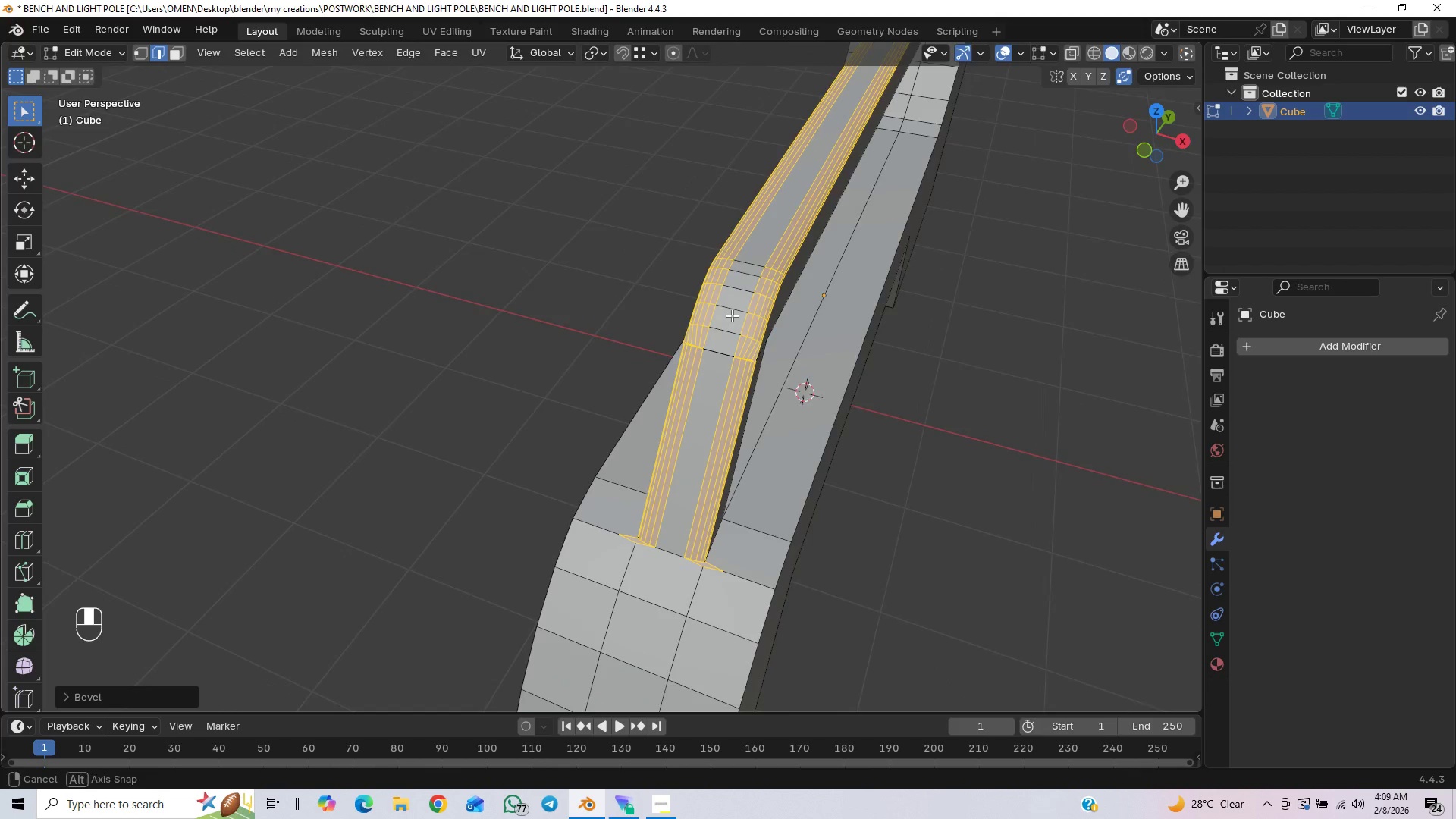 
scroll: coordinate [737, 314], scroll_direction: up, amount: 1.0
 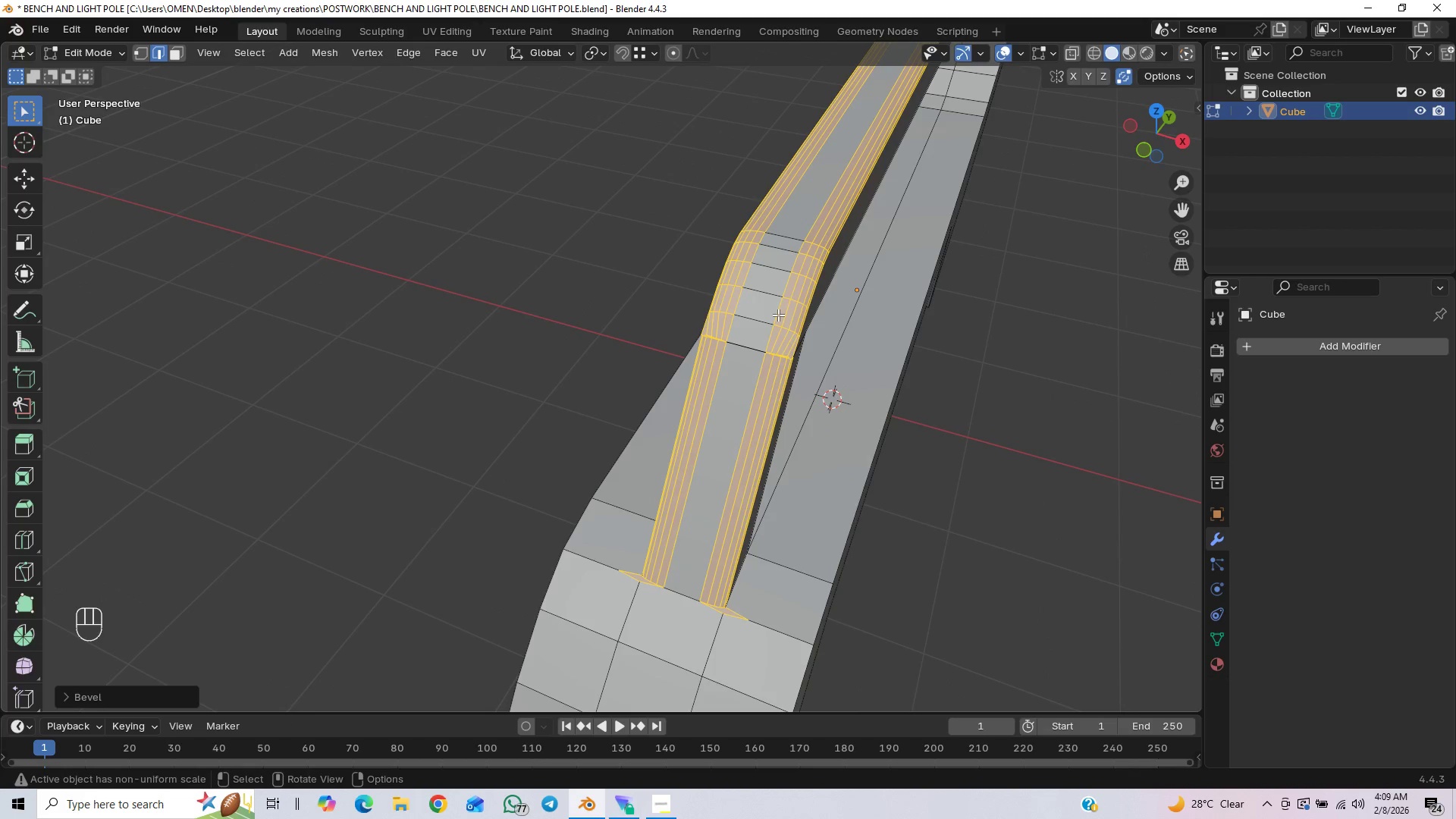 
key(Control+Z)
 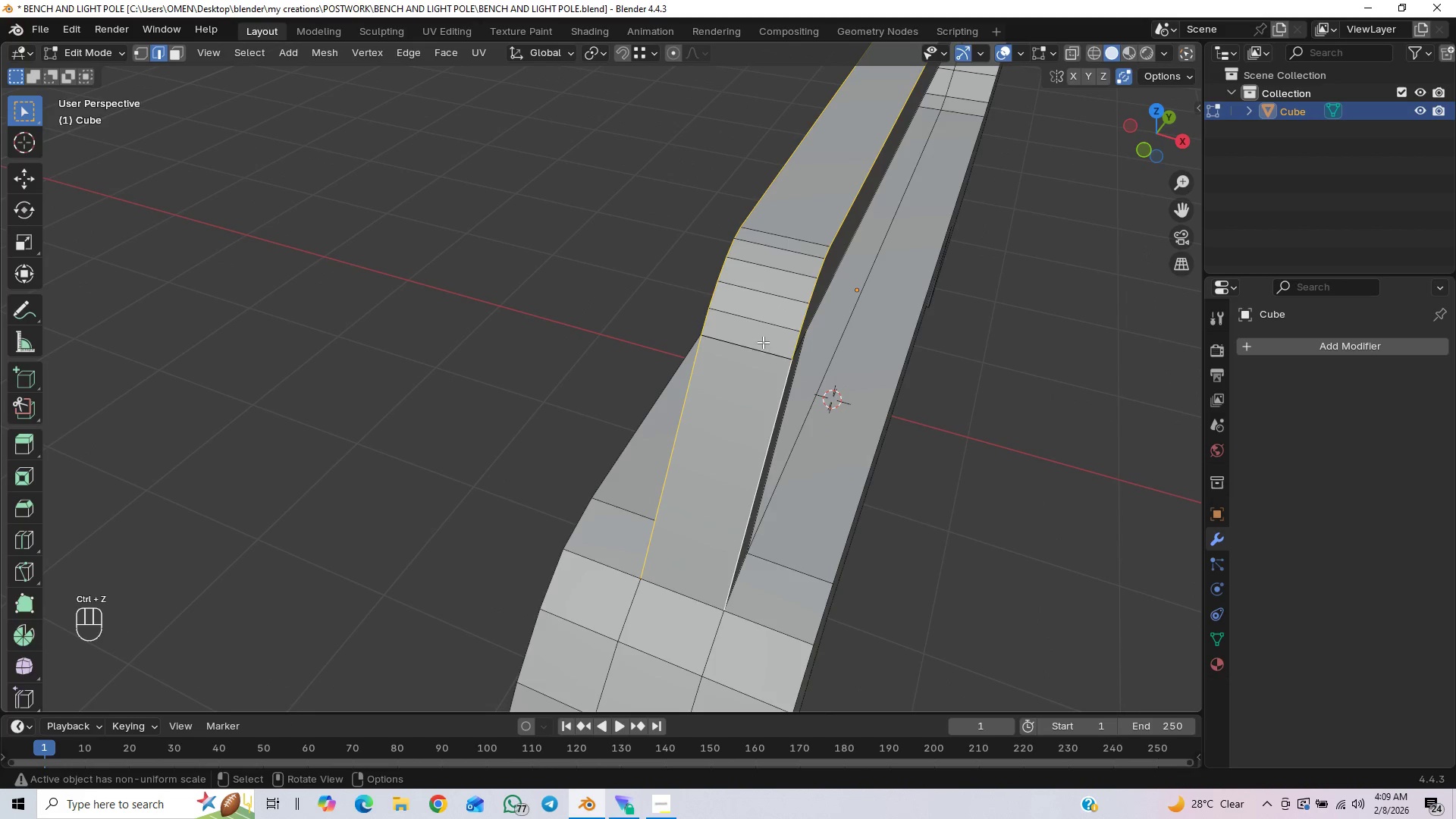 
left_click([761, 350])
 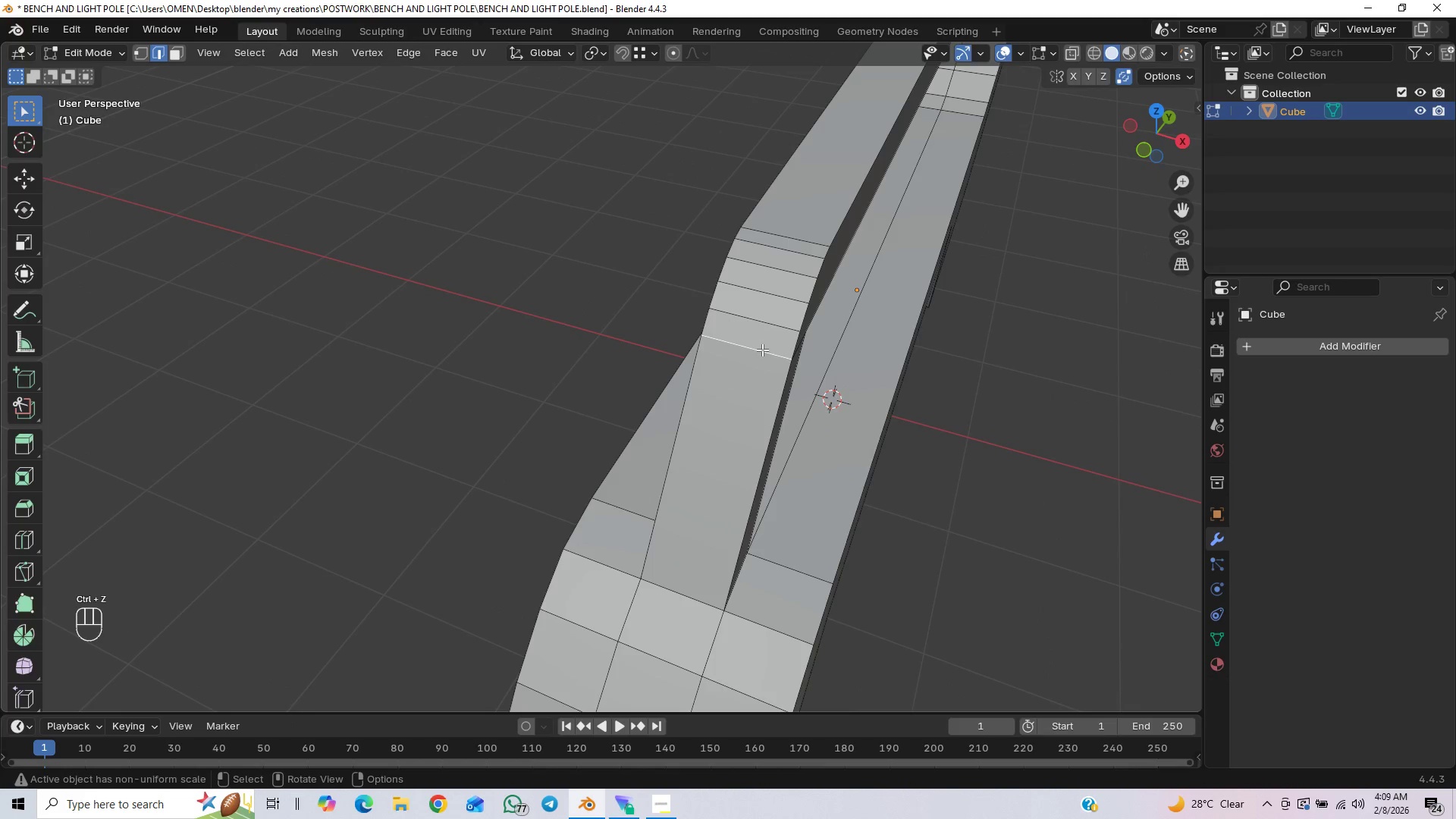 
key(Control+X)
 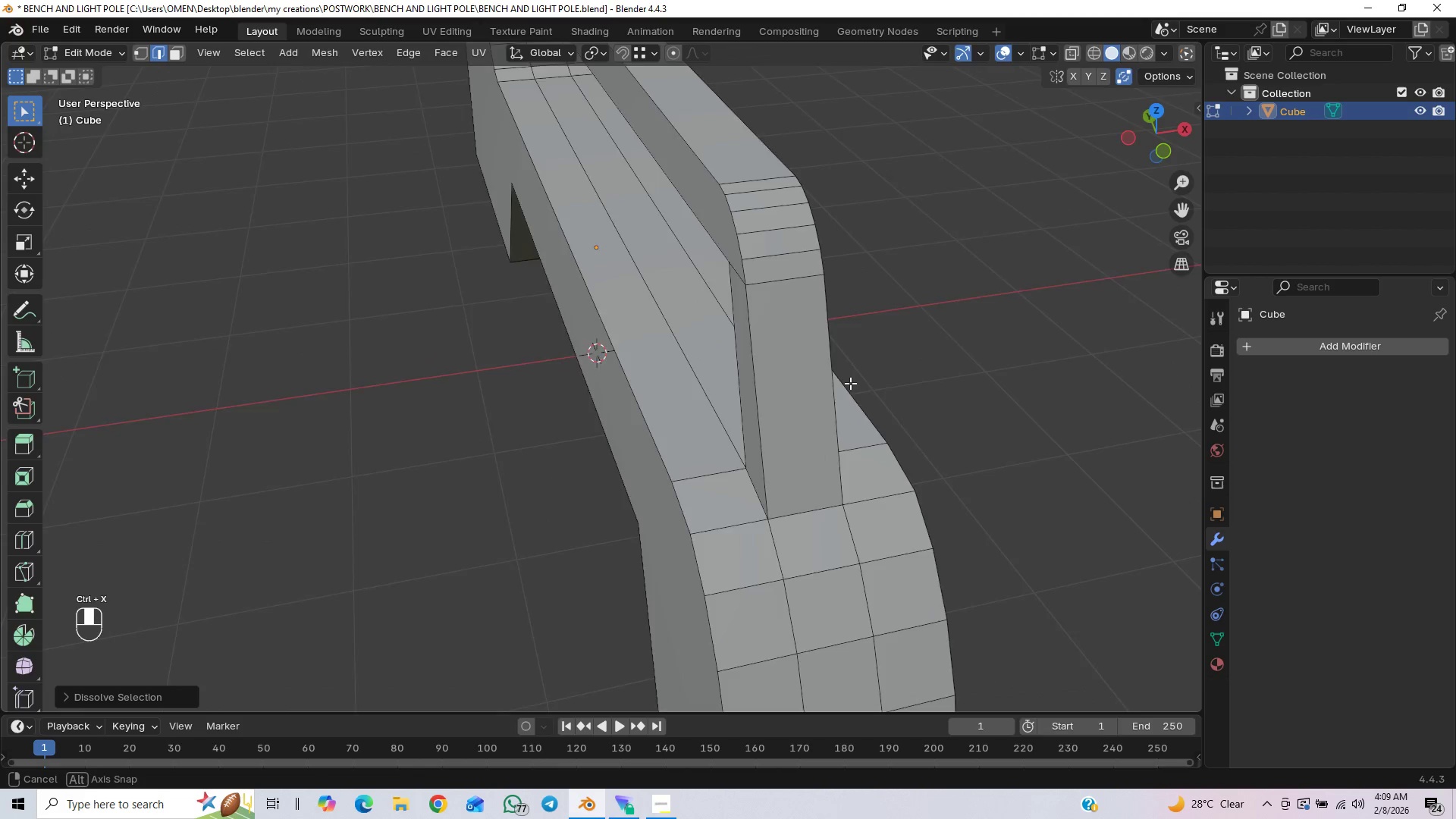 
hold_key(key=ShiftLeft, duration=5.14)
 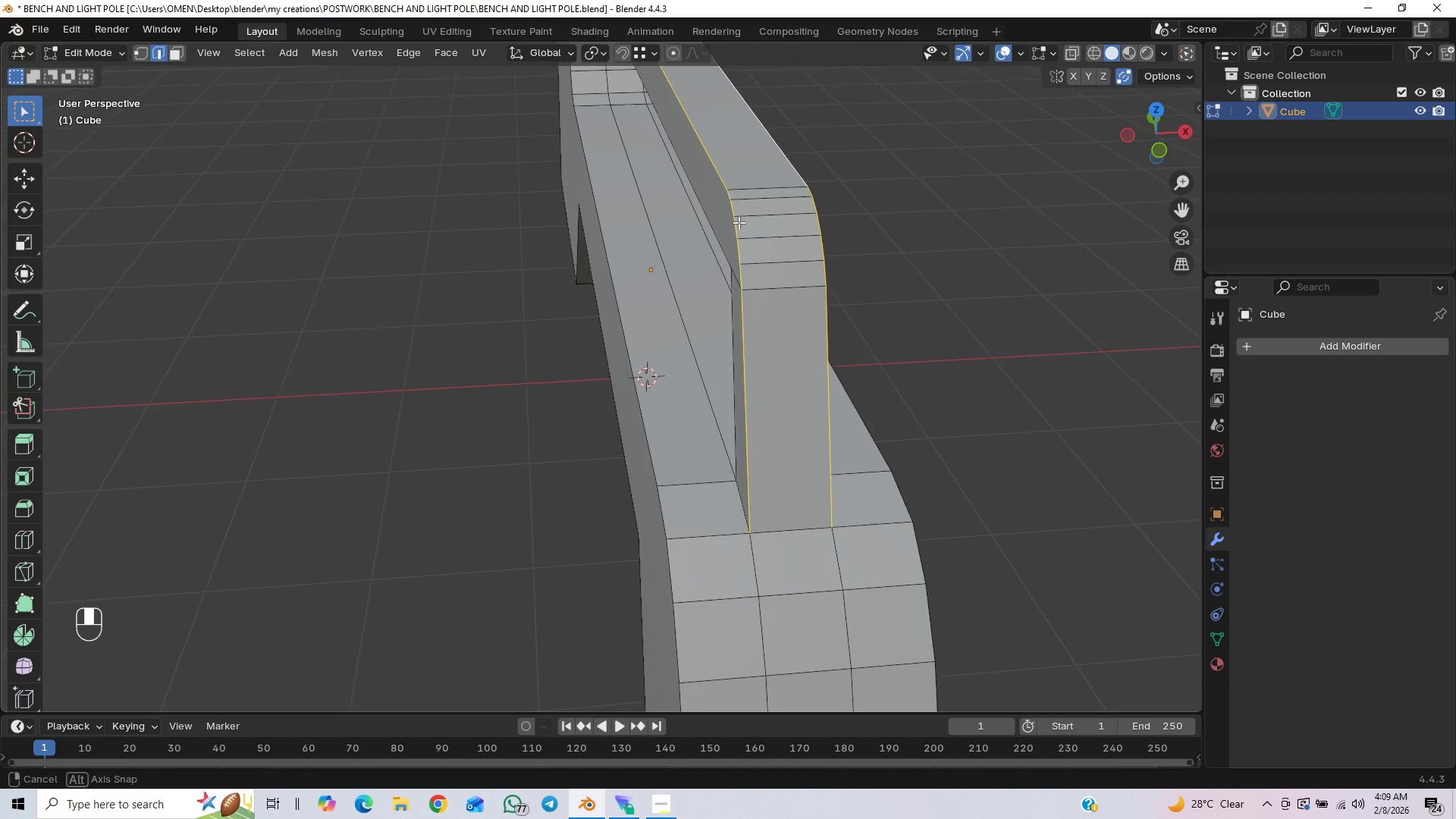 
hold_key(key=AltLeft, duration=1.5)
 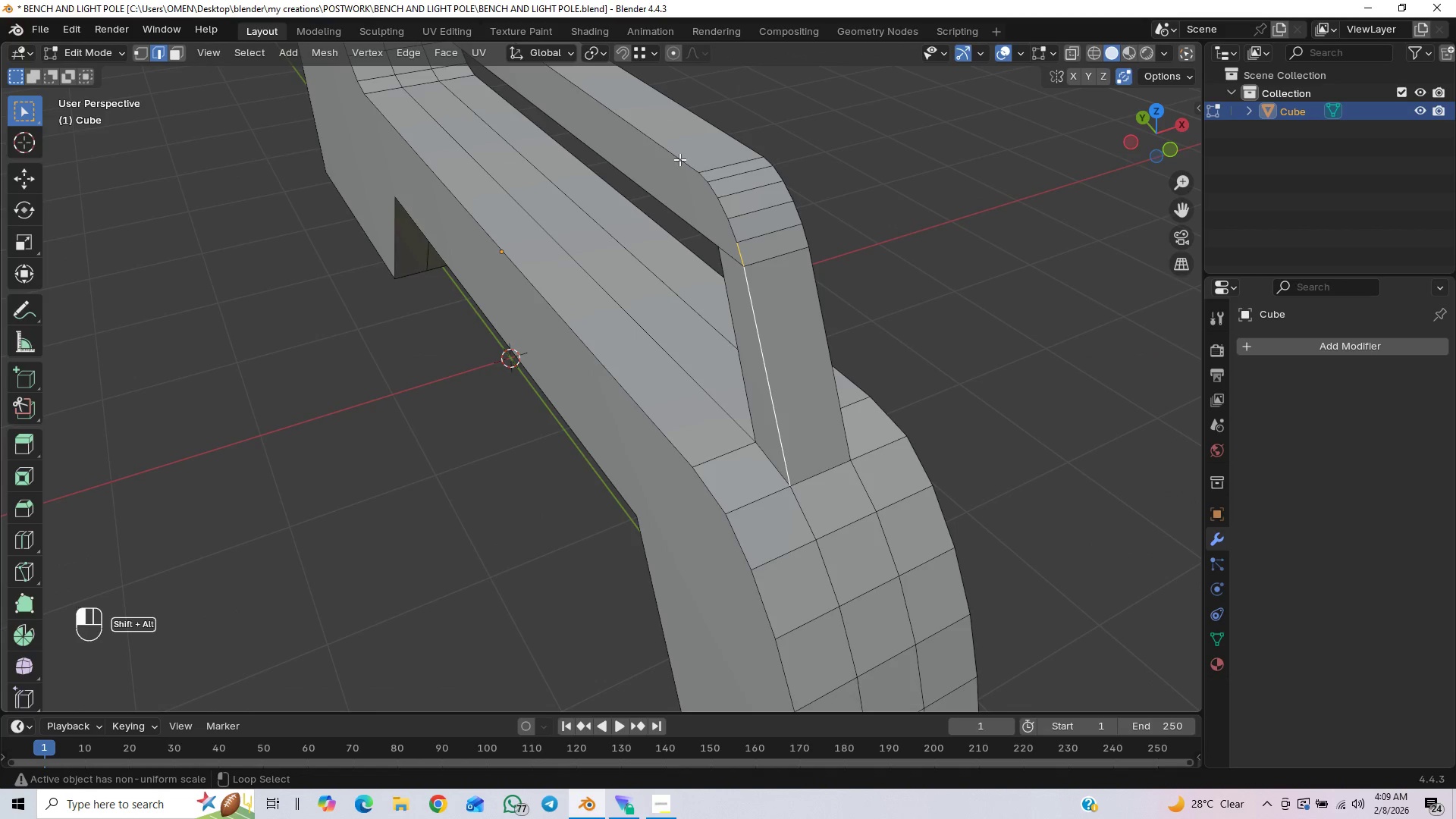 
hold_key(key=AltLeft, duration=1.5)
left_click([679, 159])
 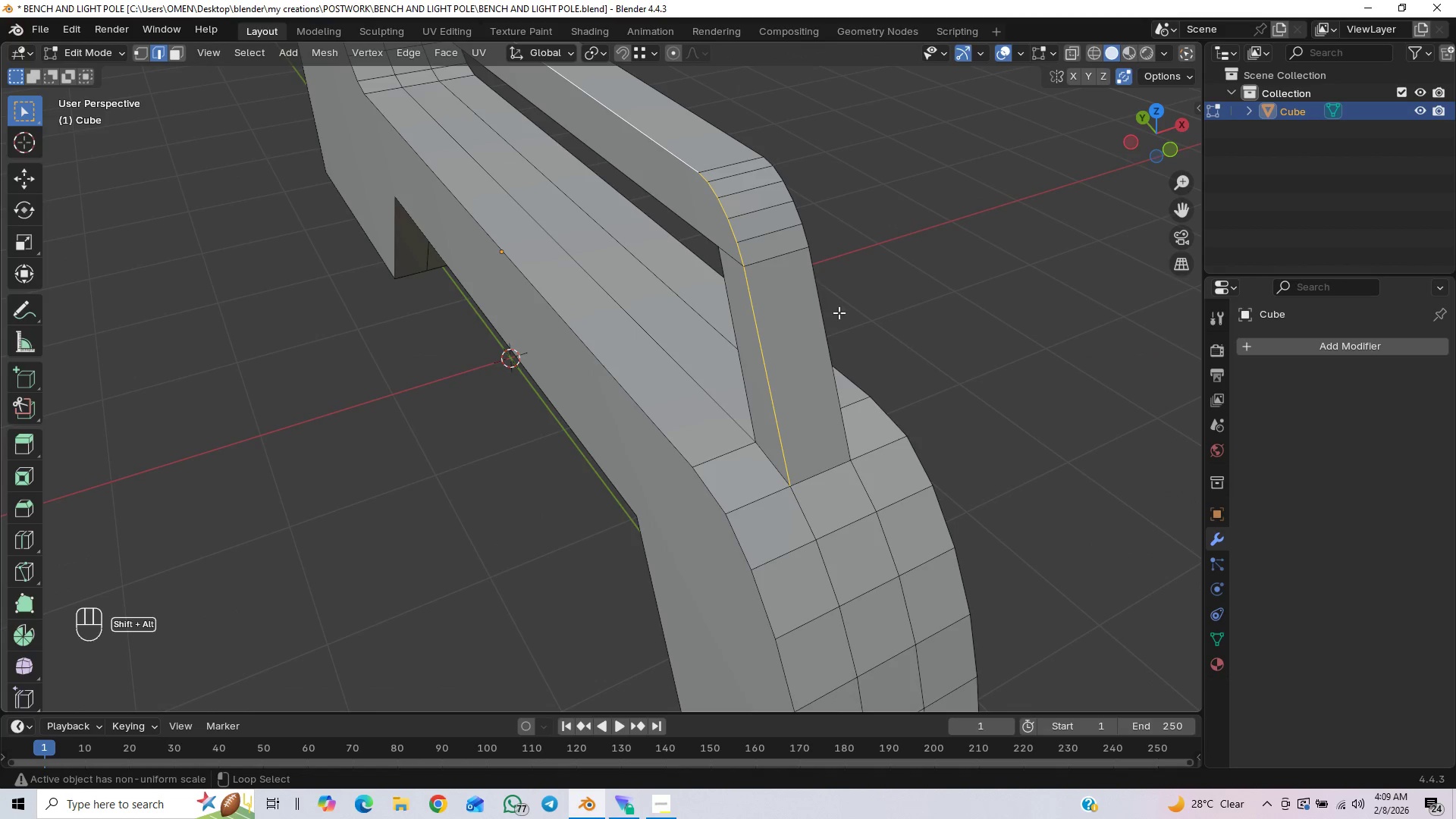 
left_click([824, 322])
 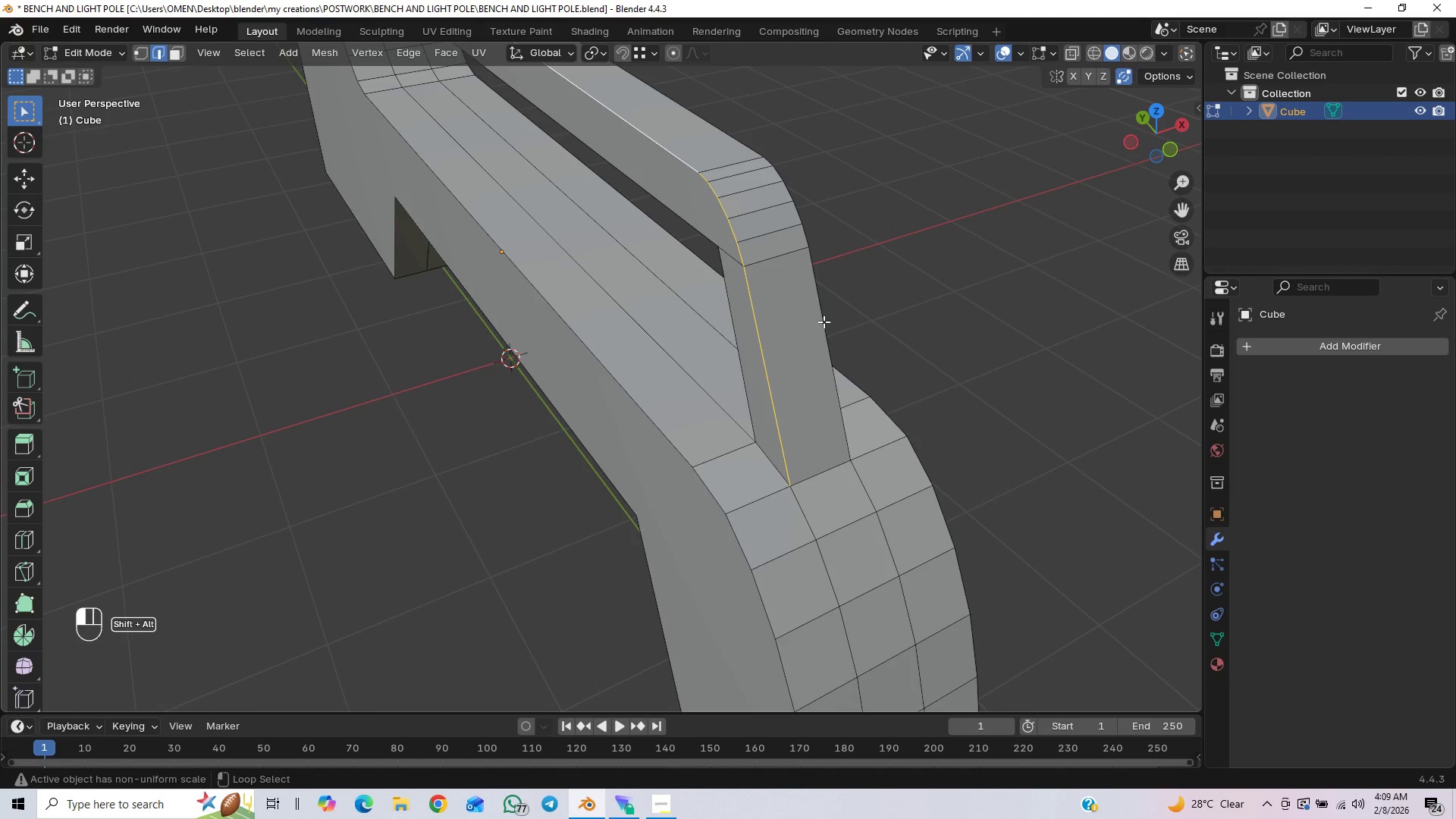 
hold_key(key=AltLeft, duration=1.48)
 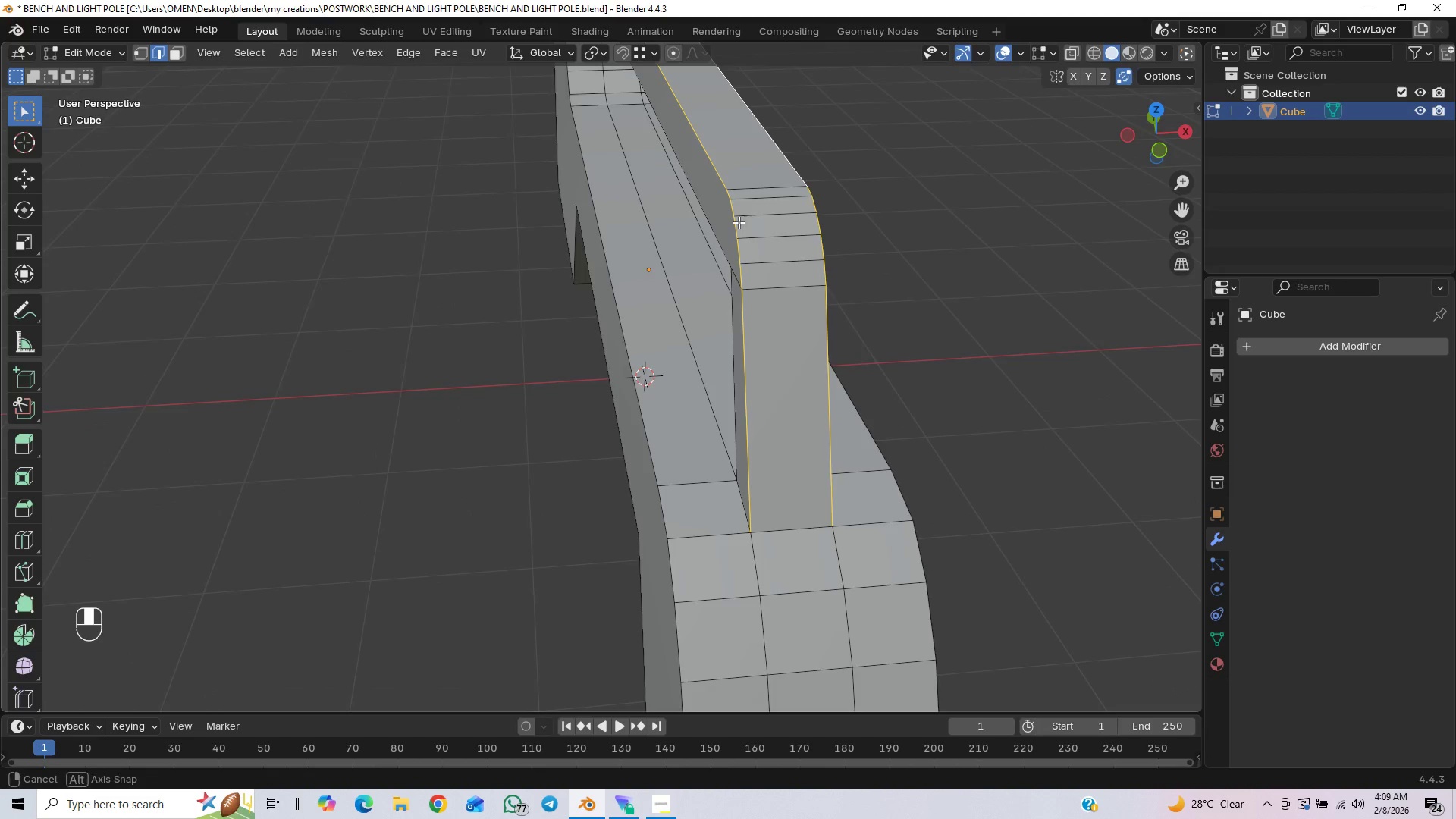 
key(Control+B)
 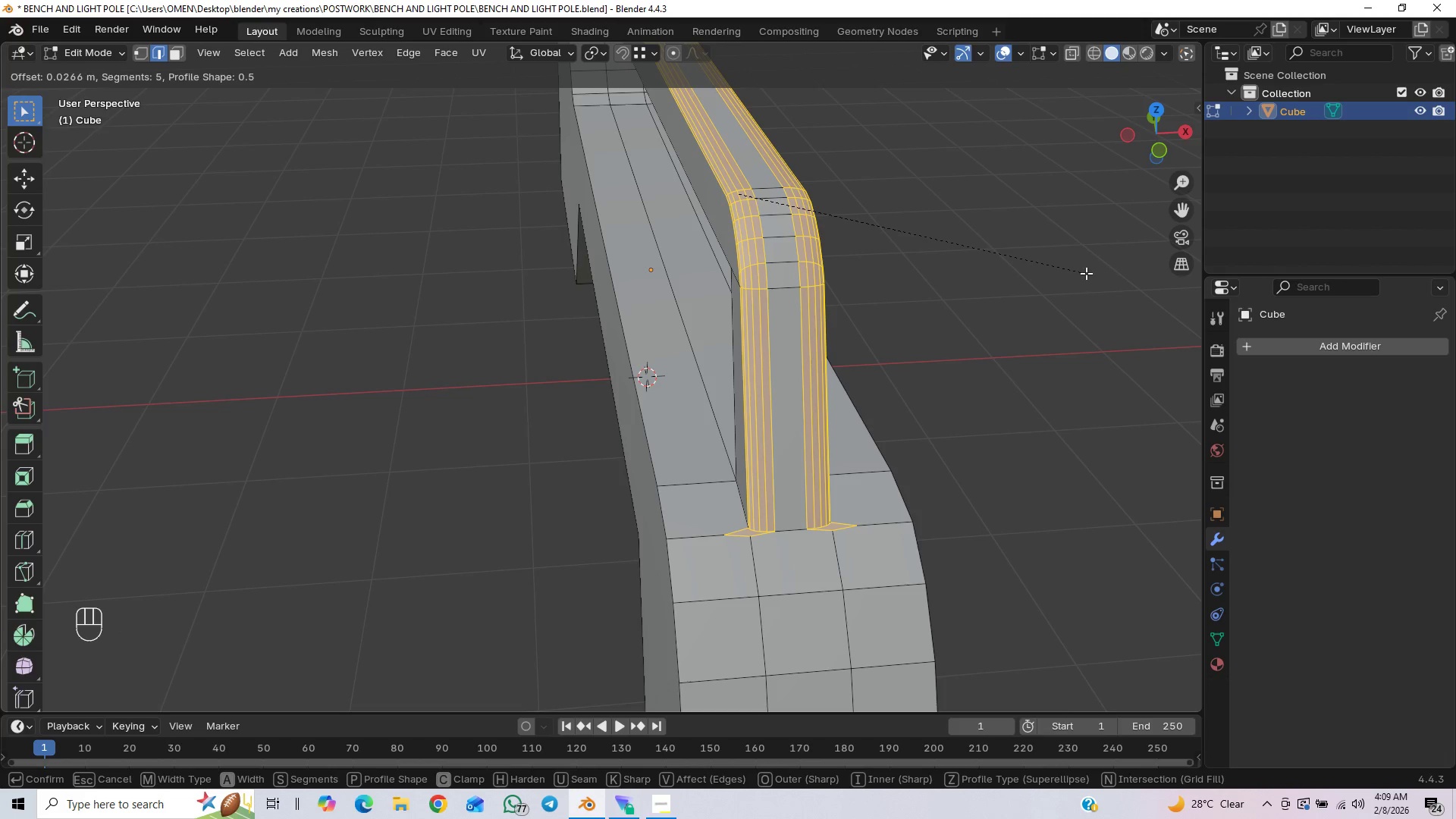 
wait(7.09)
 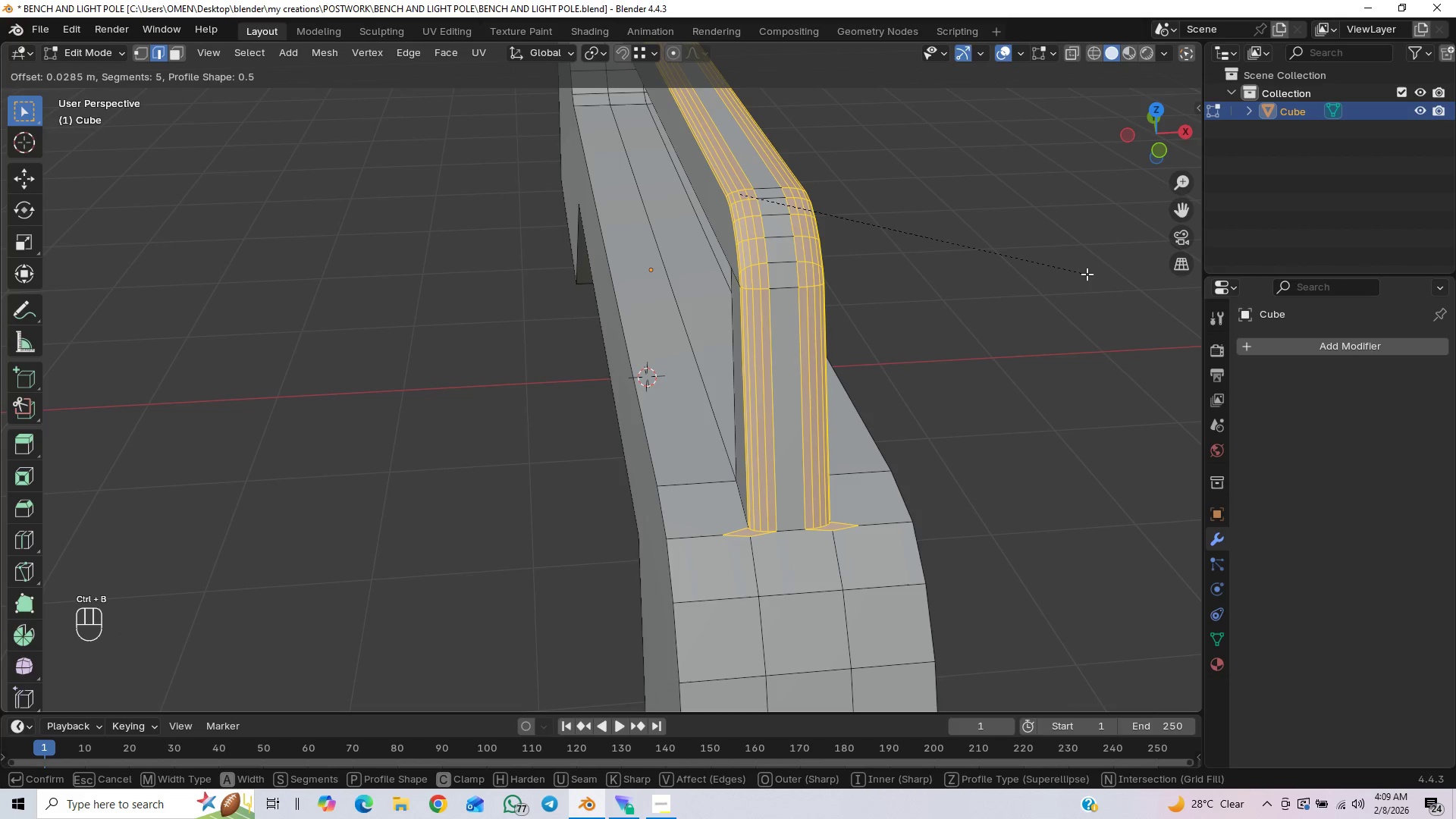 
scroll: coordinate [1084, 273], scroll_direction: down, amount: 3.0
 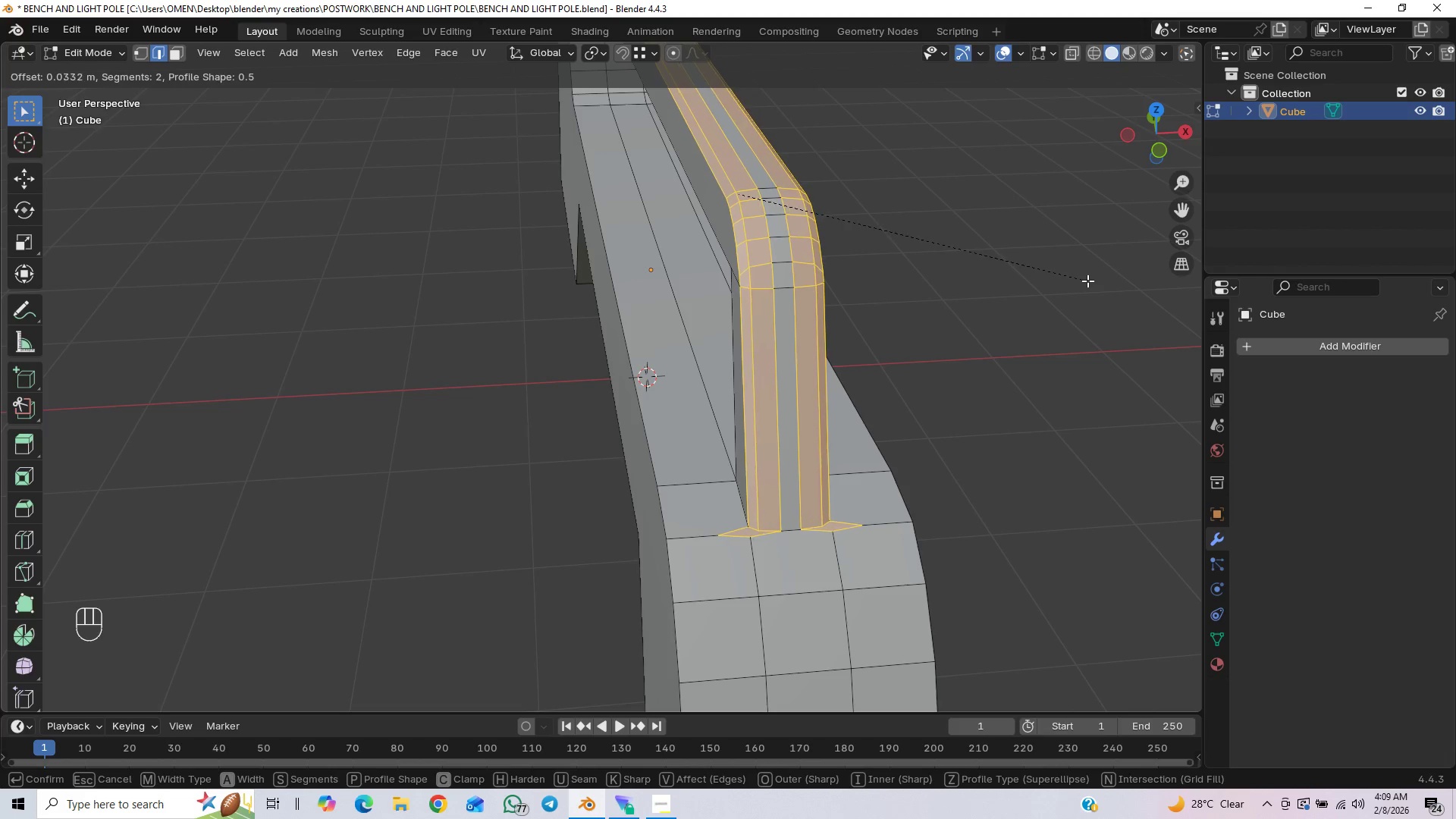 
wait(7.02)
 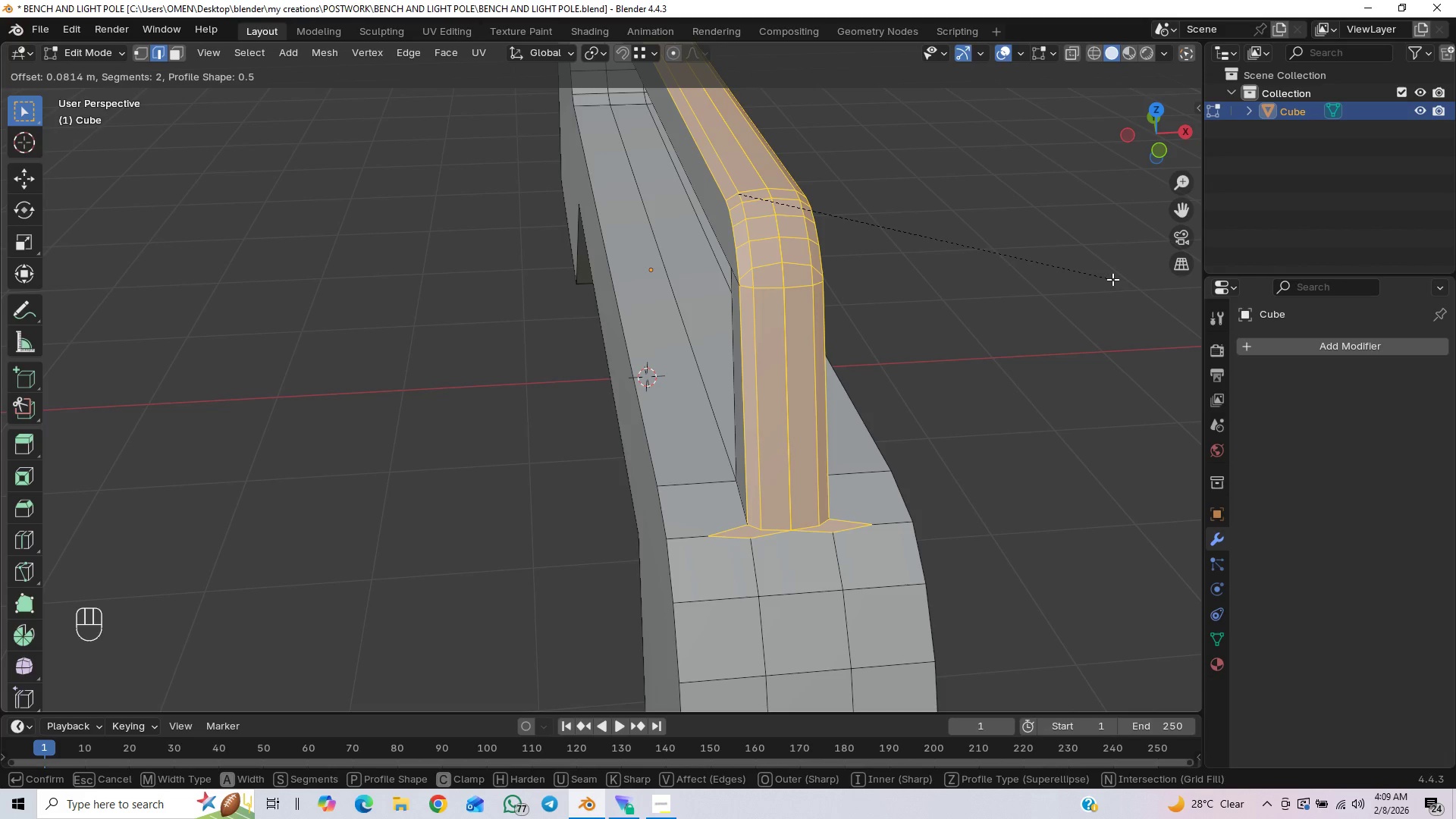 
left_click([1087, 281])
 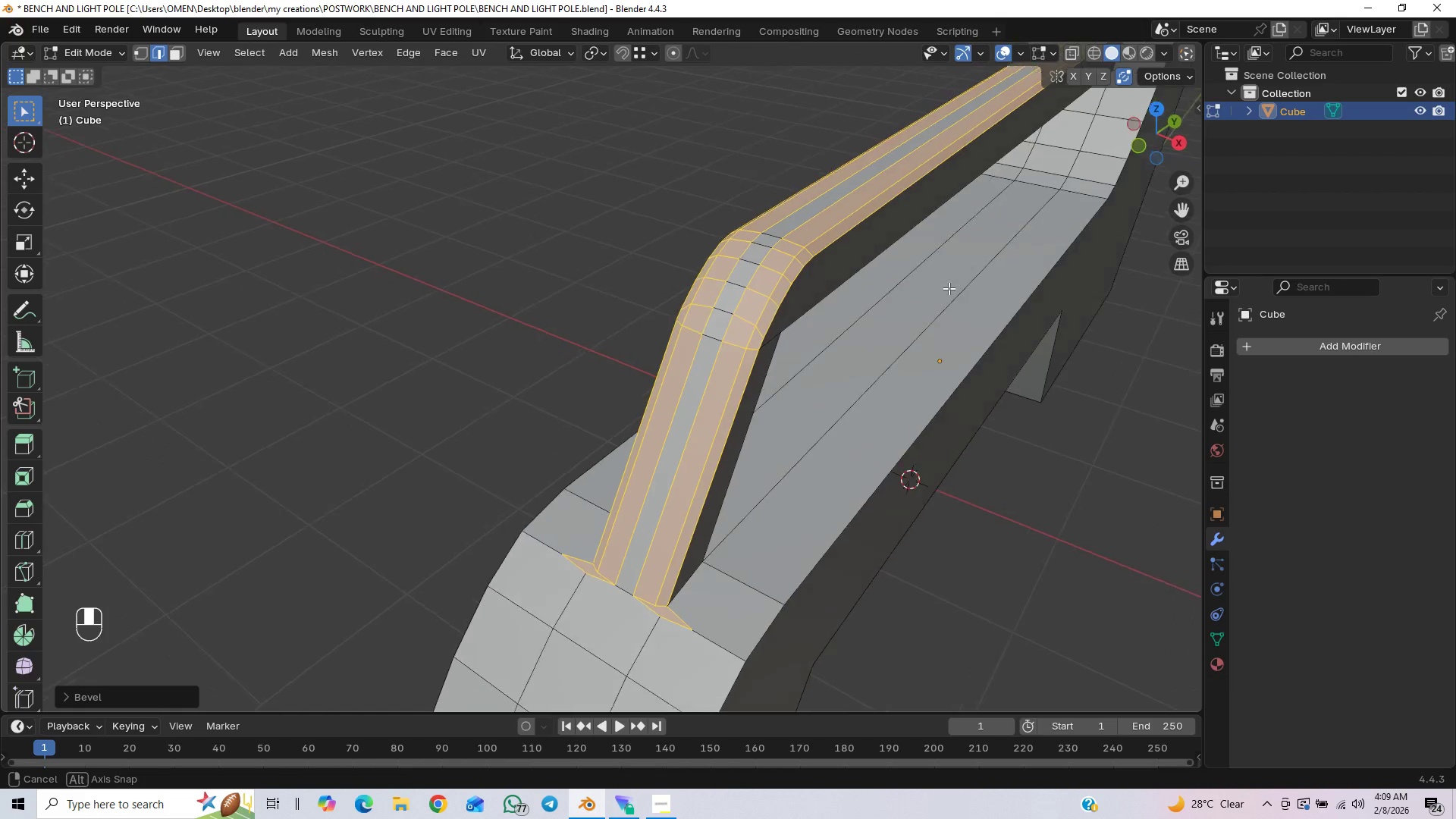 
scroll: coordinate [927, 321], scroll_direction: down, amount: 2.0
 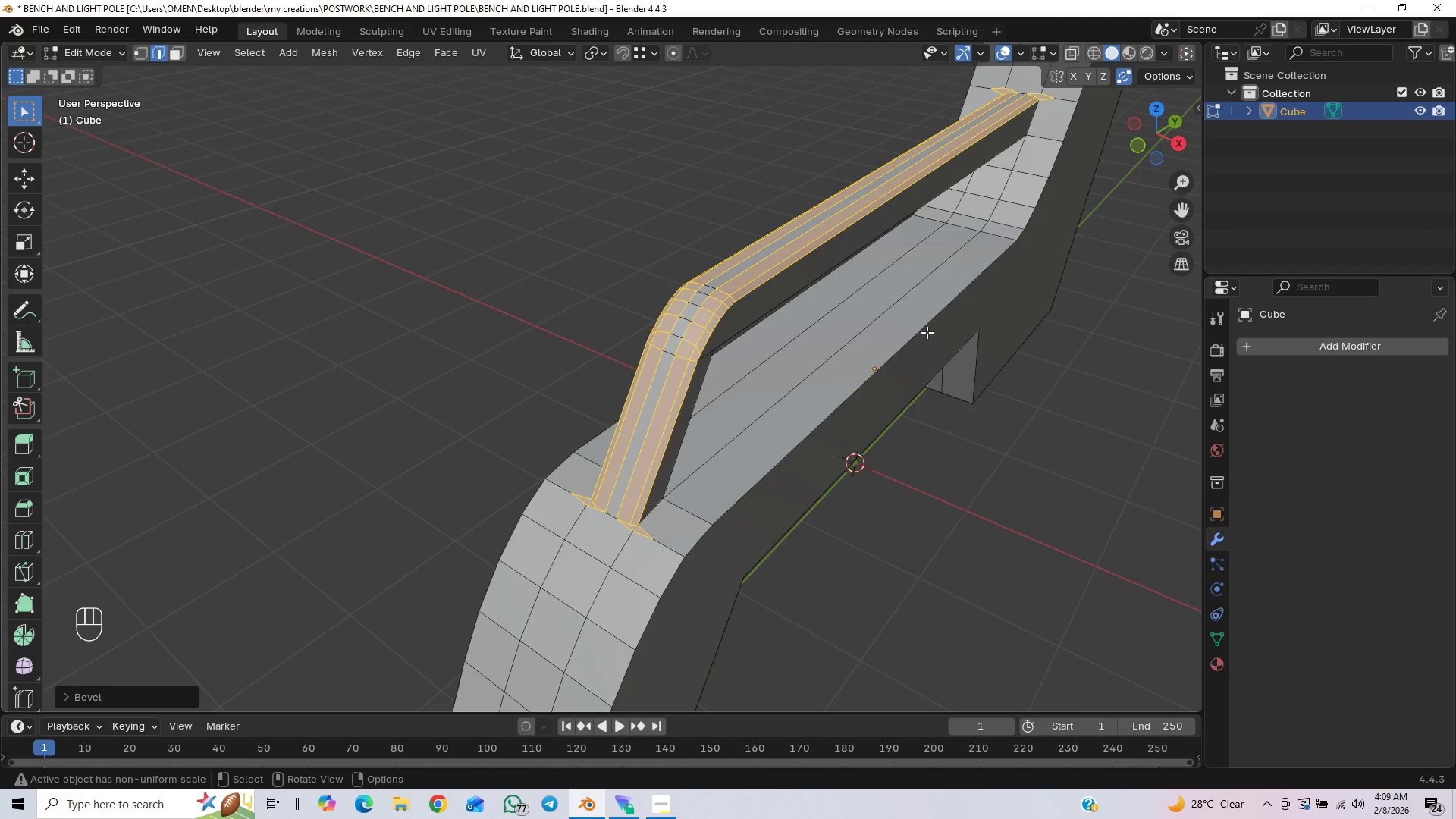 
hold_key(key=ShiftLeft, duration=0.39)
 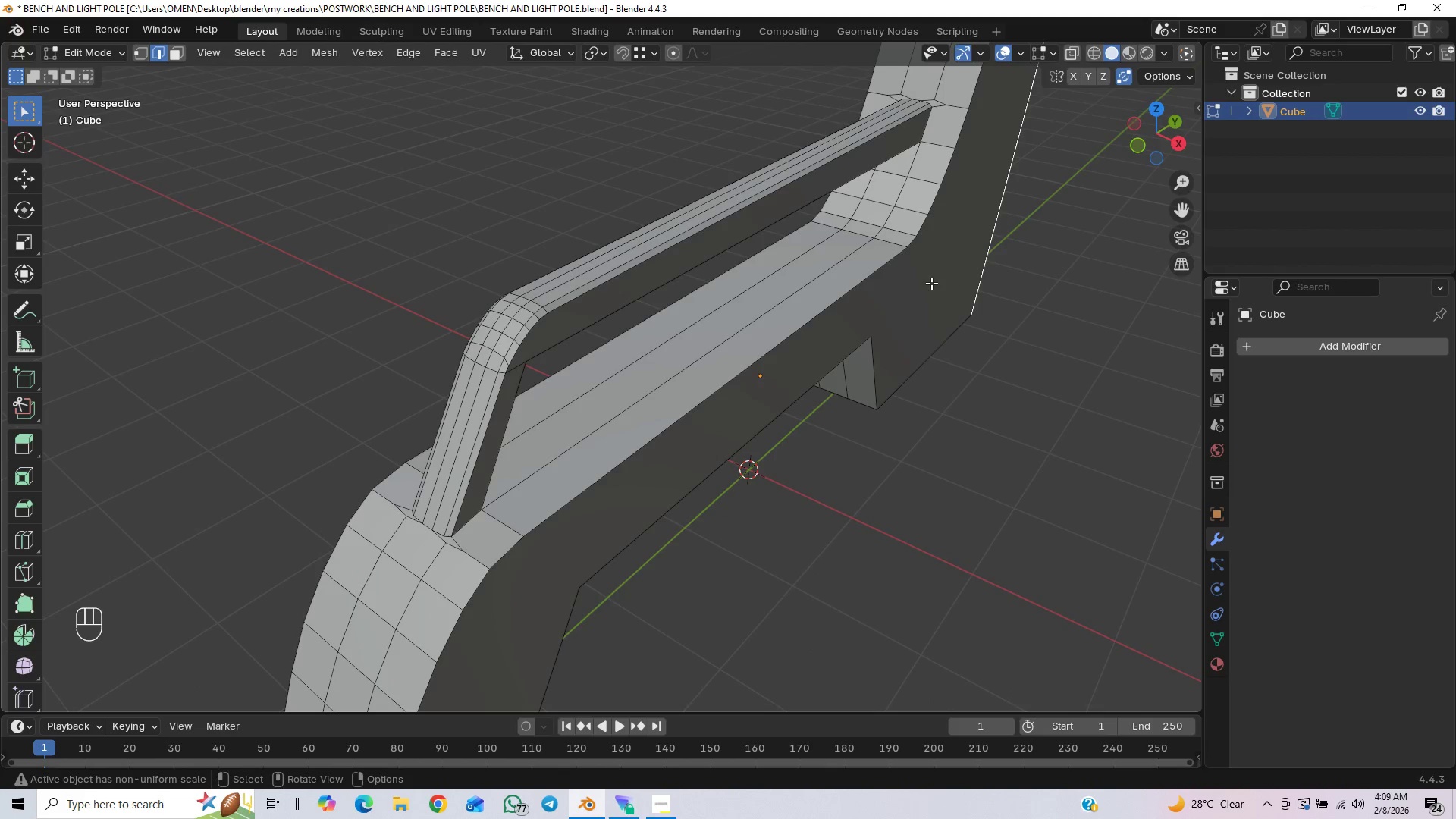 
hold_key(key=ShiftLeft, duration=0.38)
 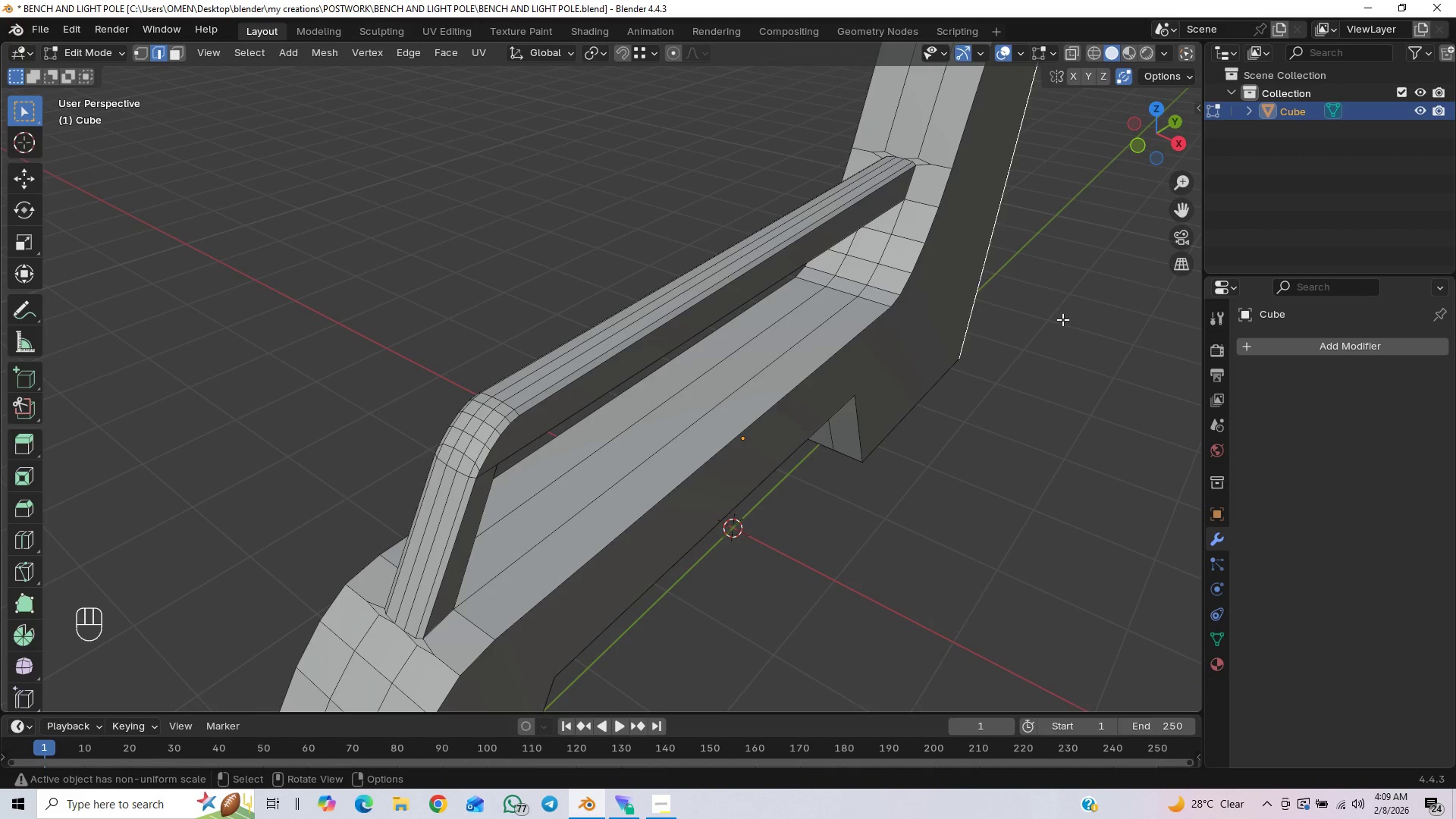 
key(Tab)
 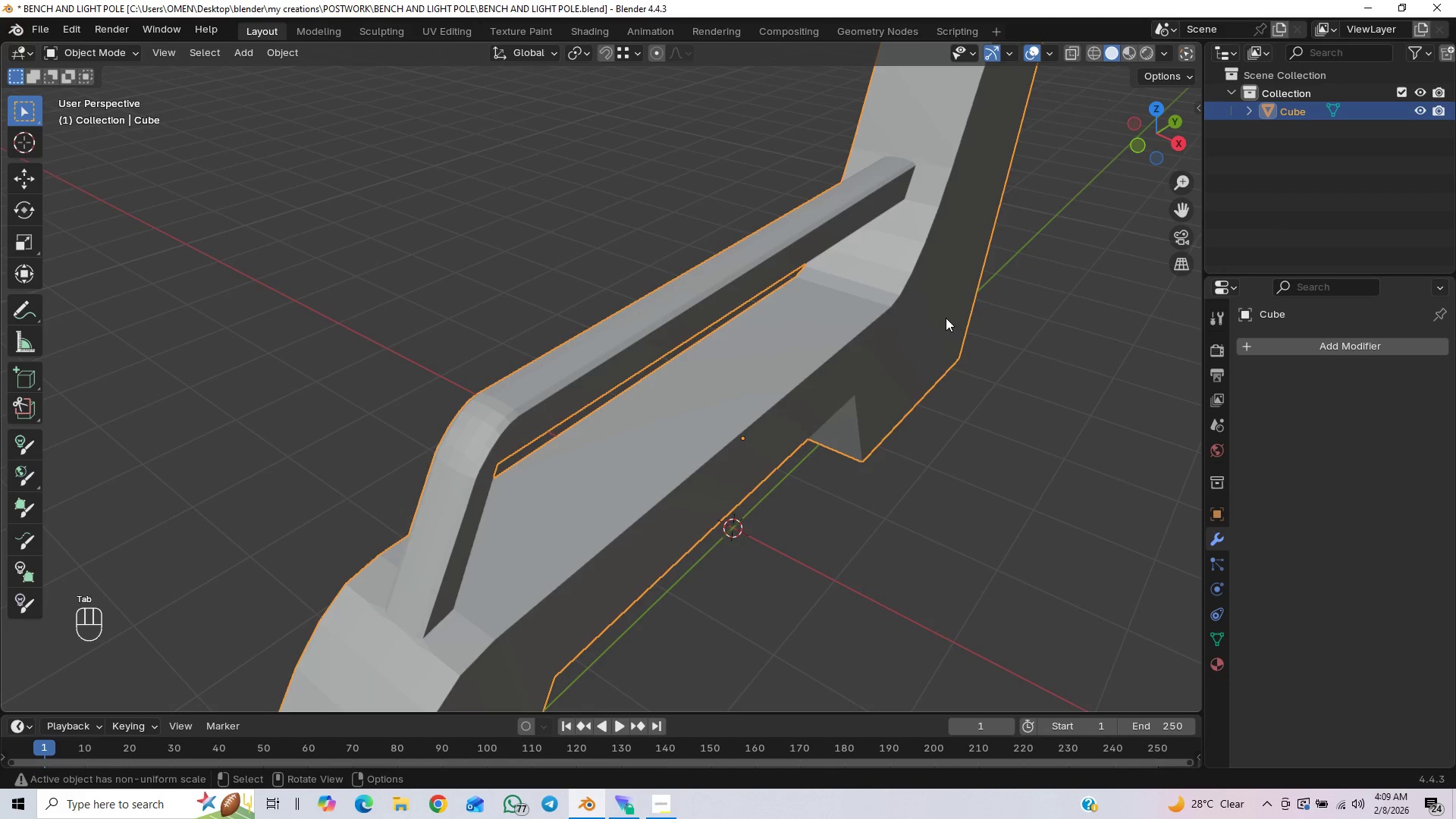 
scroll: coordinate [939, 318], scroll_direction: down, amount: 1.0
 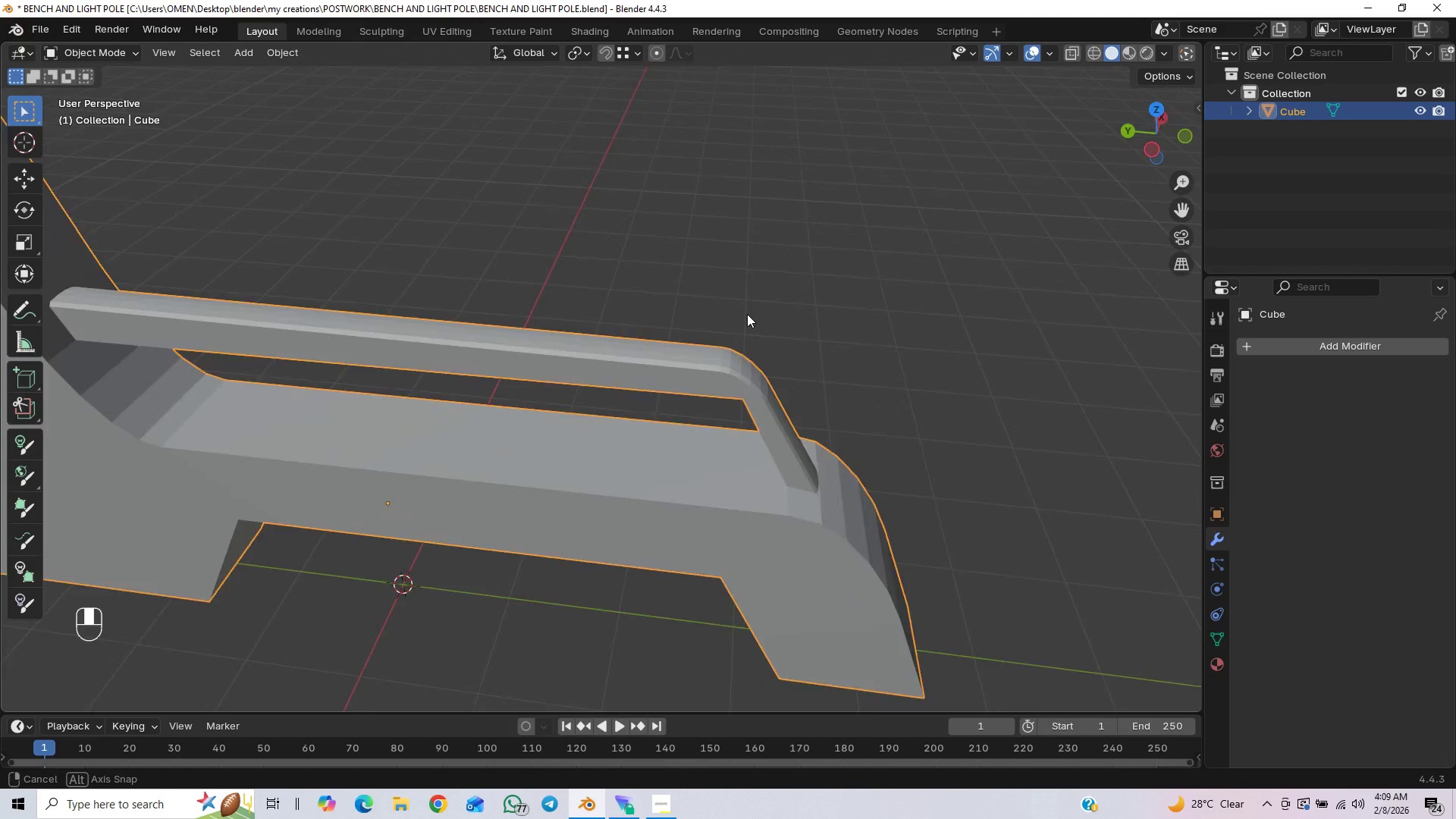 
key(CapsLock)
 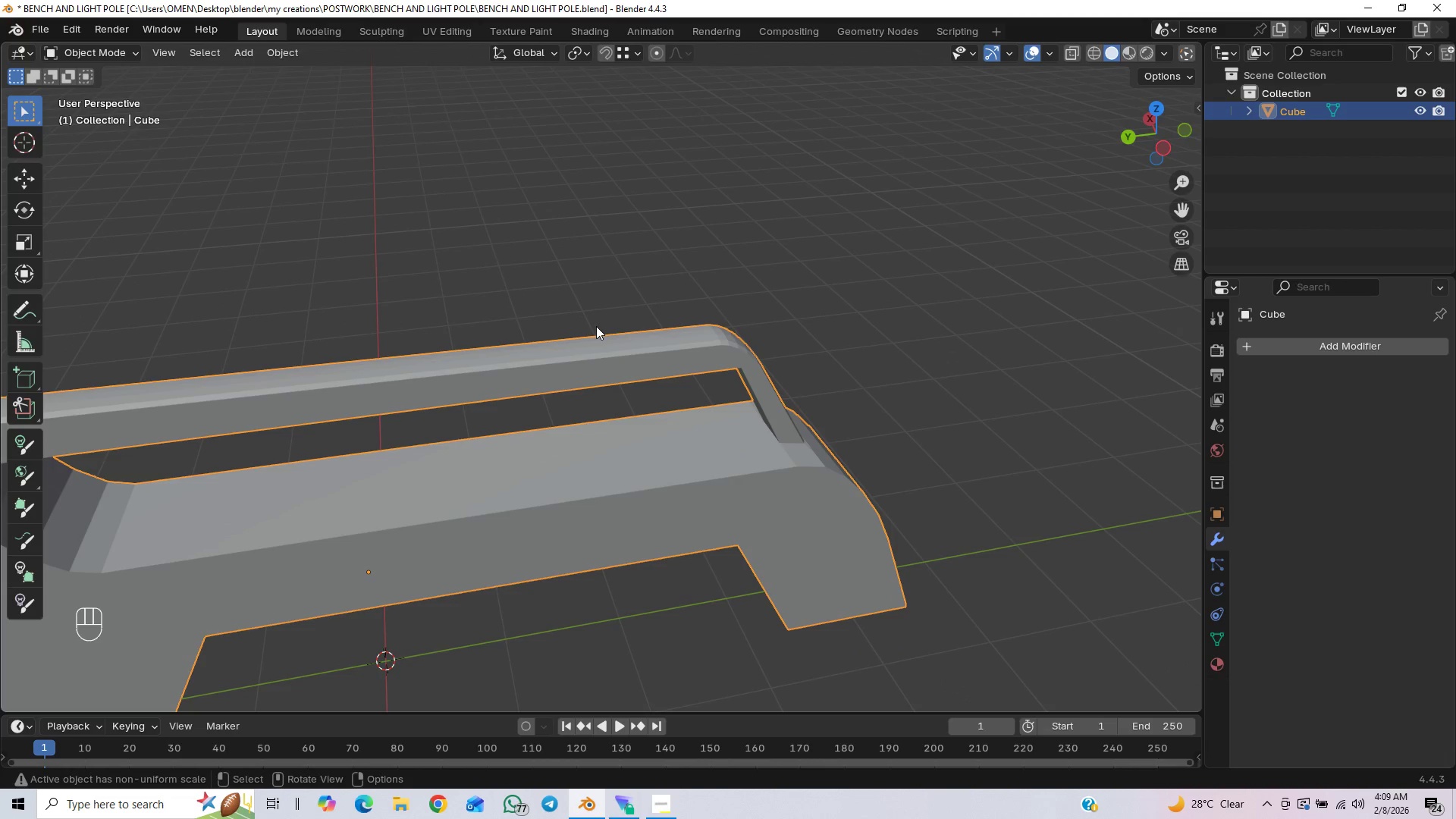 
hold_key(key=ShiftLeft, duration=0.59)
scroll: coordinate [598, 326], scroll_direction: up, amount: 1.0
 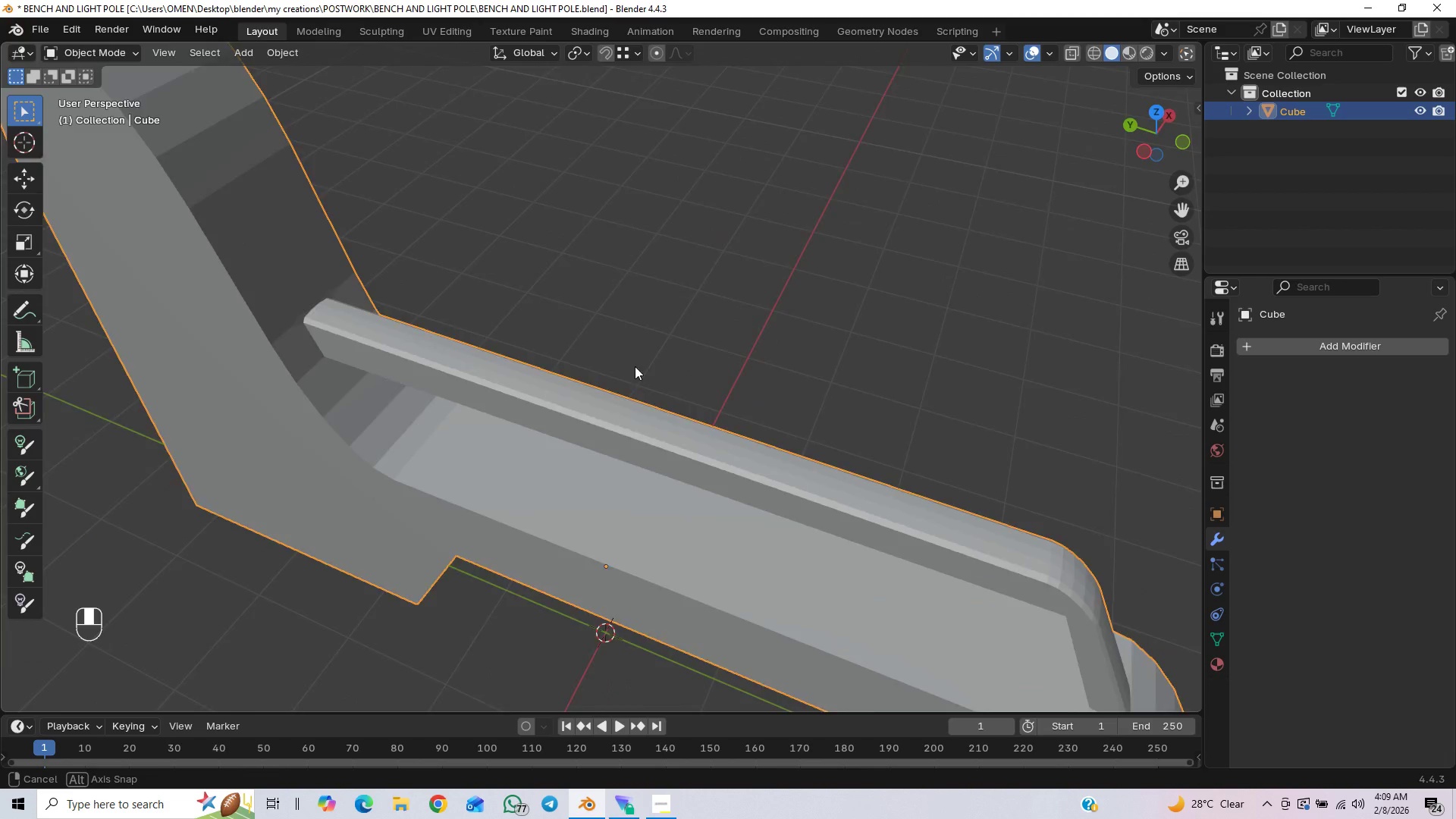 
hold_key(key=ShiftLeft, duration=0.52)
scroll: coordinate [528, 334], scroll_direction: up, amount: 4.0
 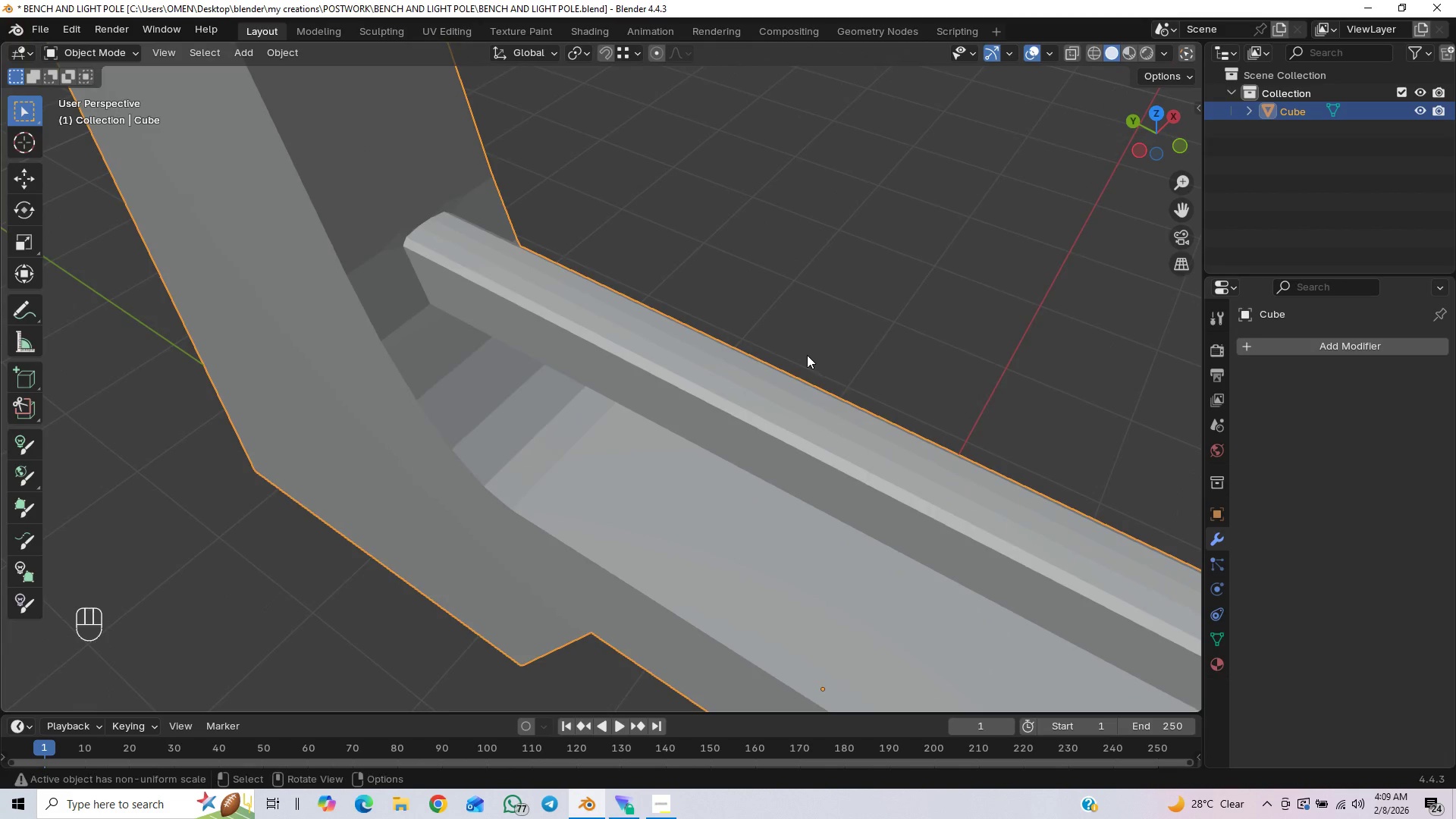 
scroll: coordinate [891, 303], scroll_direction: down, amount: 2.0
 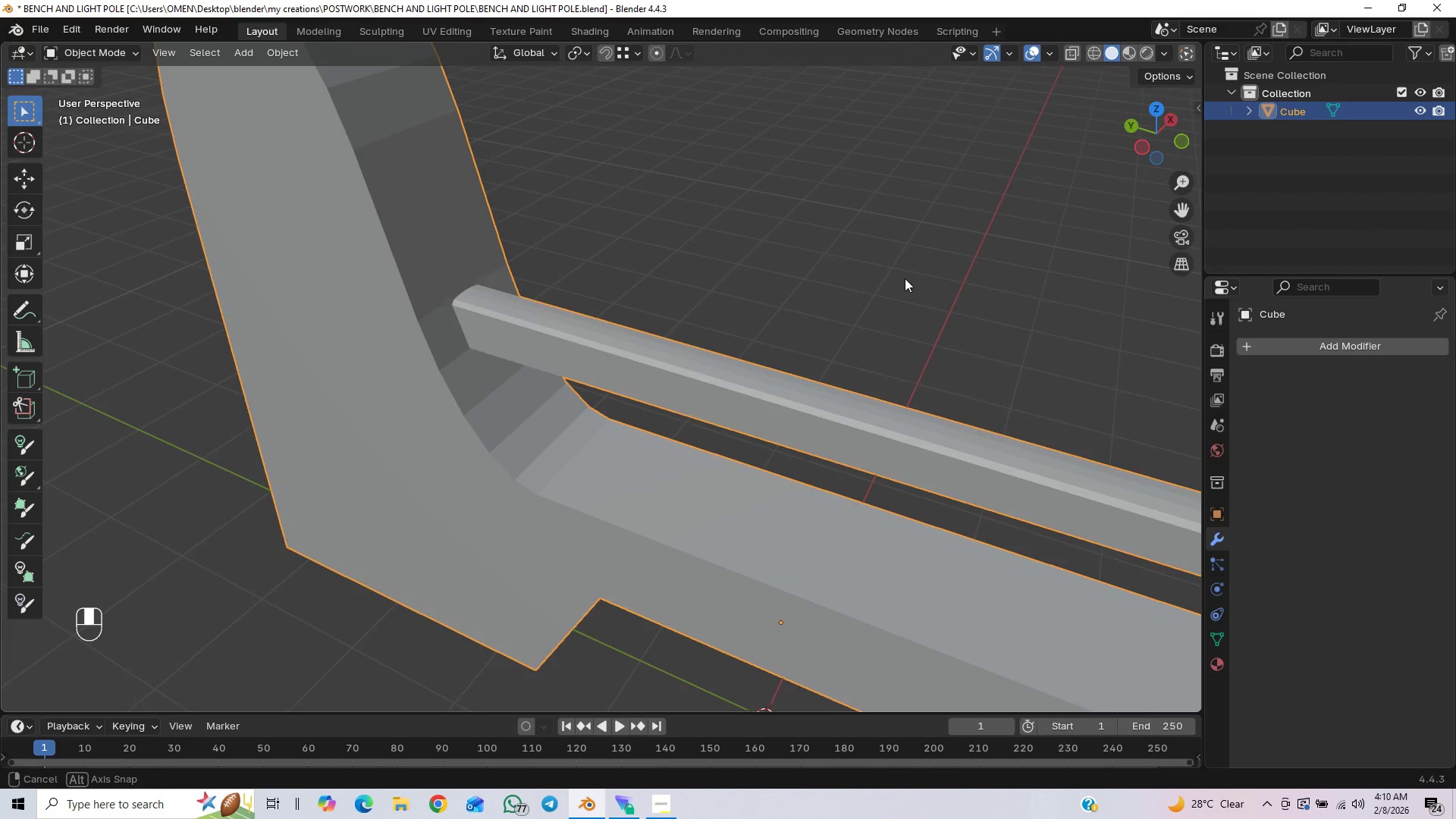 
key(Tab)
 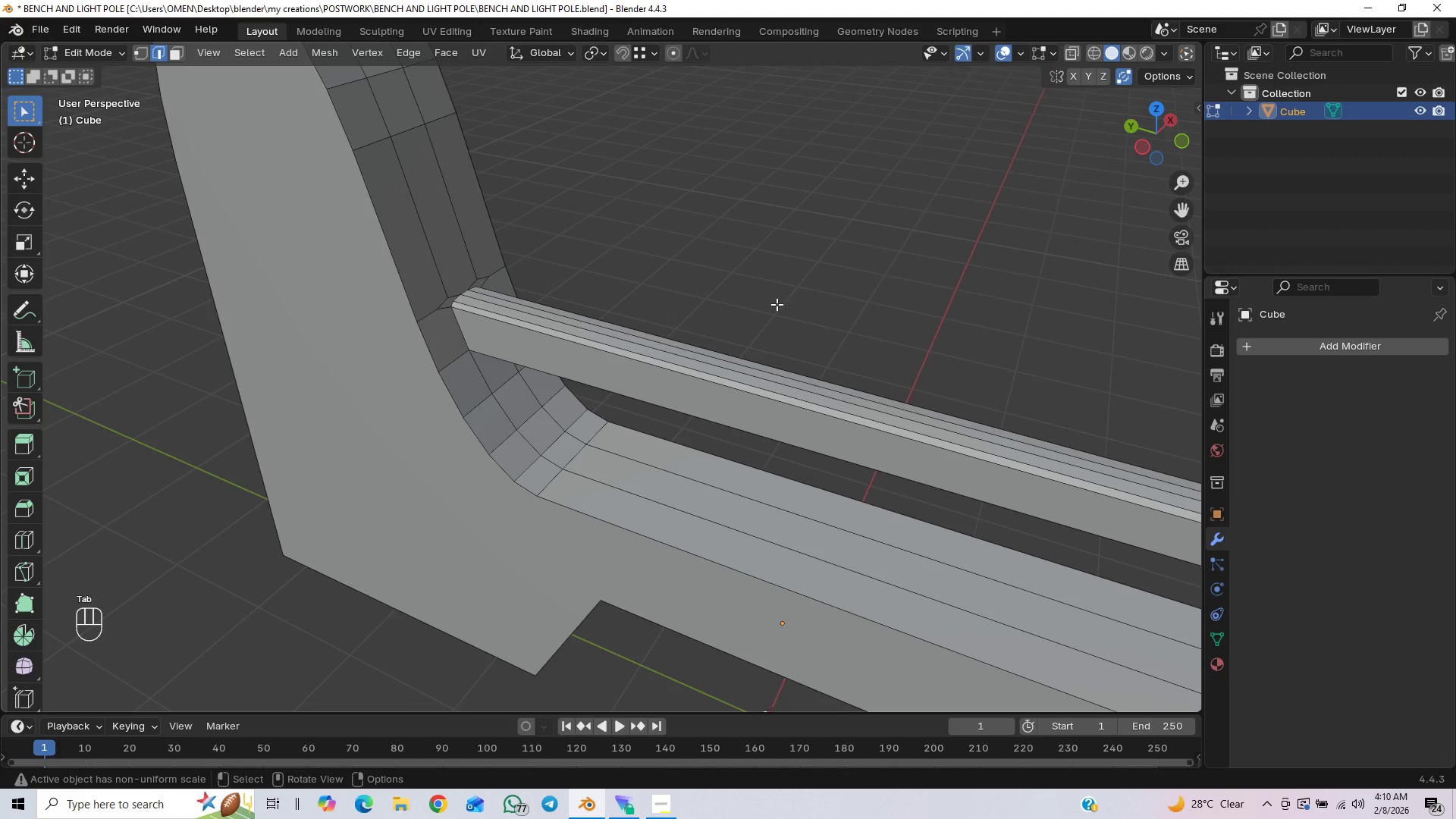 
scroll: coordinate [764, 309], scroll_direction: up, amount: 3.0
 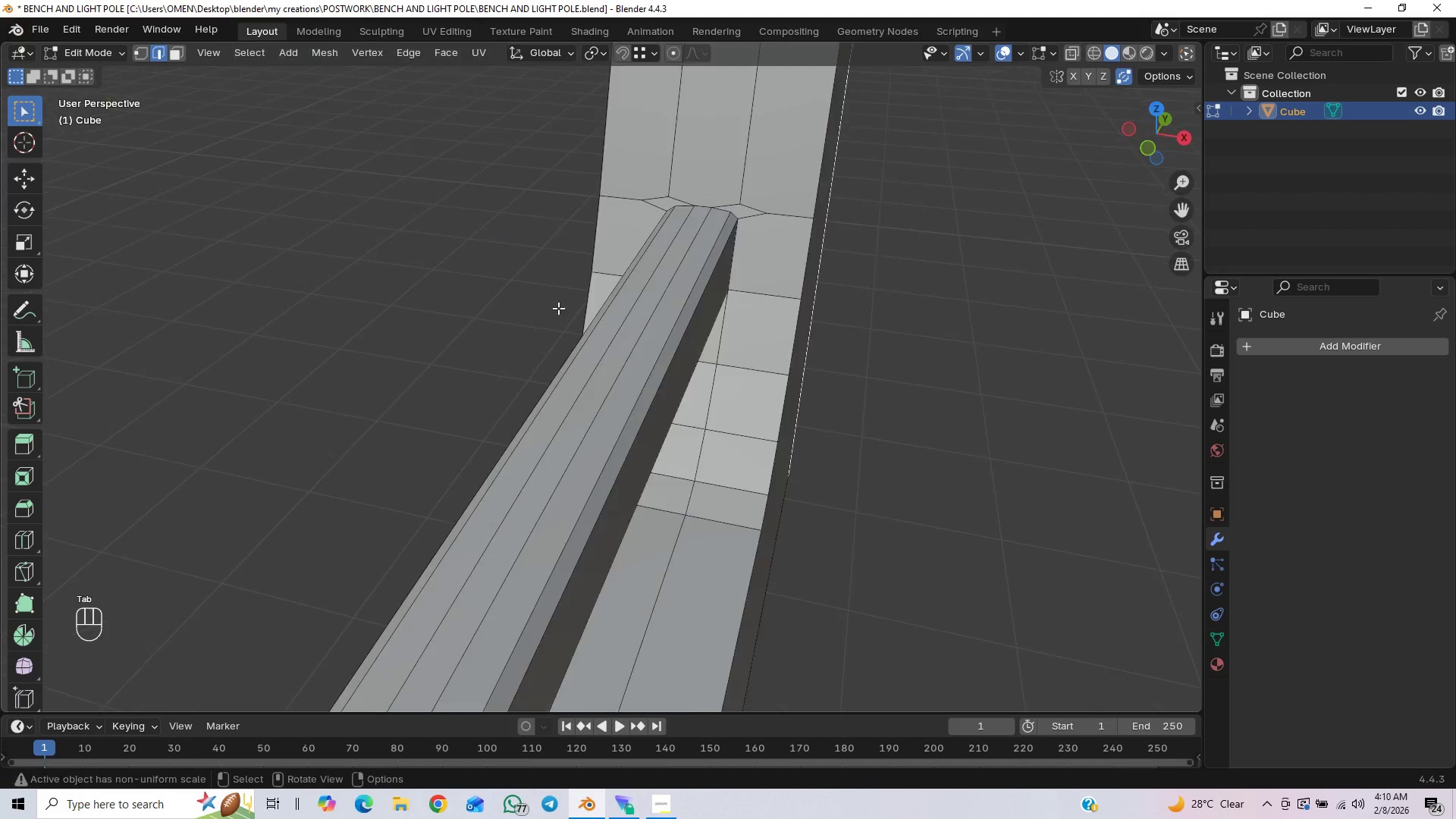 
hold_key(key=ShiftLeft, duration=0.41)
 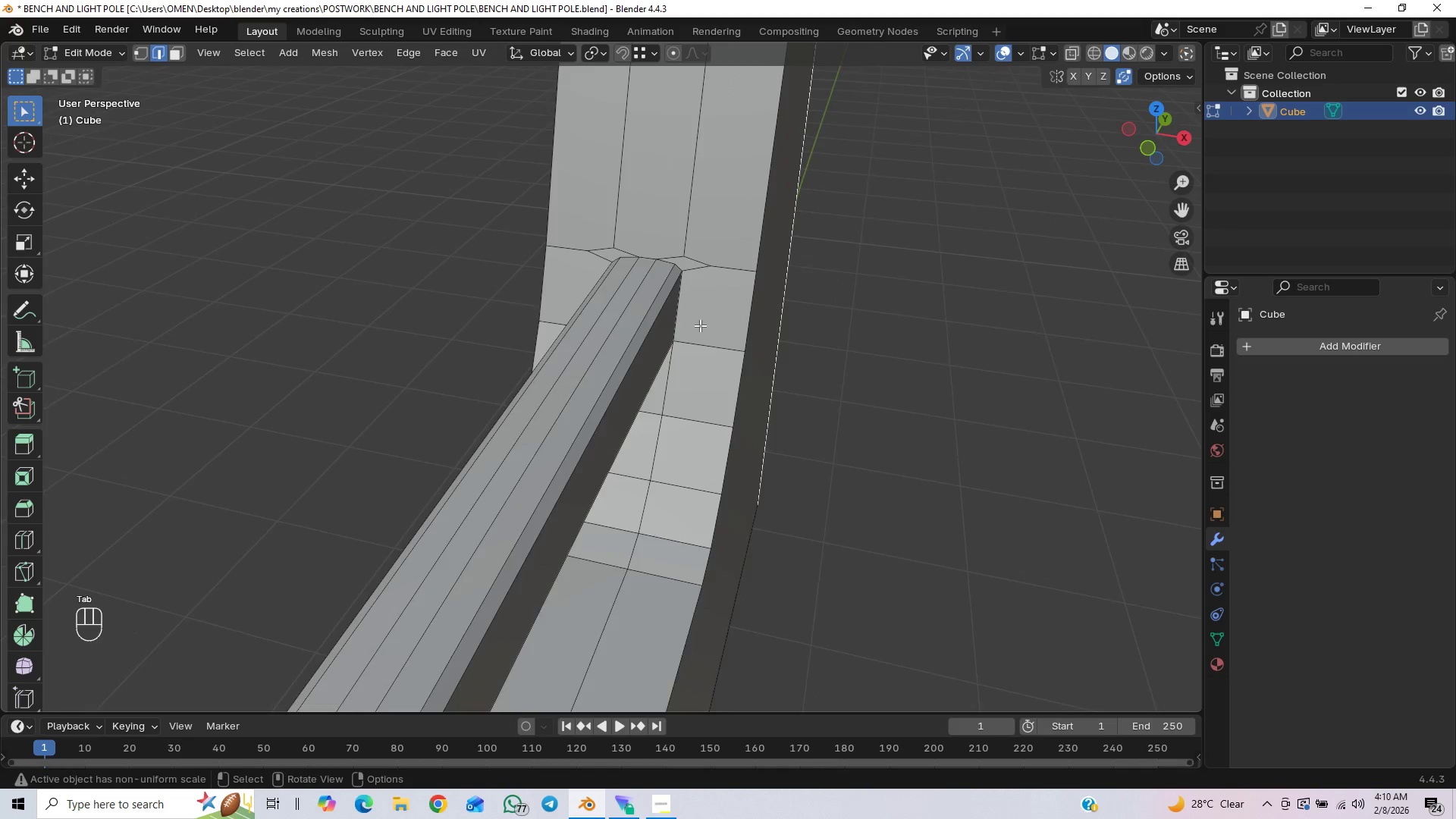 
hold_key(key=ShiftLeft, duration=0.45)
 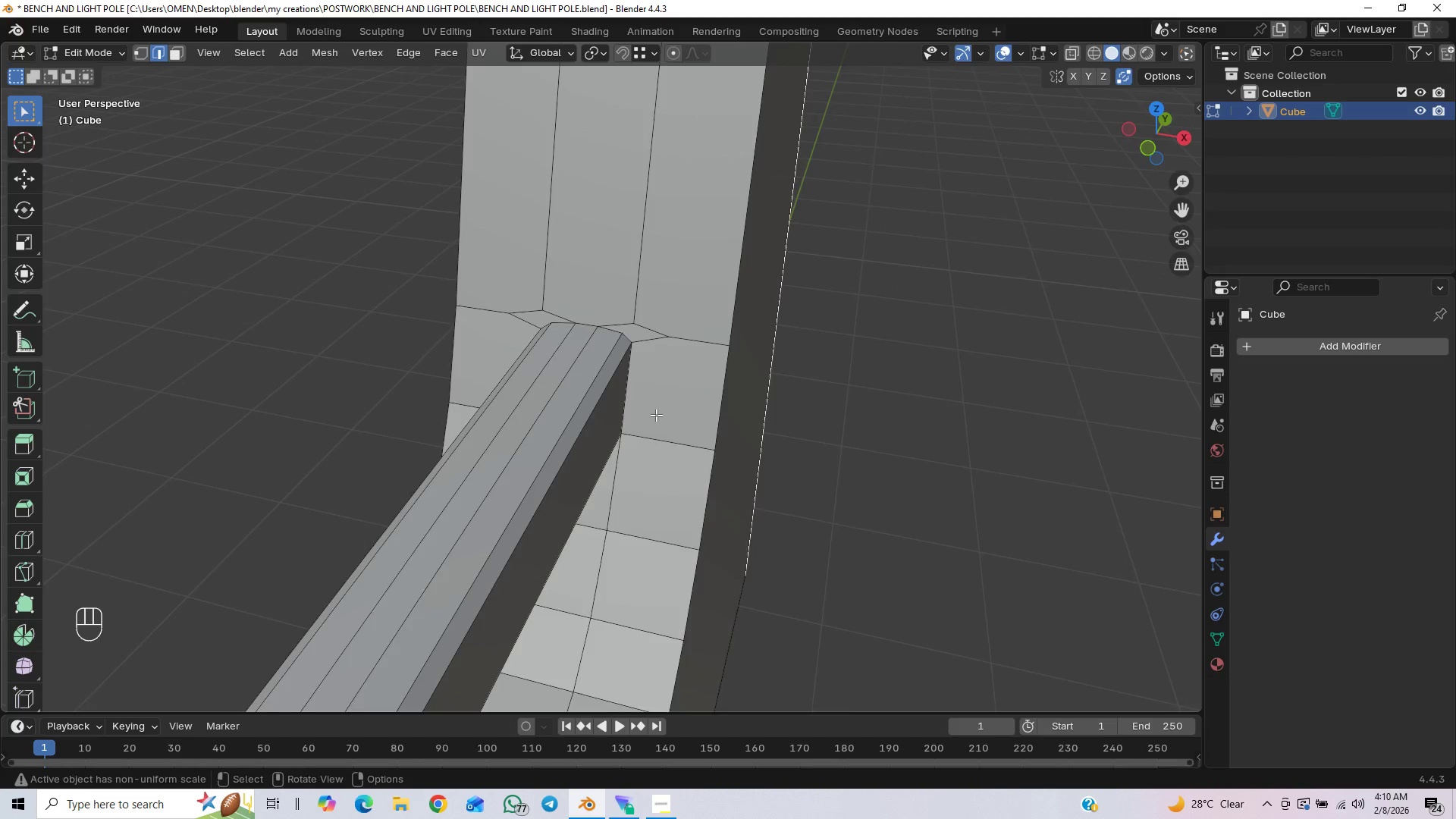 
scroll: coordinate [676, 387], scroll_direction: up, amount: 9.0
 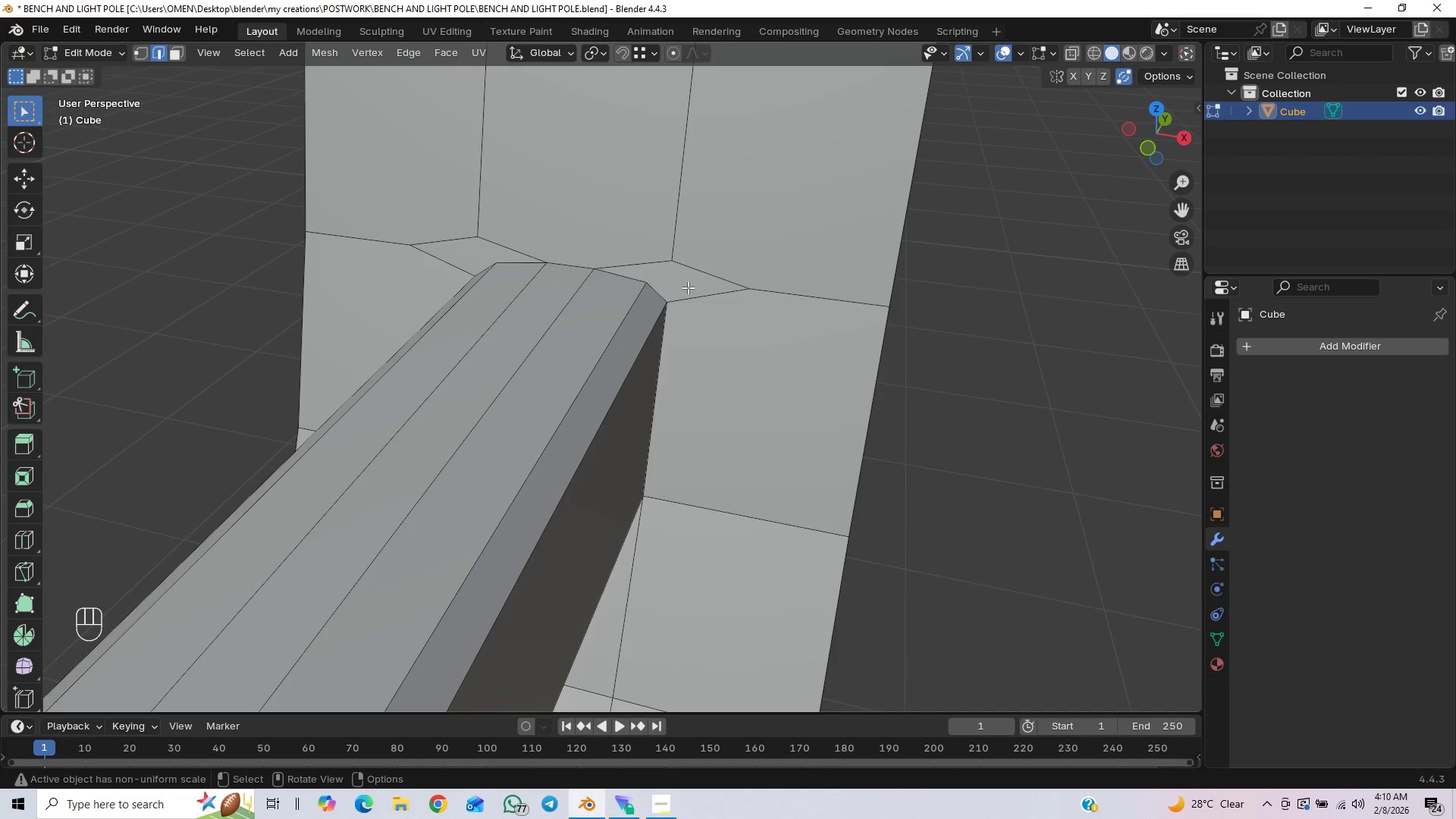 
hold_key(key=ShiftLeft, duration=0.44)
 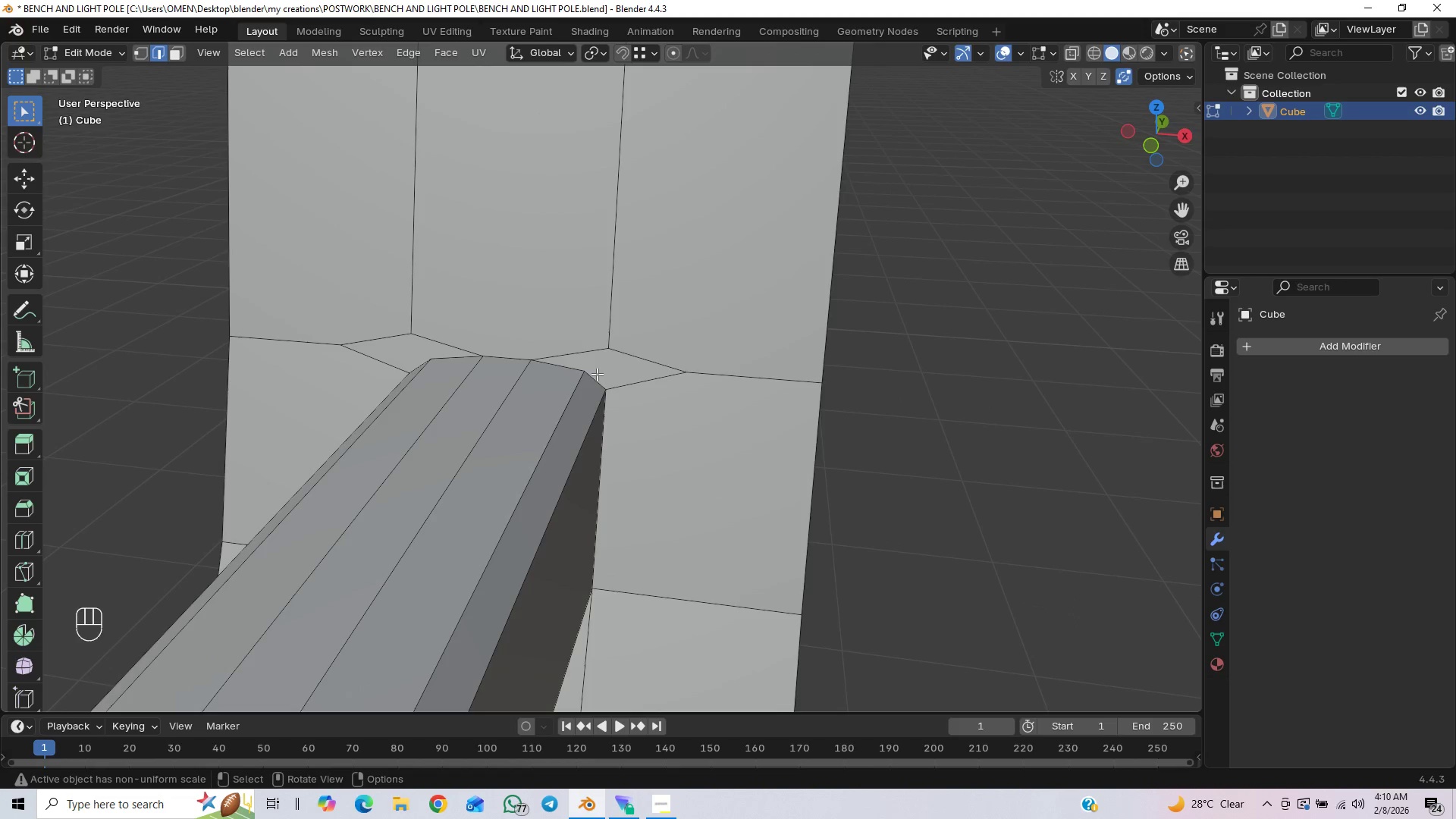 
key(1)
 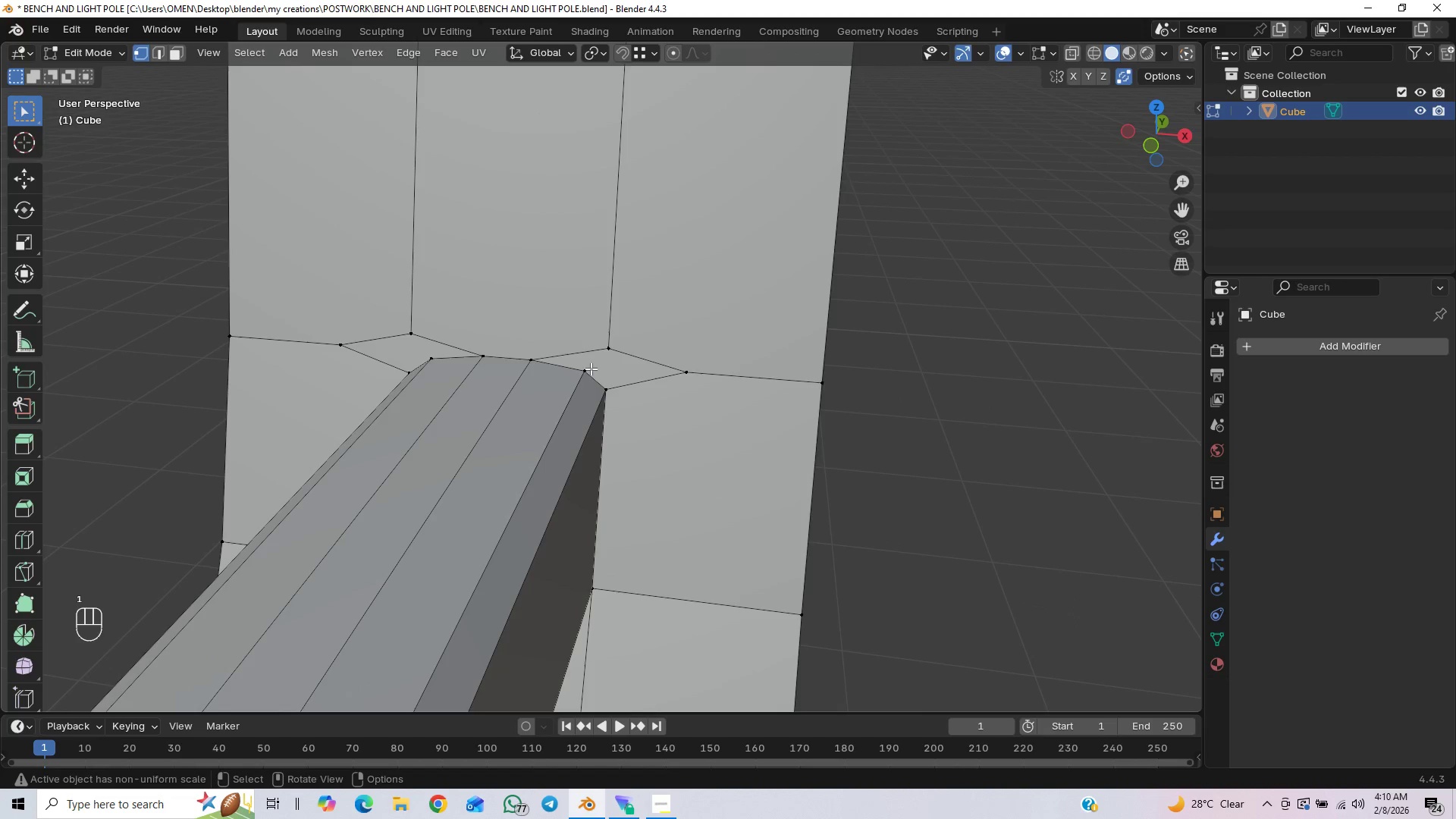 
left_click([591, 369])
 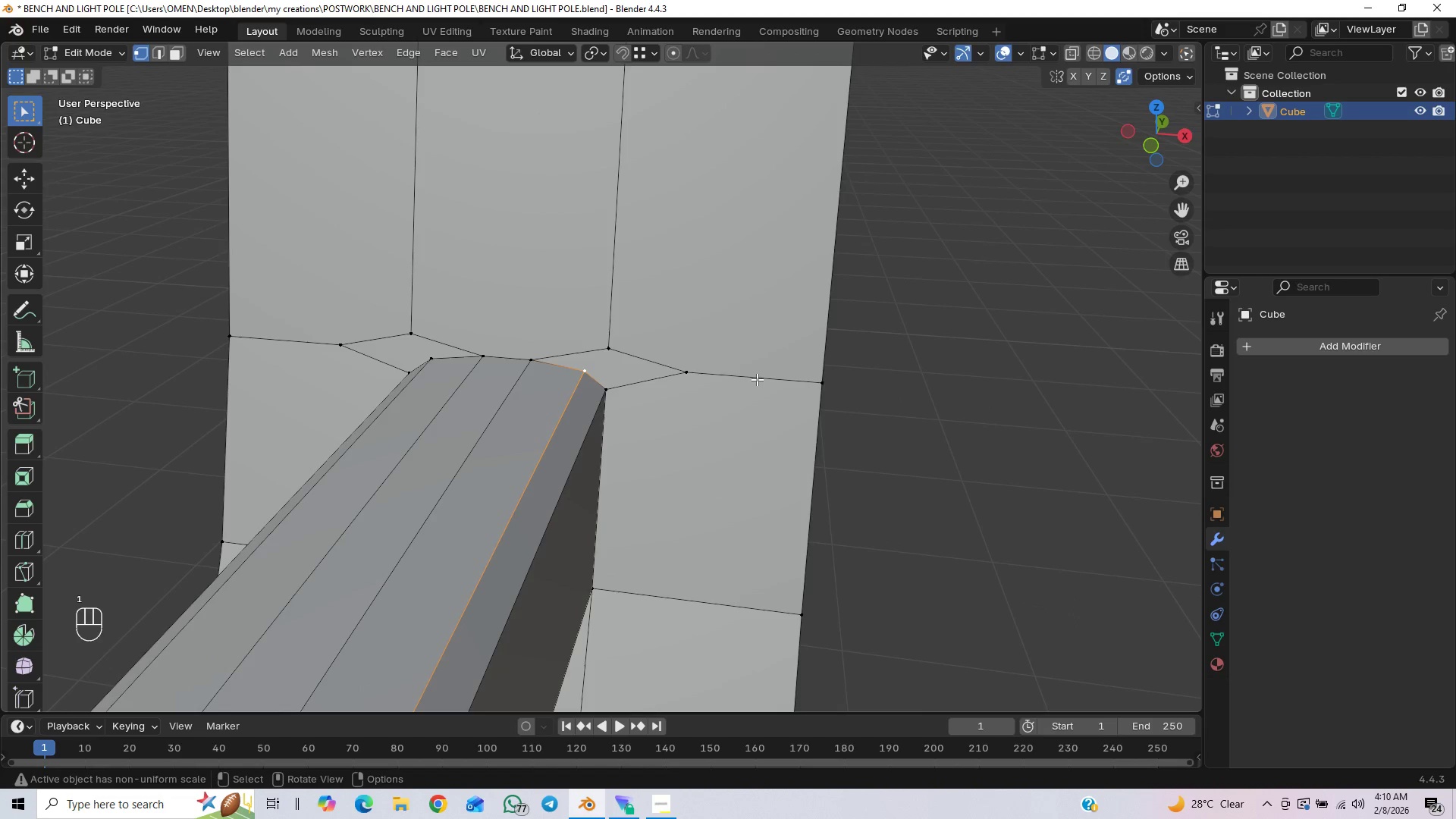 
type(gz)
 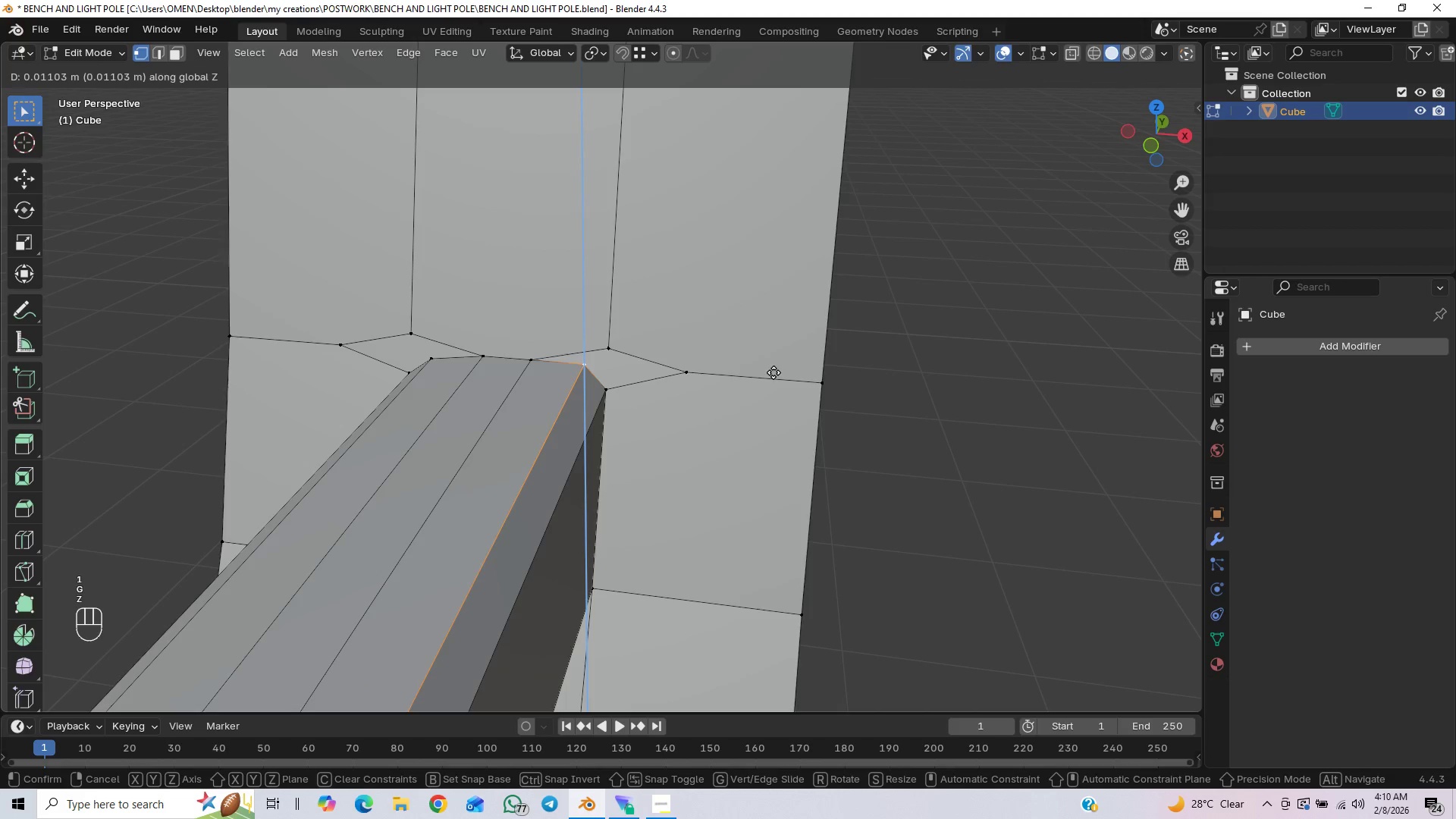 
hold_key(key=ControlLeft, duration=1.16)
left_click([692, 375])
 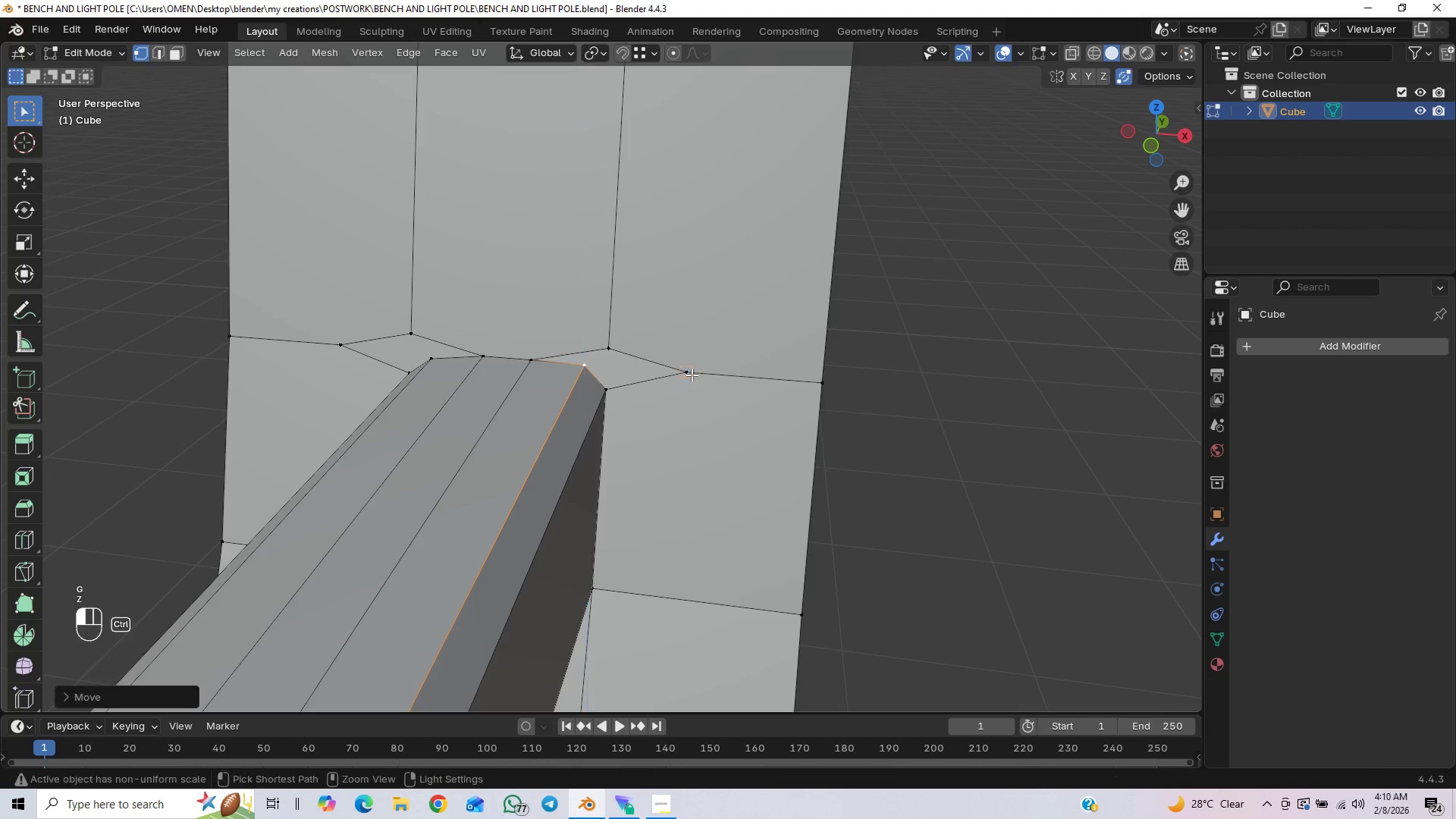 
hold_key(key=ControlLeft, duration=3.62)
left_click([278, 395])
 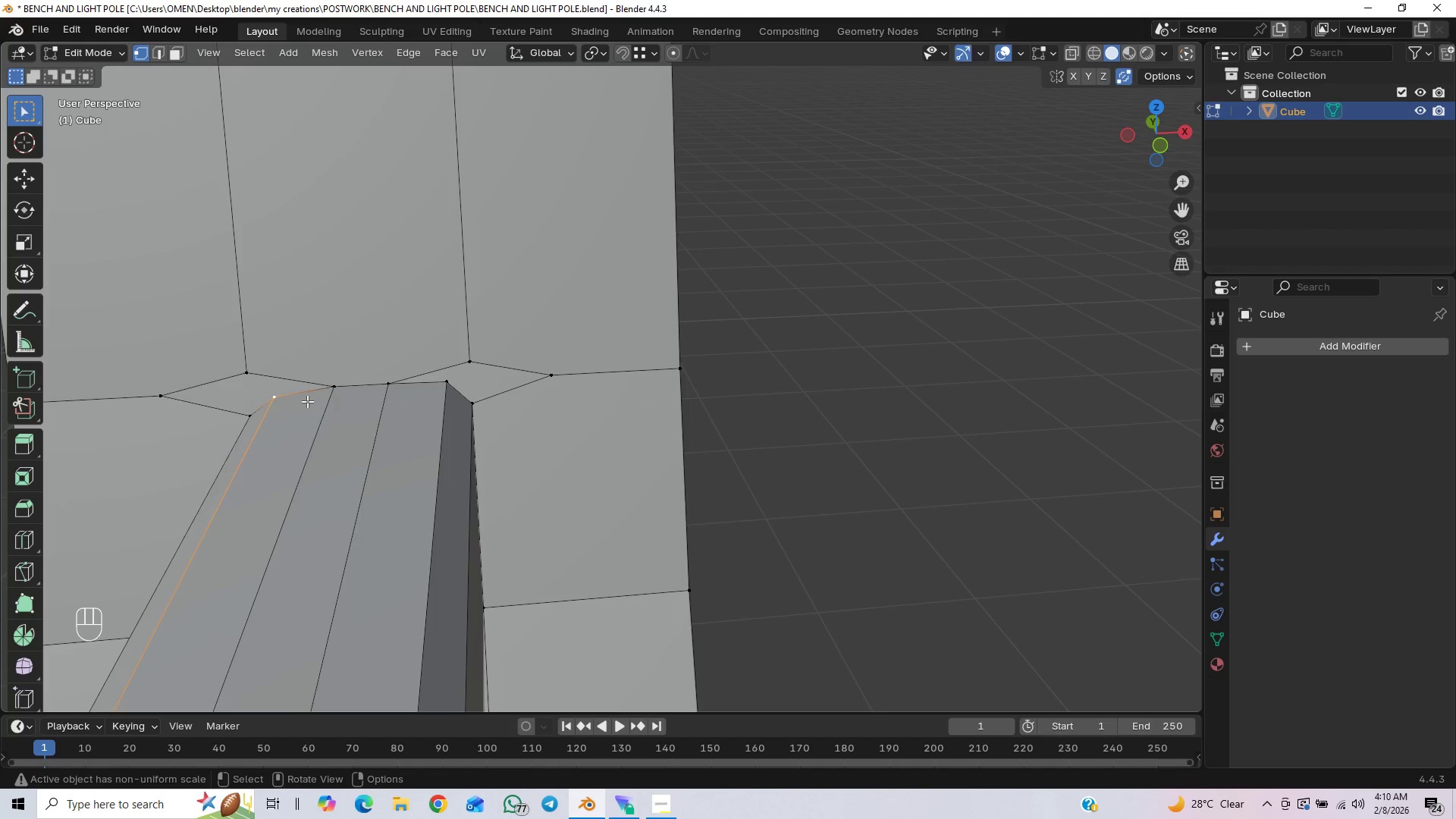 
type(gz)
 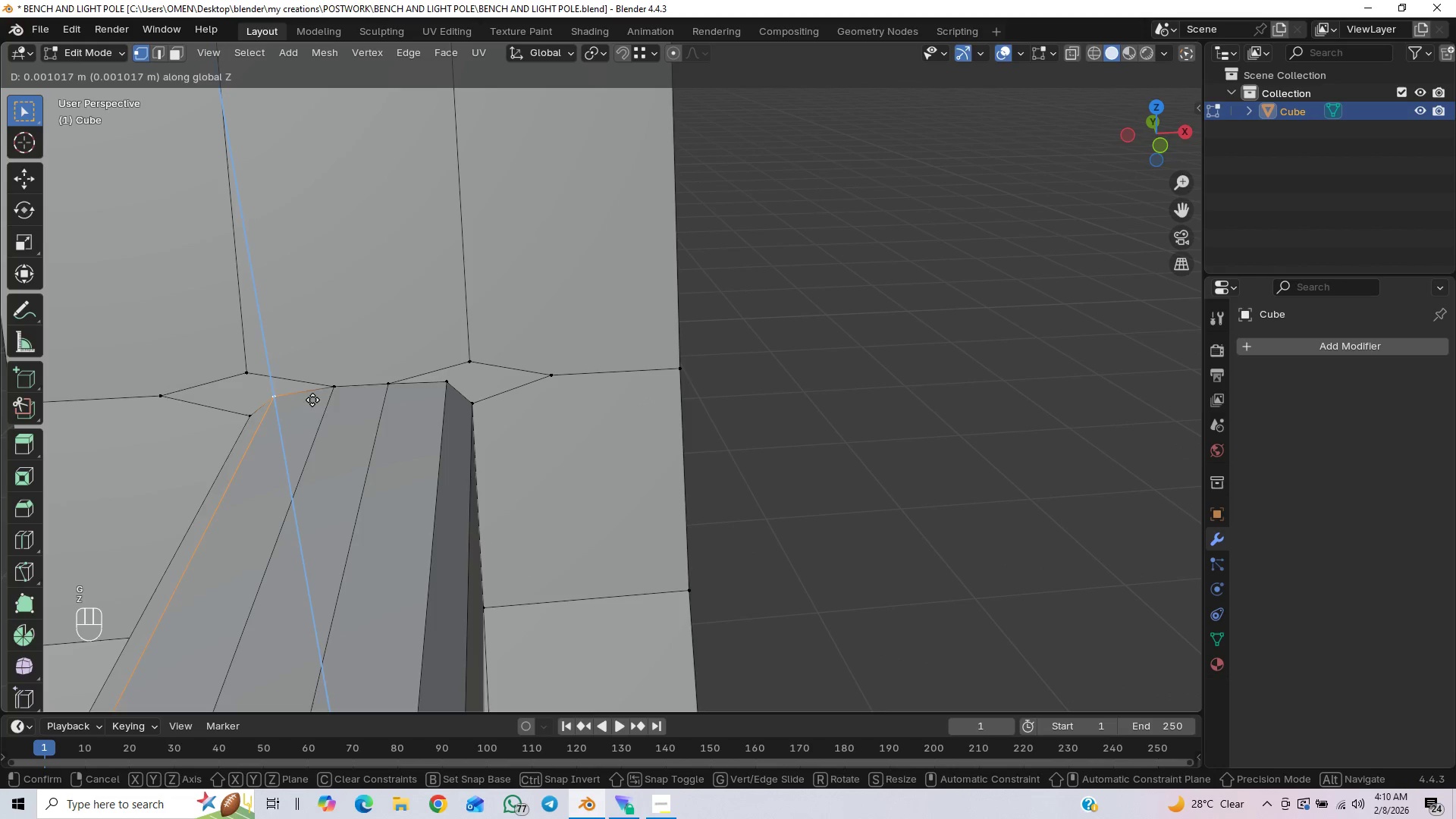 
hold_key(key=ControlLeft, duration=1.09)
left_click([330, 388])
 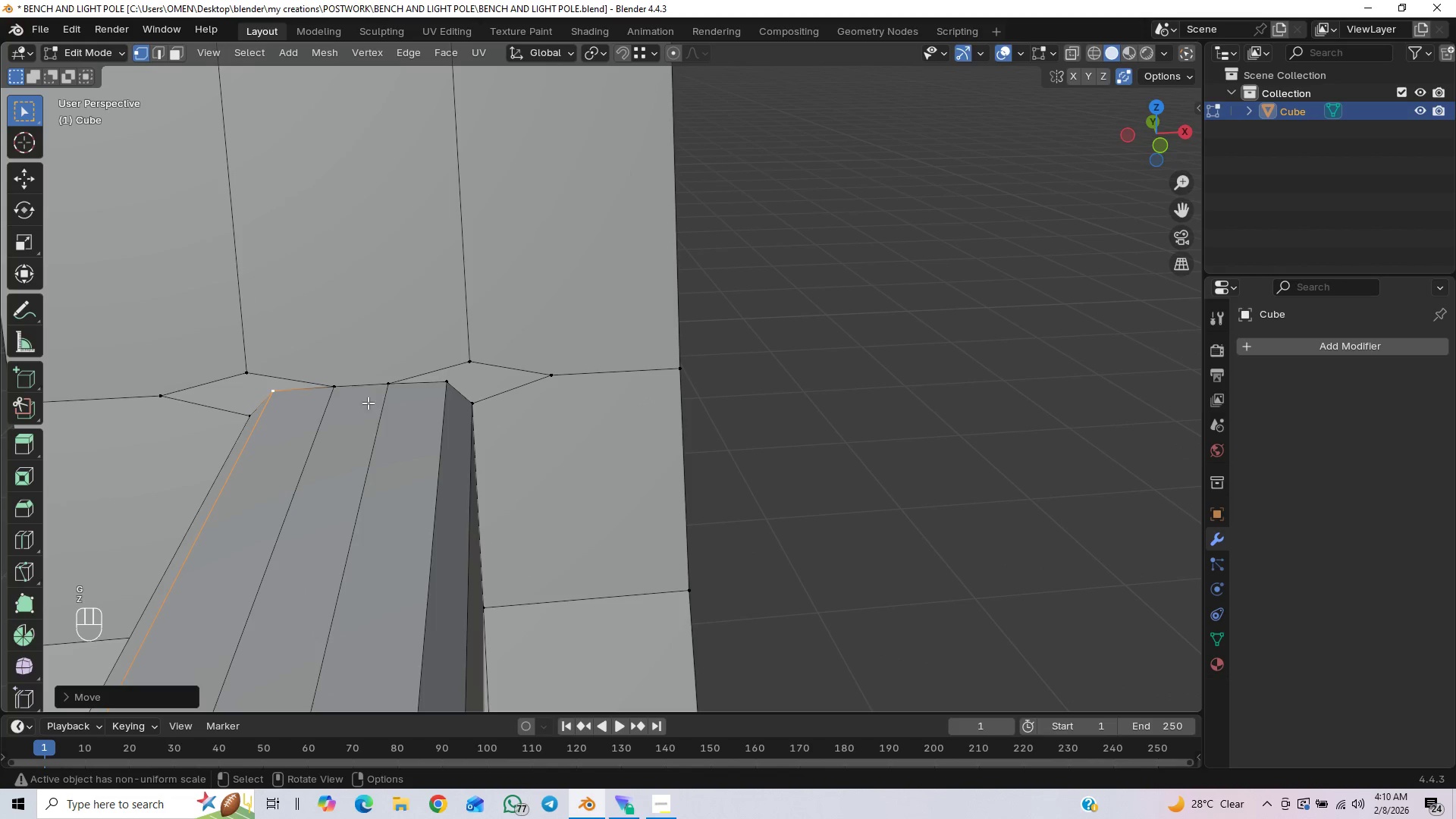 
scroll: coordinate [403, 420], scroll_direction: down, amount: 1.0
 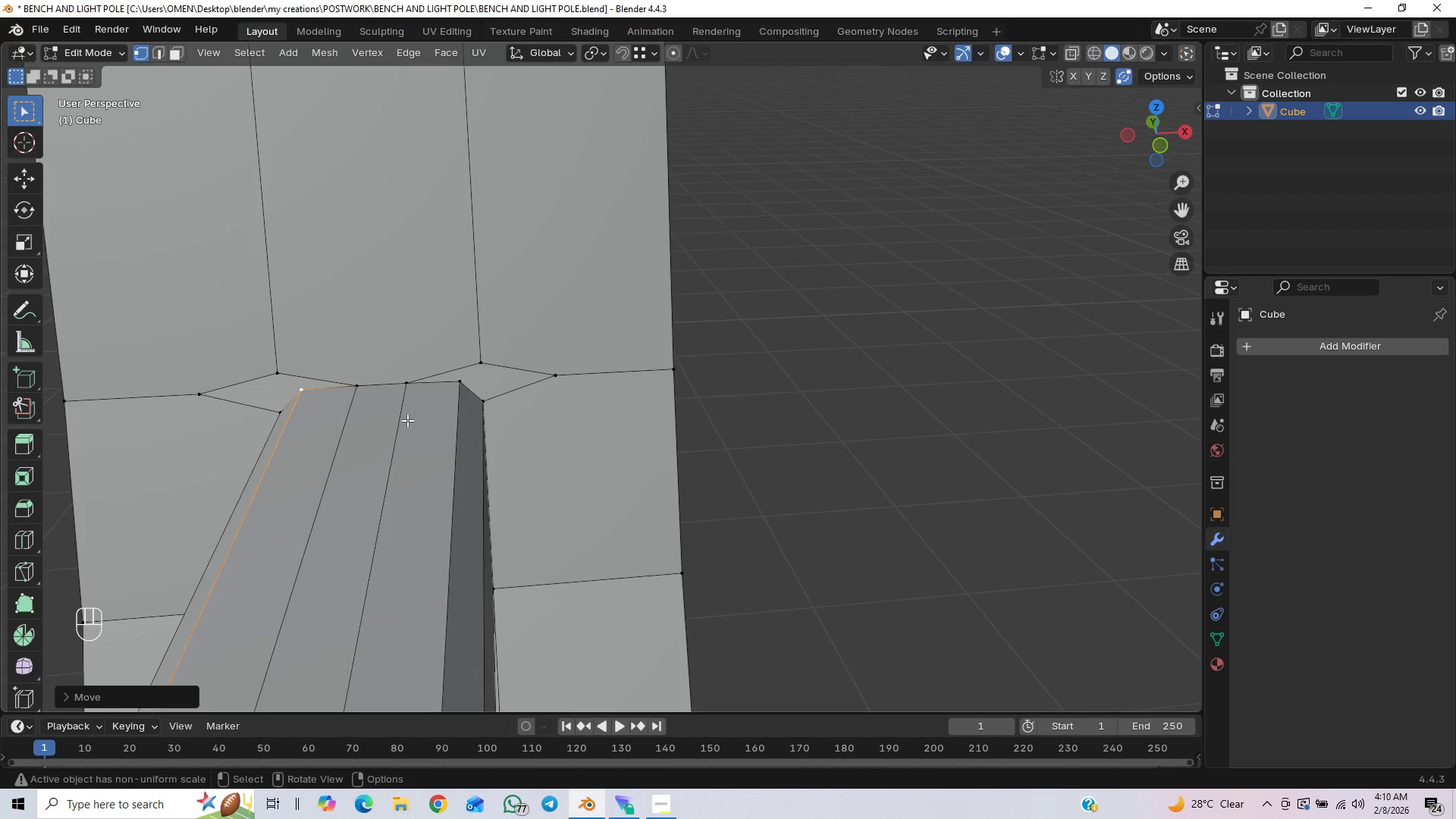 
hold_key(key=ShiftLeft, duration=0.56)
 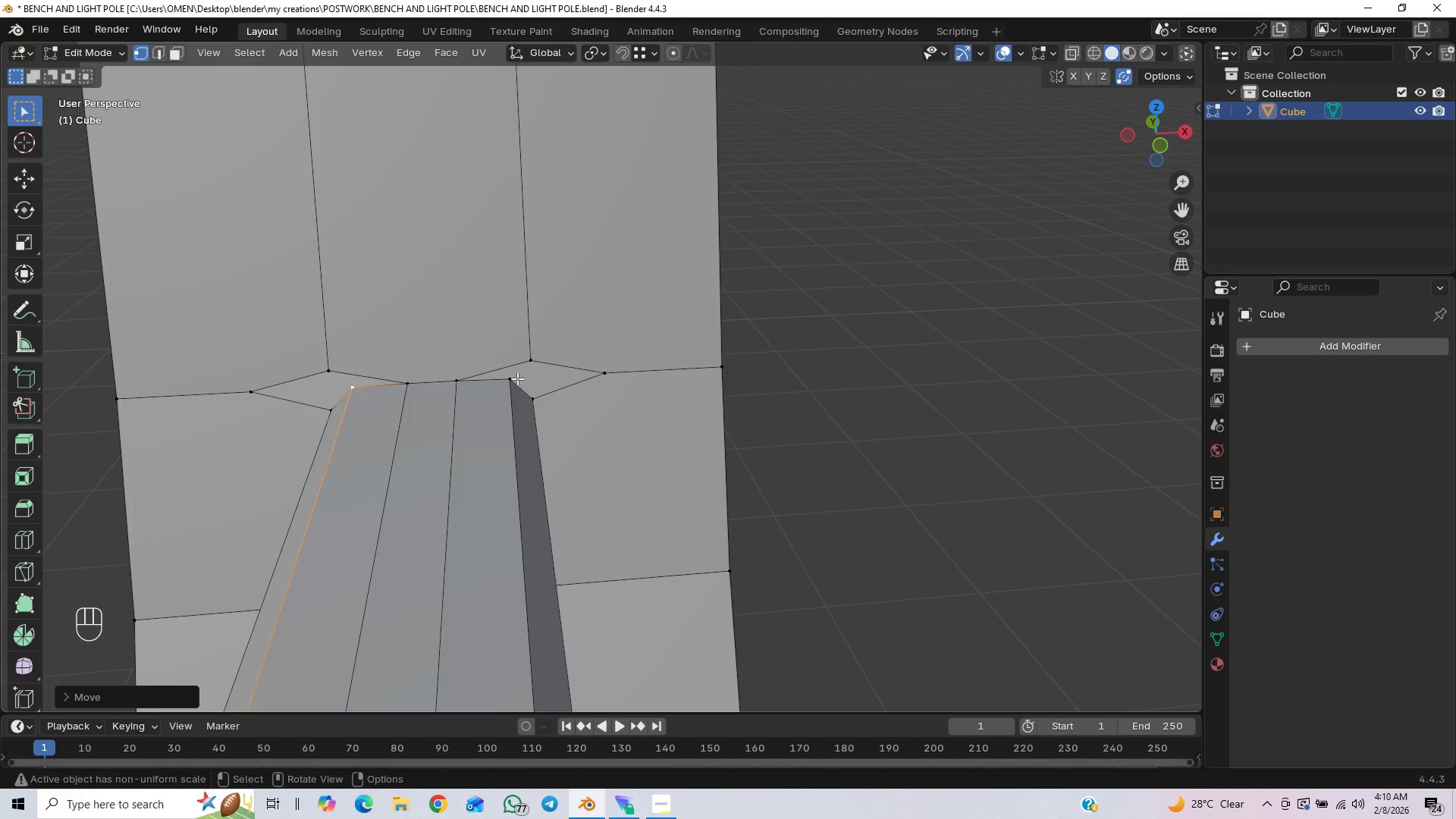 
left_click([508, 379])
 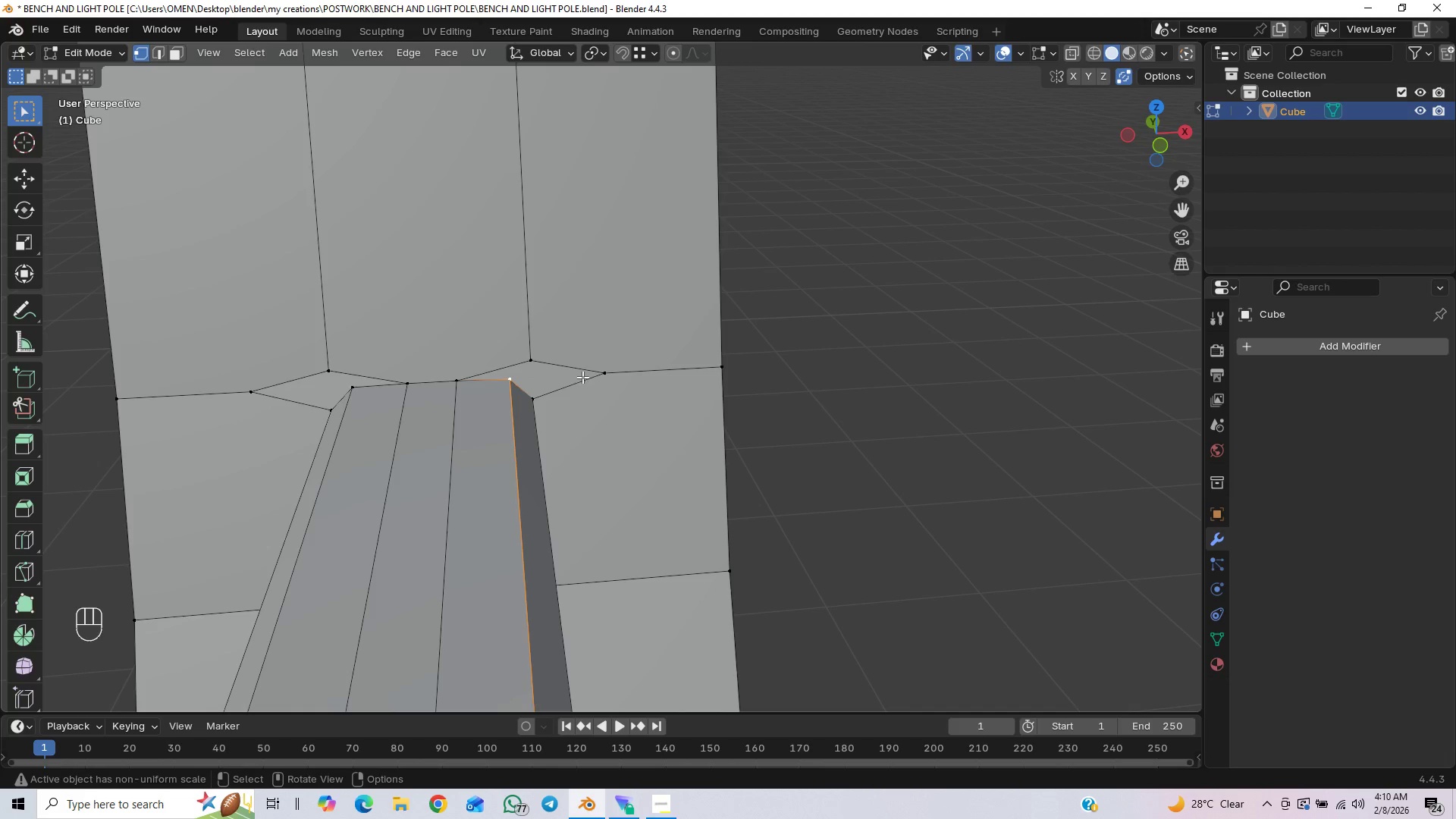 
hold_key(key=ShiftLeft, duration=1.02)
 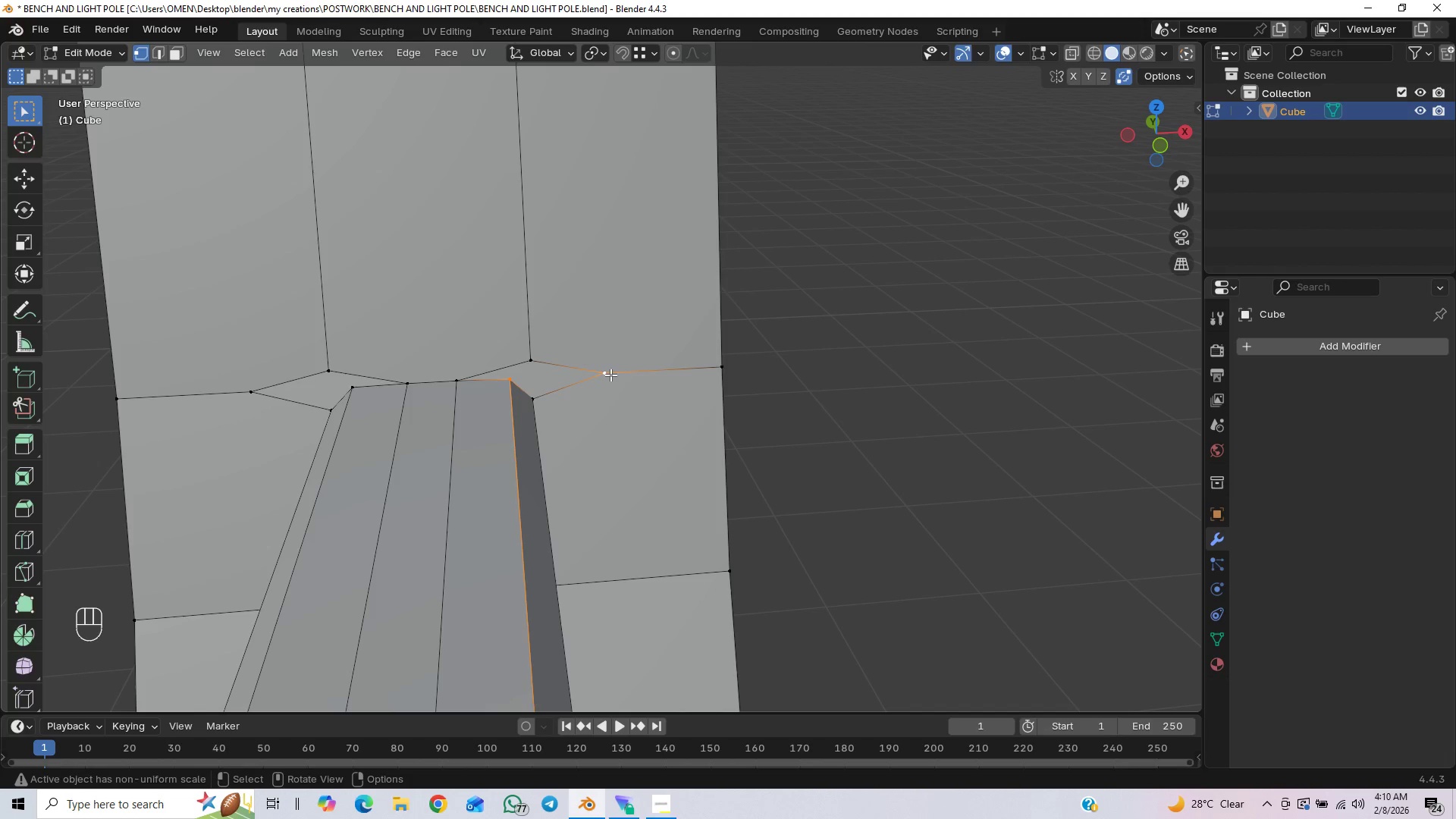 
key(F)
 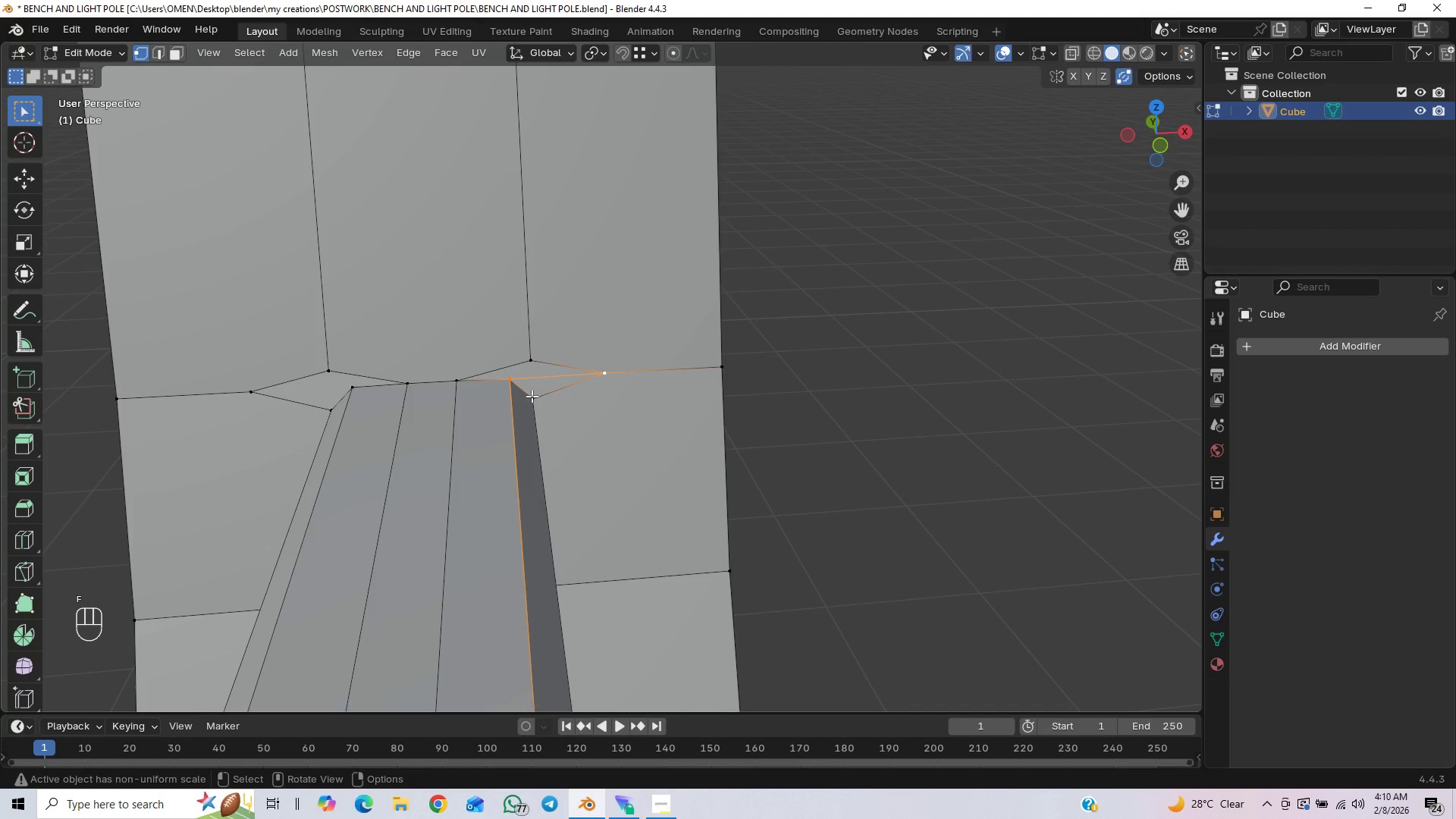 
hold_key(key=ShiftLeft, duration=1.05)
 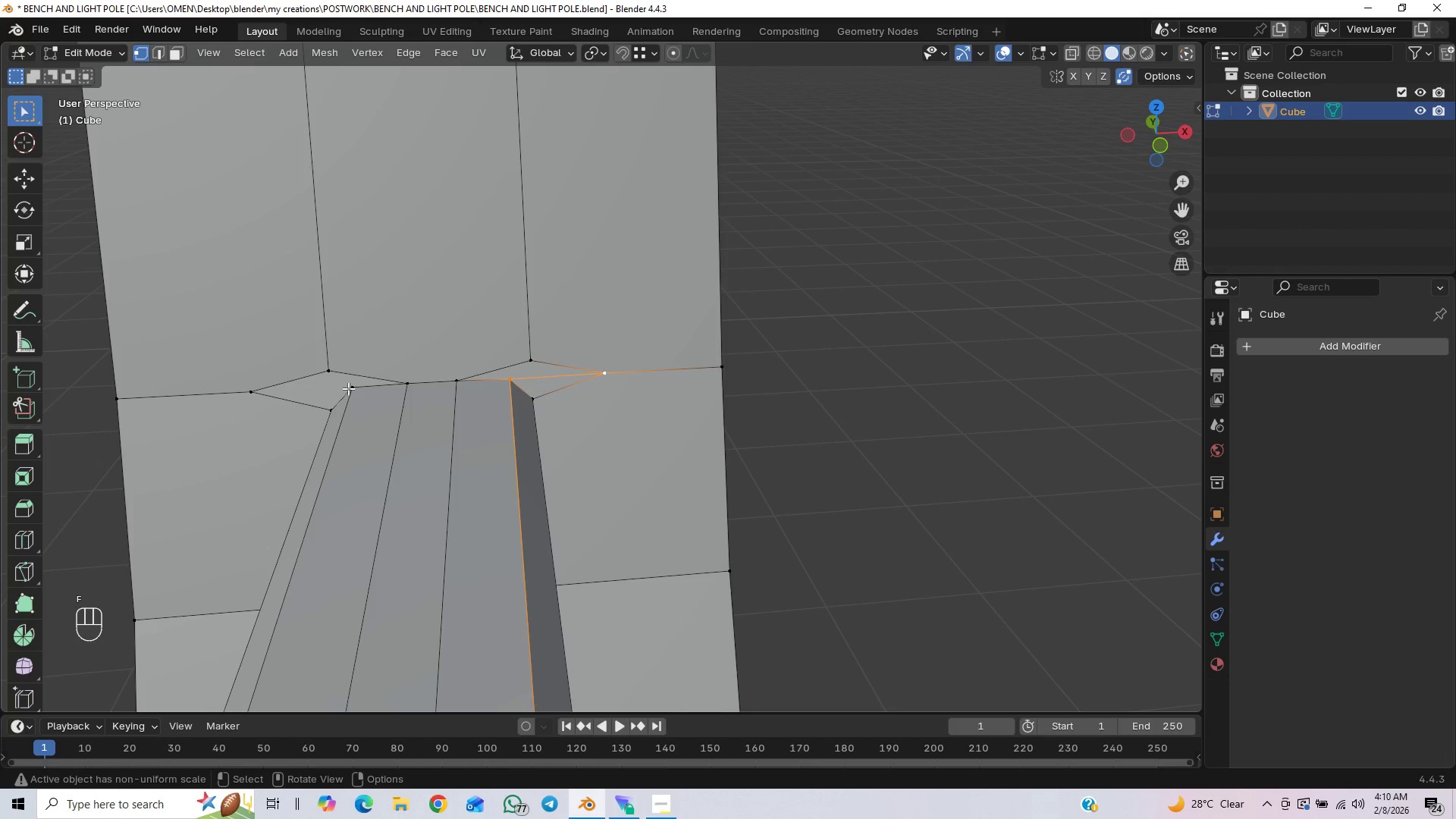 
left_click([349, 388])
 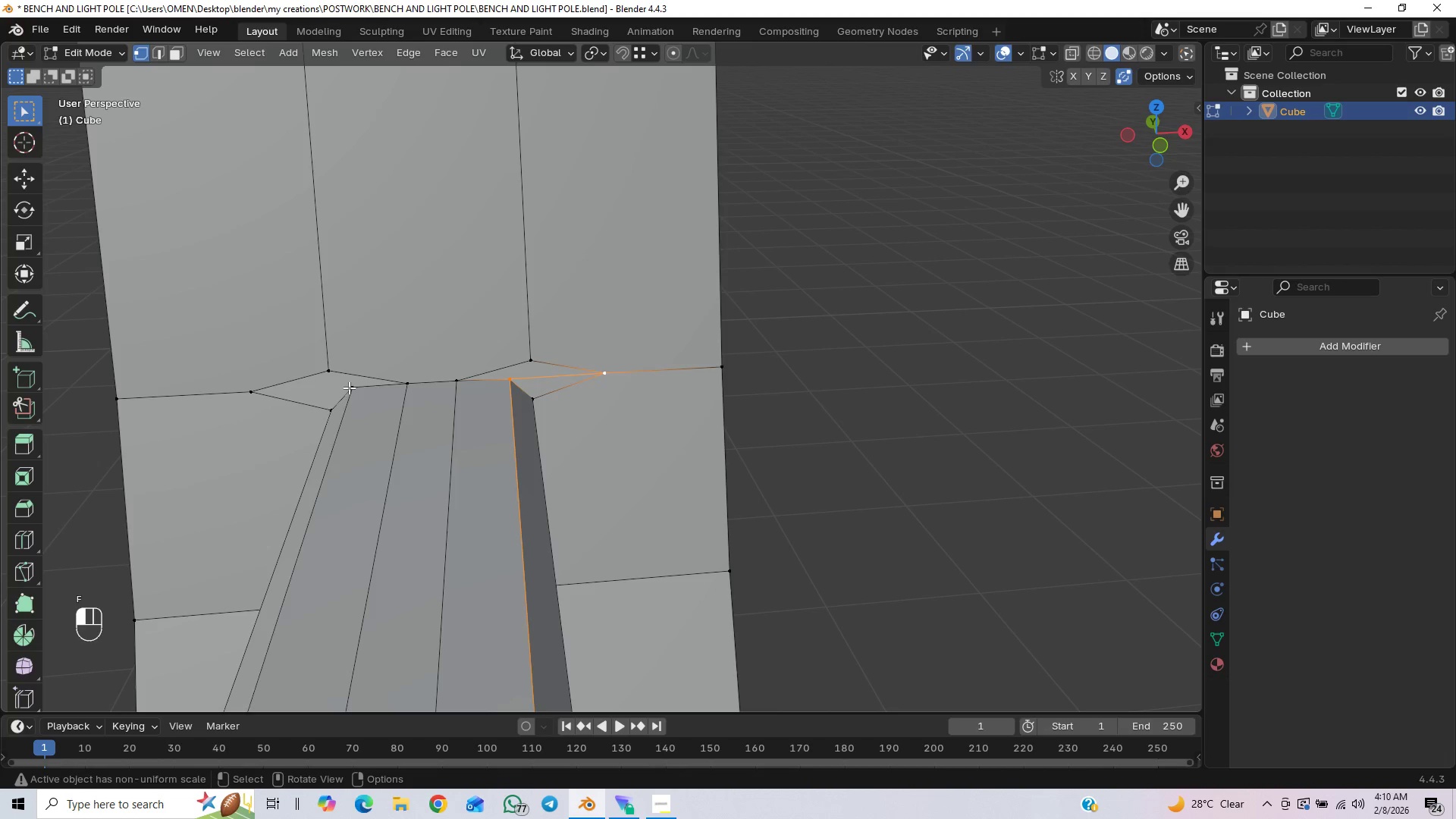 
hold_key(key=ShiftLeft, duration=0.75)
left_click([249, 392])
 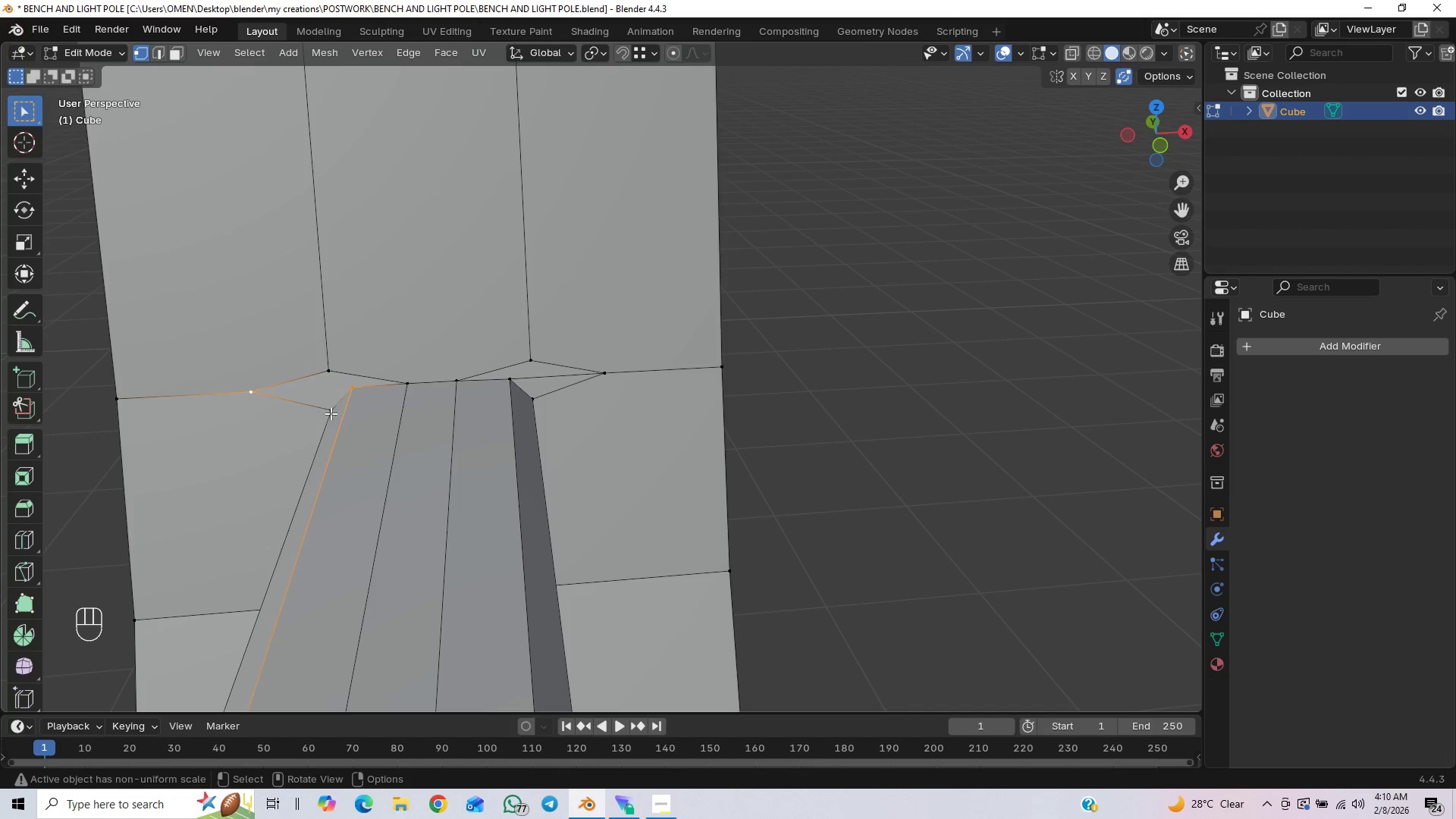 
key(F)
 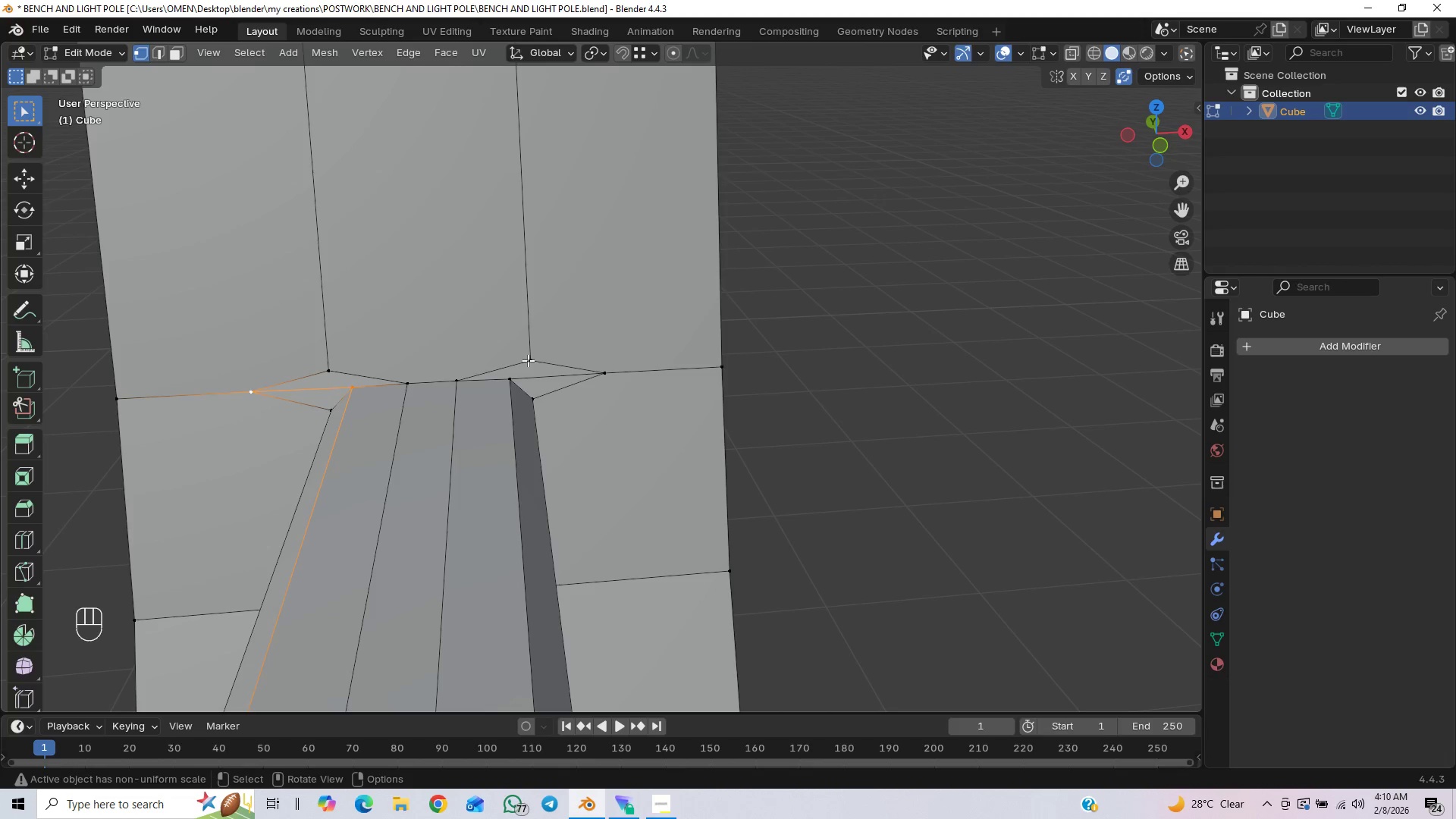 
wait(5.09)
 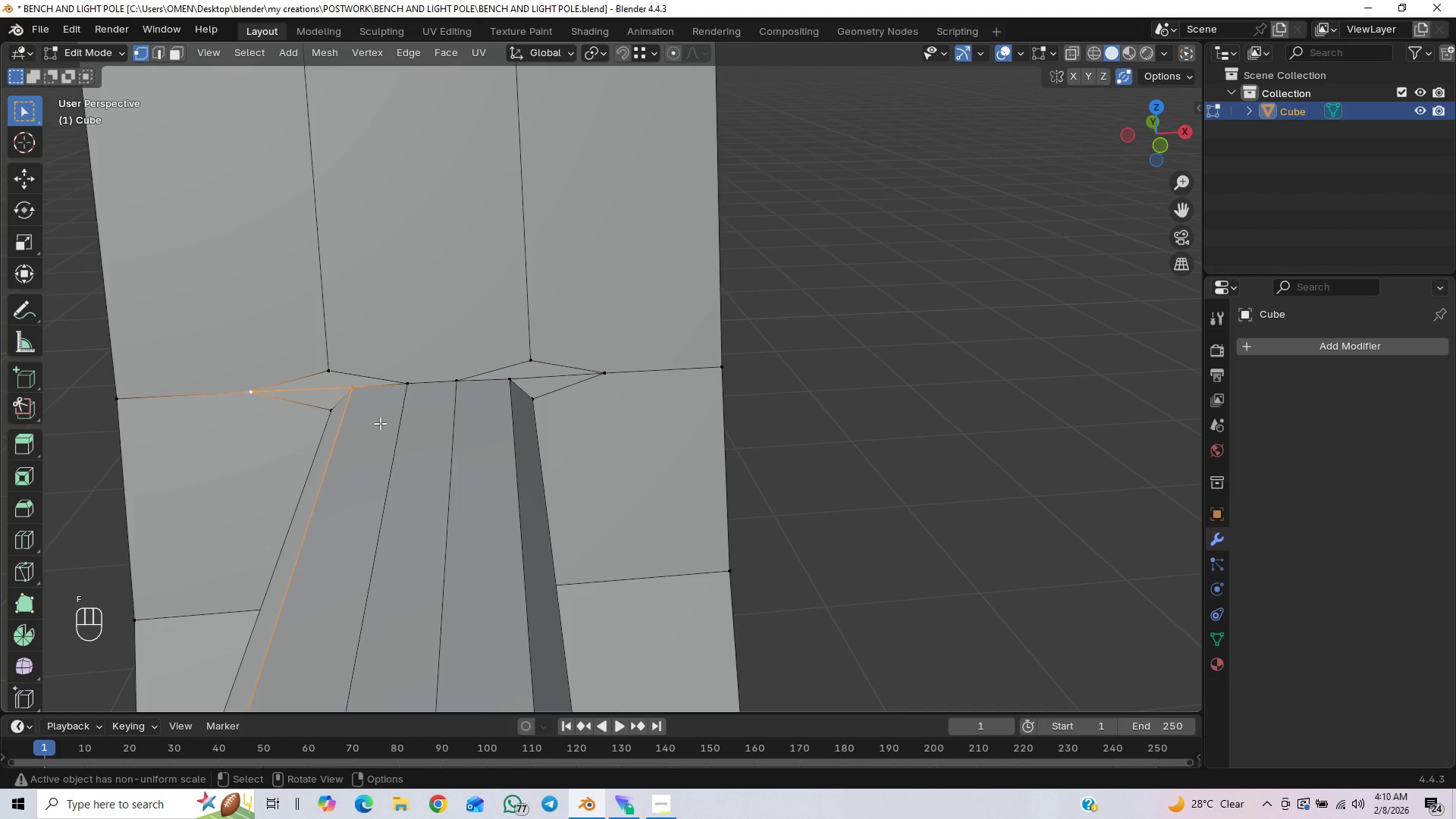 
left_click([564, 367])
 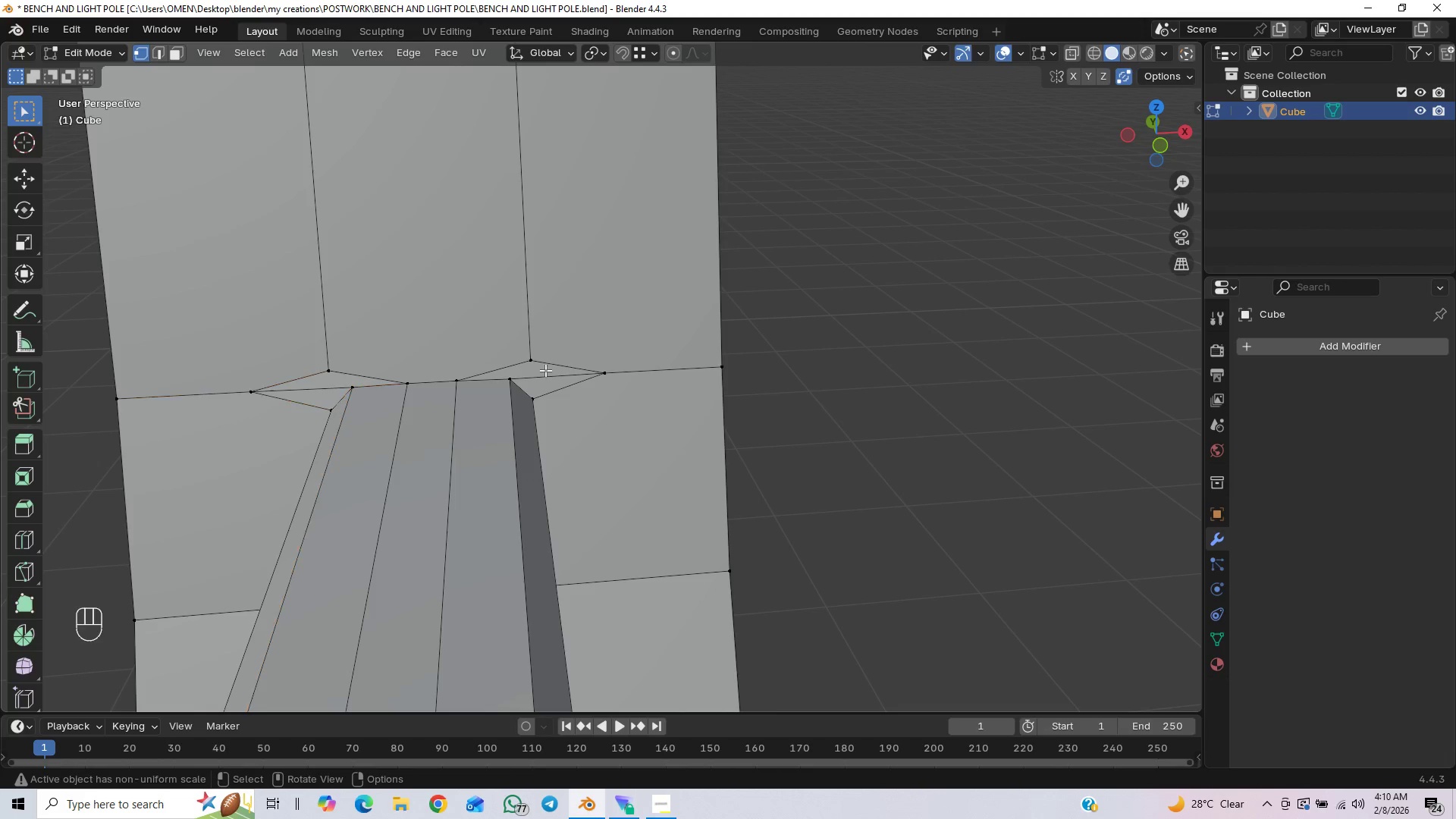 
key(Shift+ShiftLeft)
 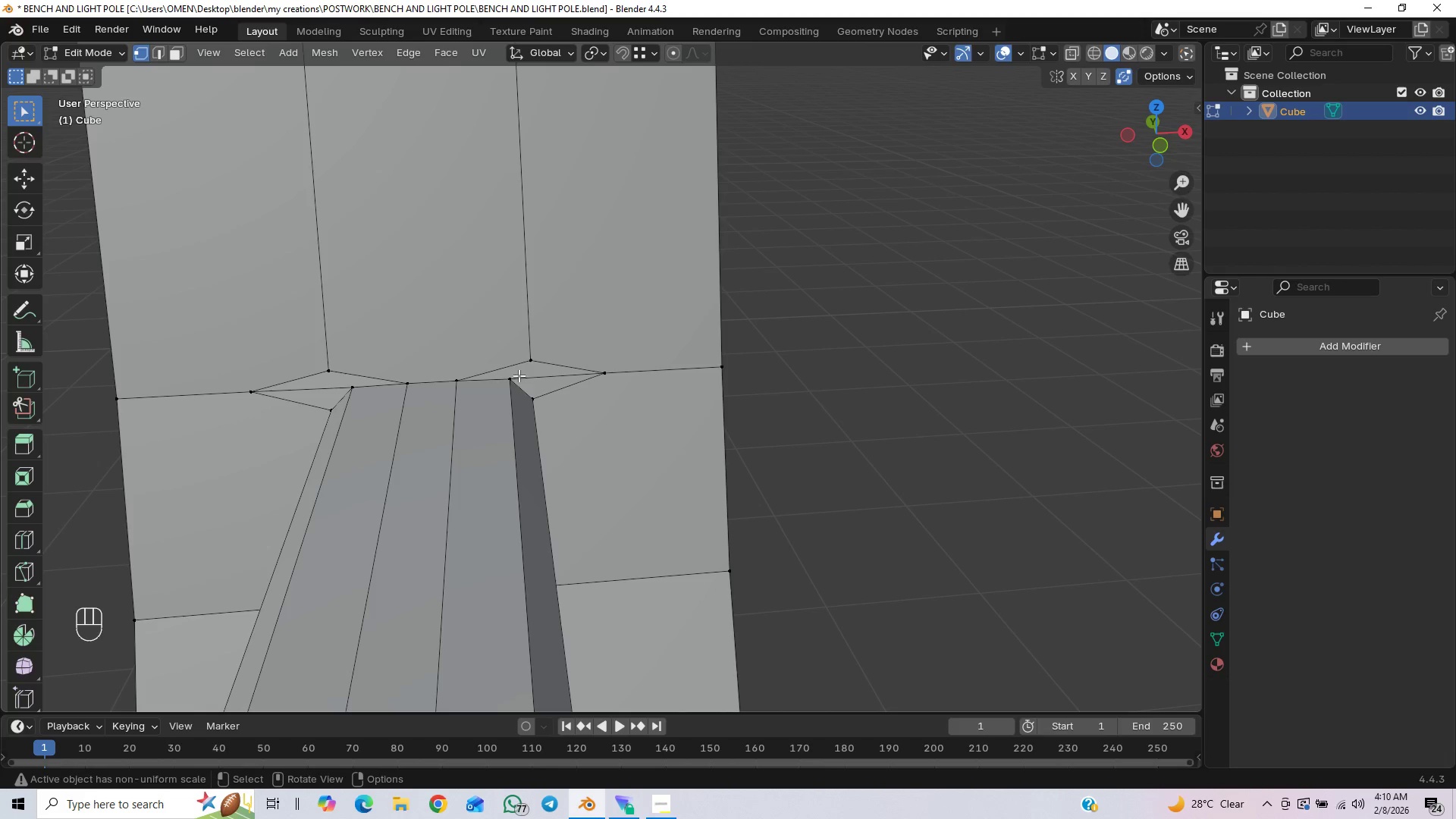 
key(2)
 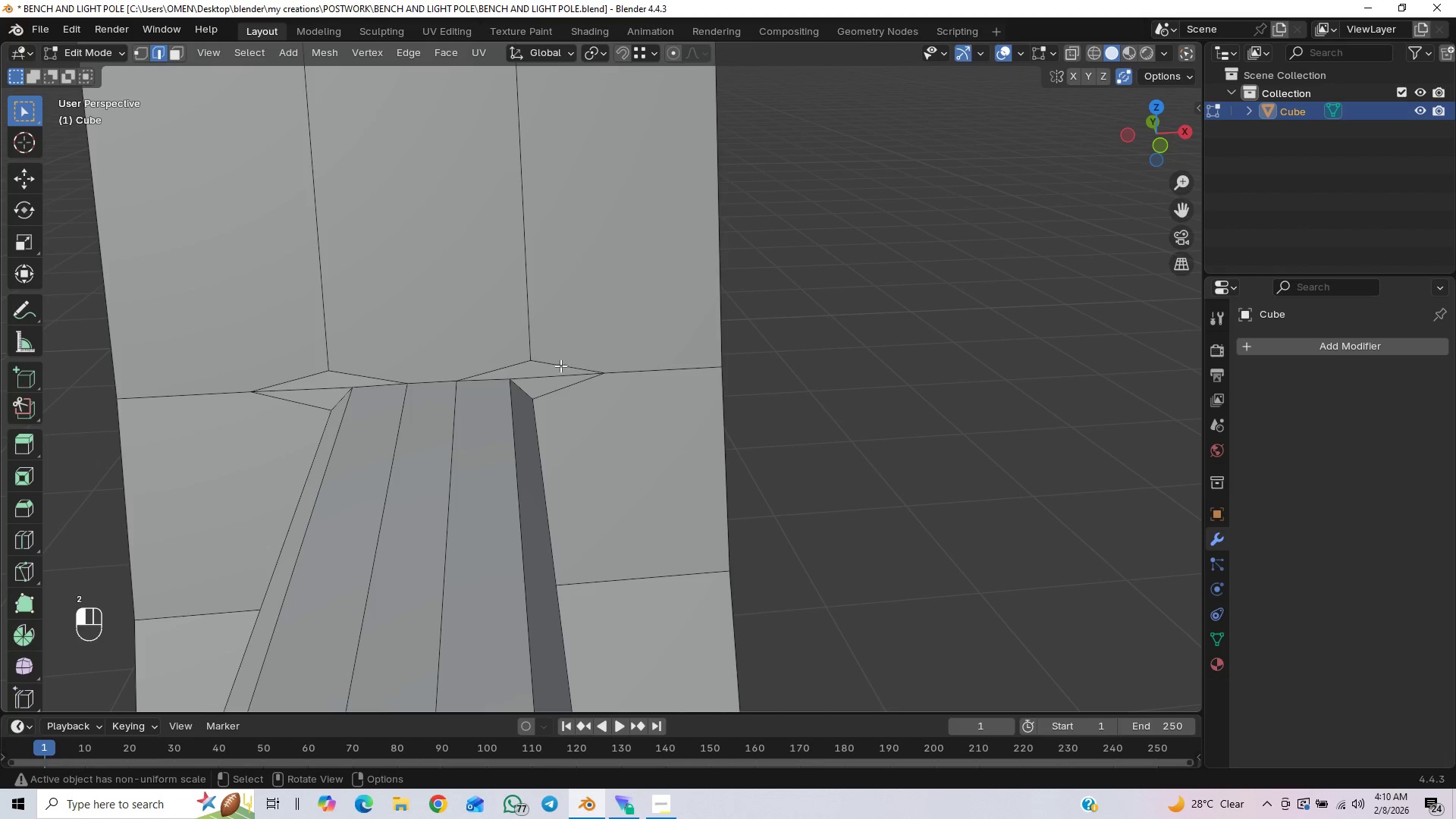 
hold_key(key=ShiftLeft, duration=1.51)
left_click([508, 368])
 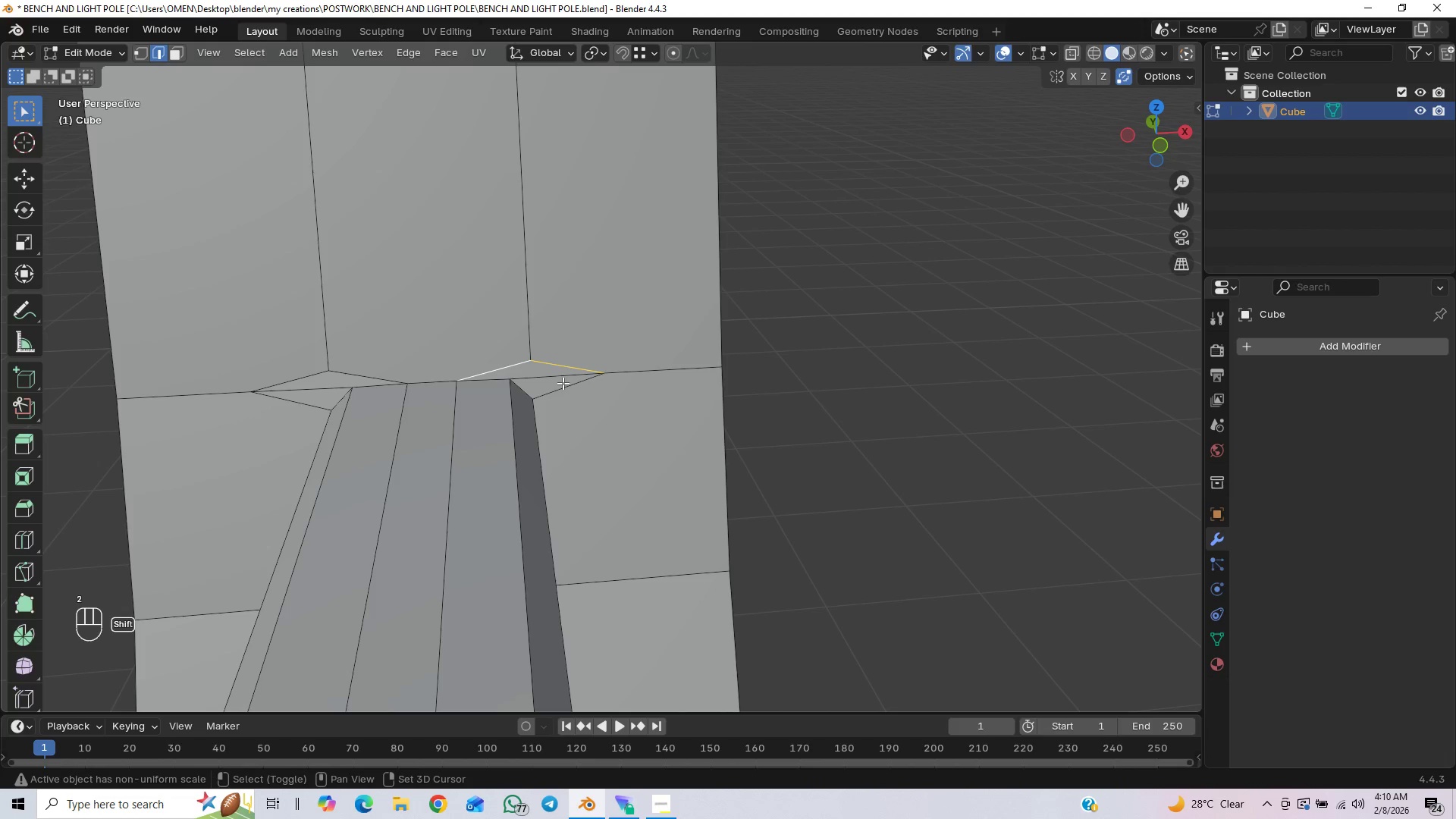 
left_click([563, 389])
 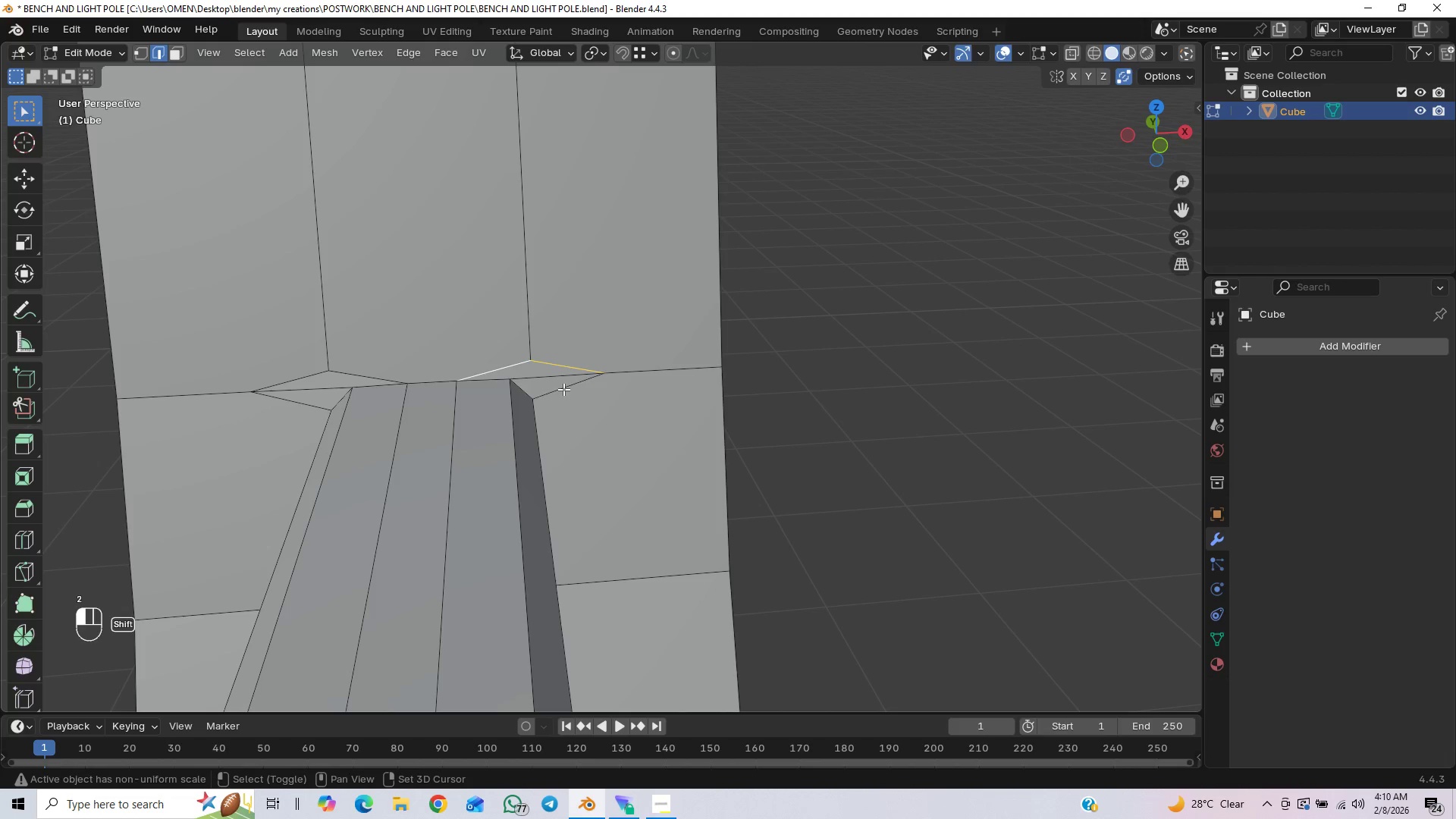 
hold_key(key=ShiftLeft, duration=1.52)
left_click_drag(start_coordinate=[381, 379], to_coordinate=[375, 379])
 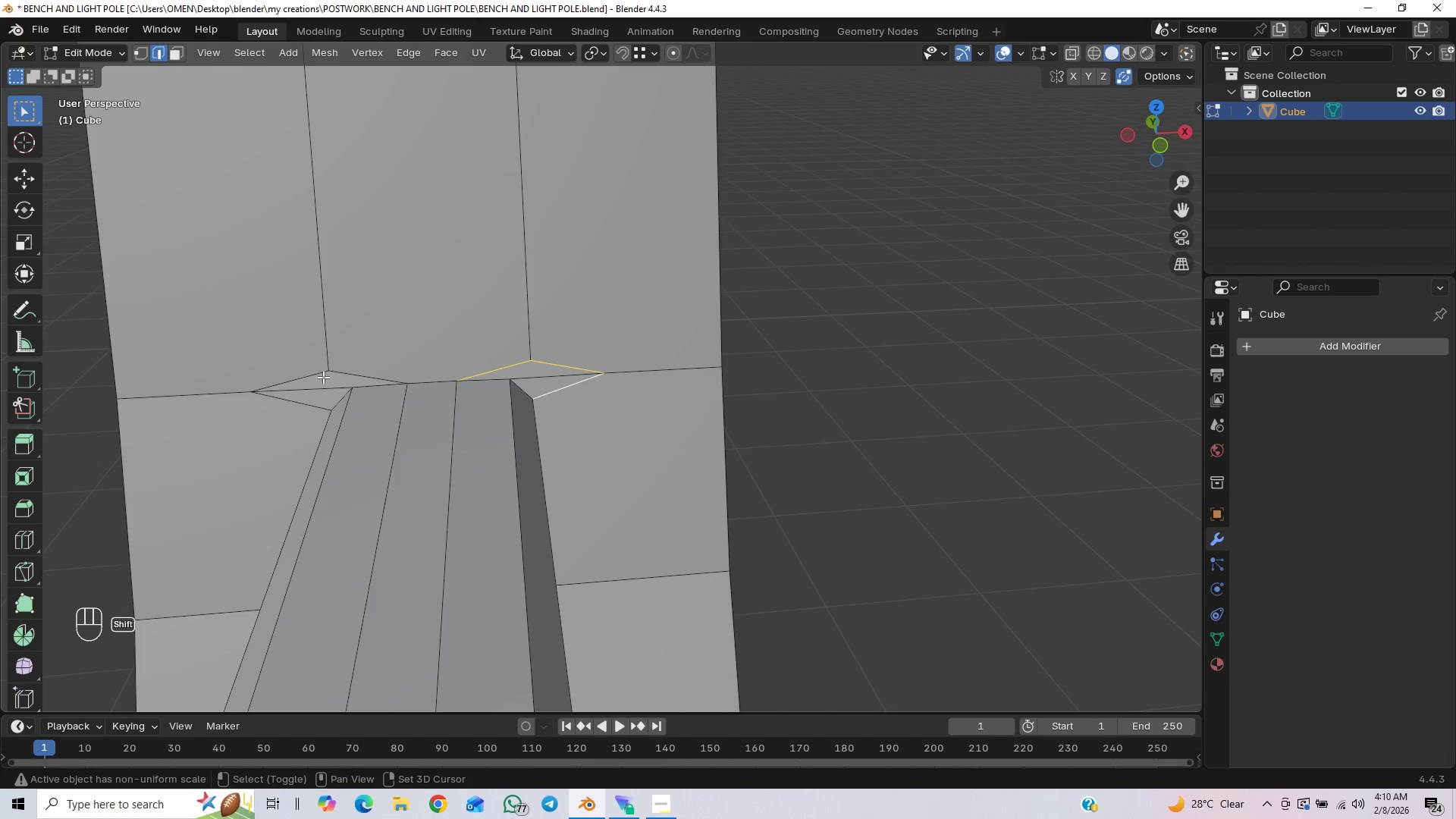 
hold_key(key=ShiftLeft, duration=1.5)
left_click([359, 369])
 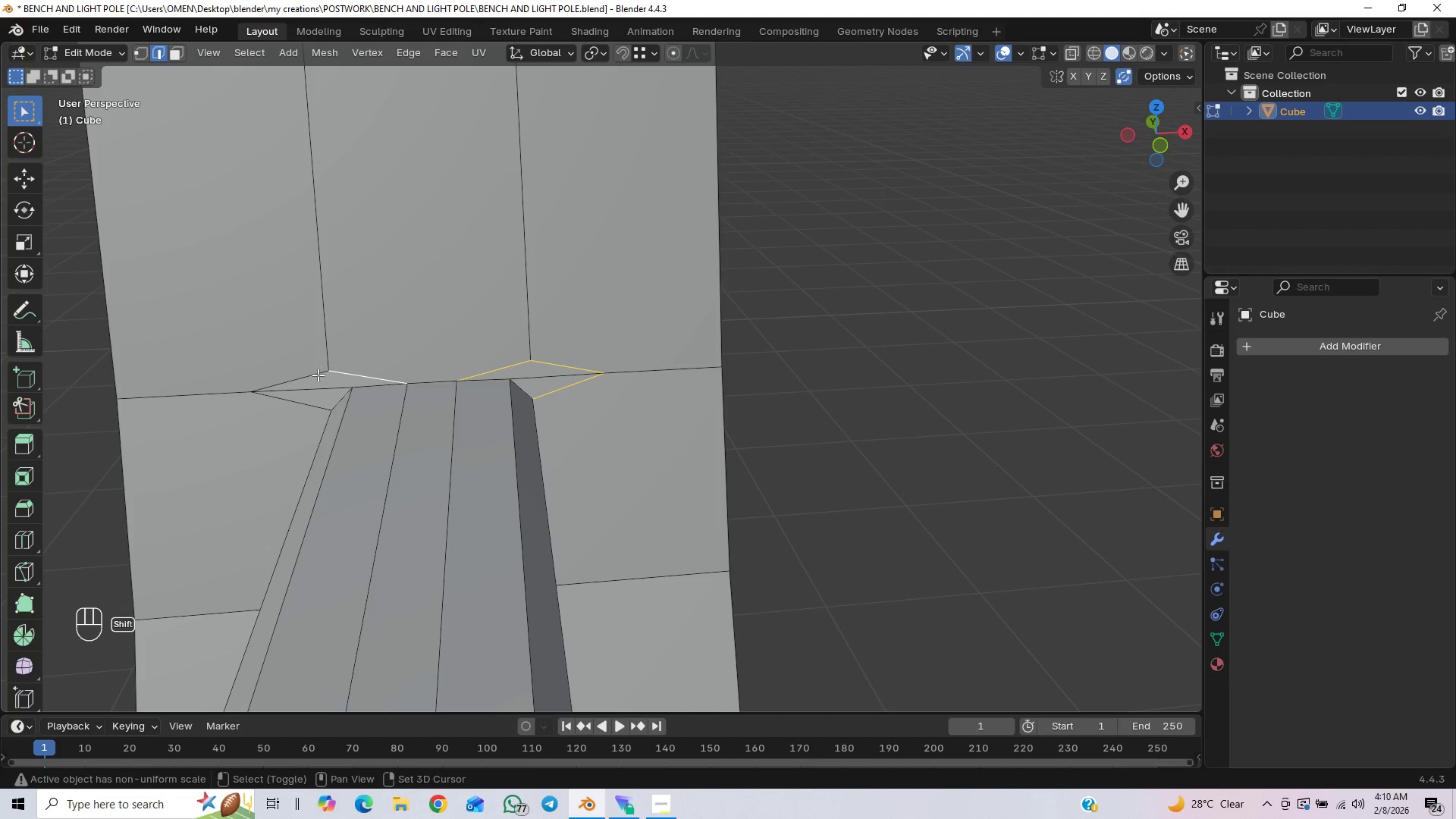 
left_click([307, 374])
 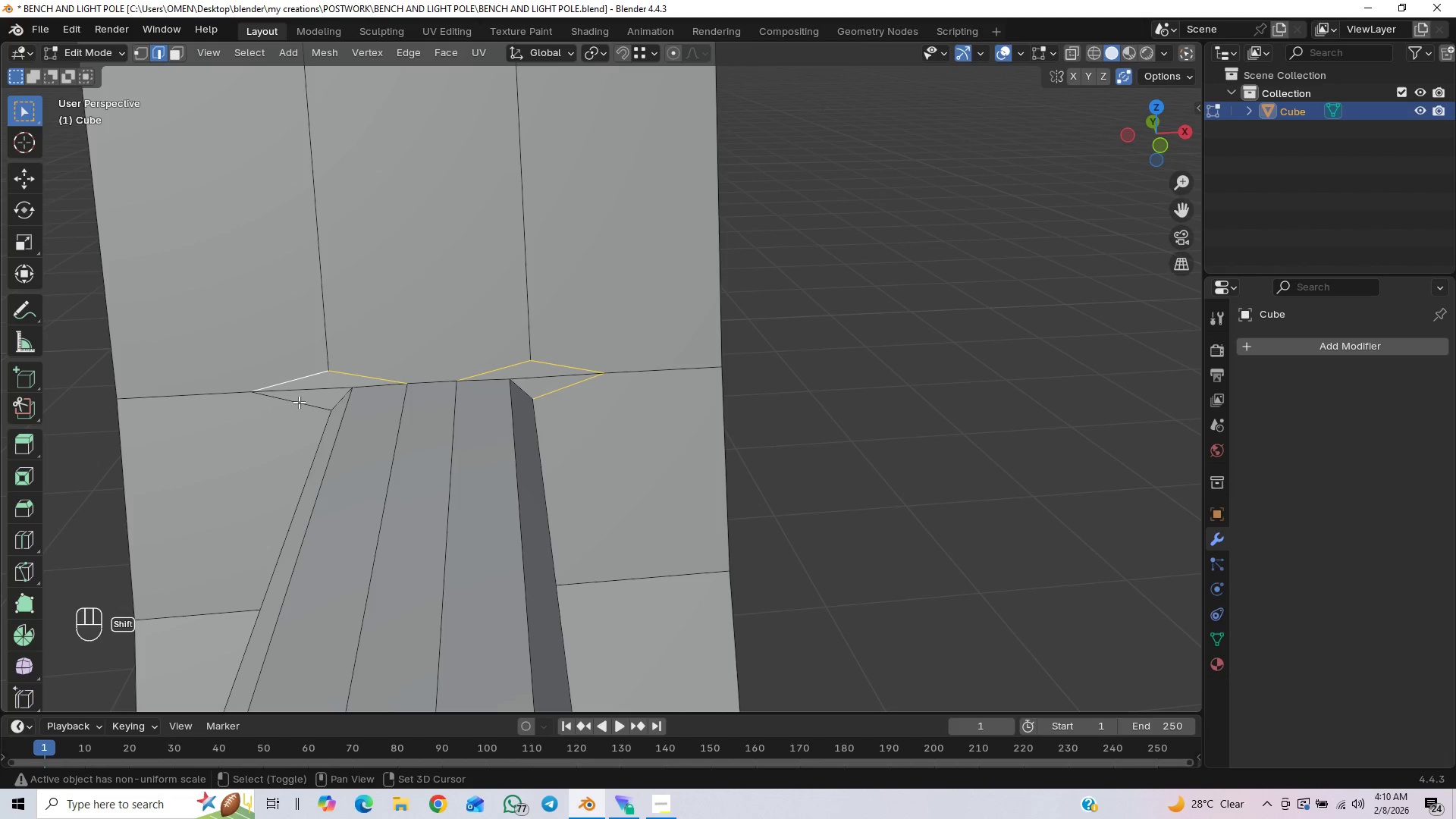 
key(Shift+ShiftLeft)
 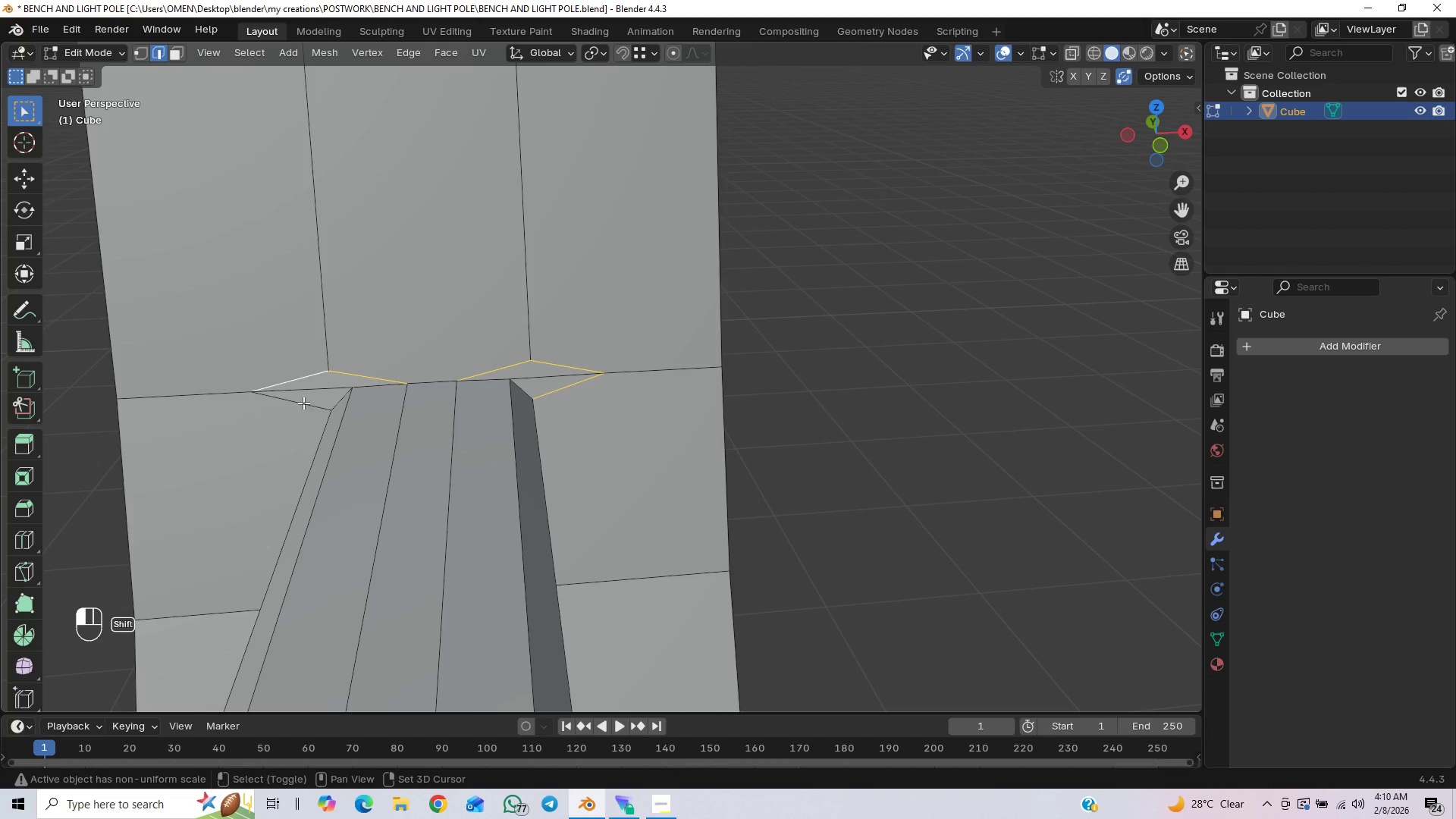 
key(Shift+ShiftLeft)
 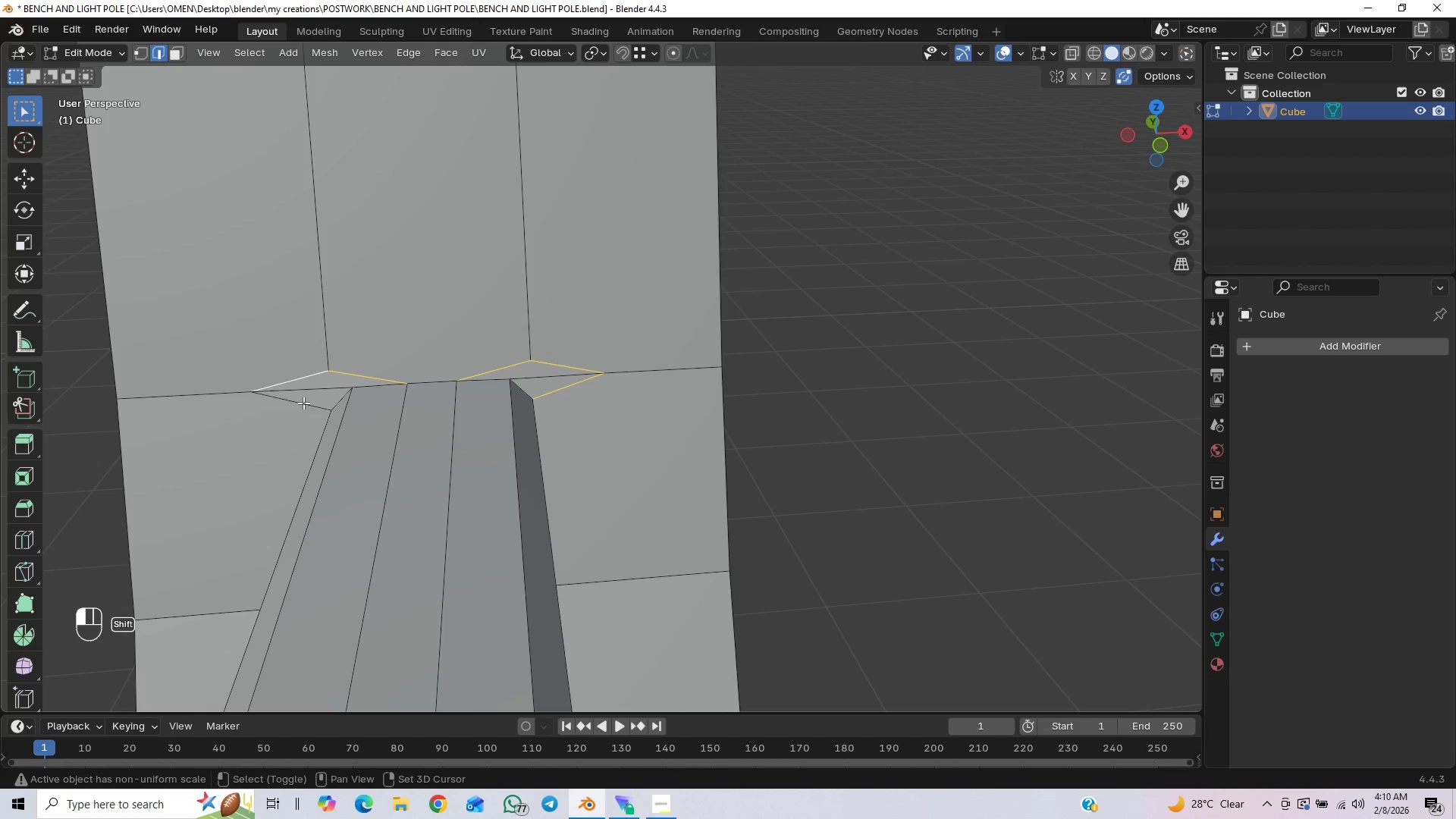 
key(Shift+ShiftLeft)
 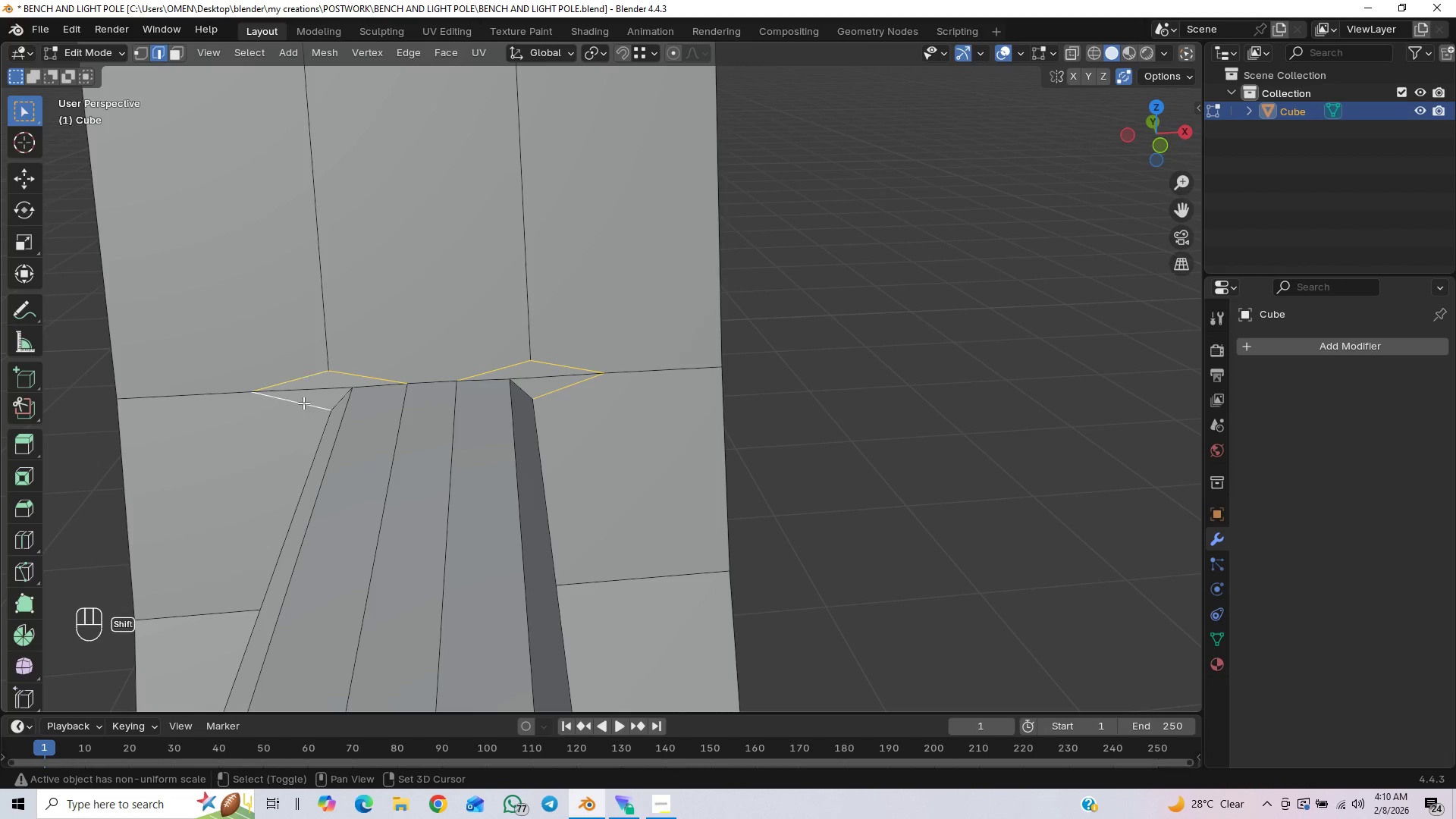 
key(Shift+ShiftLeft)
 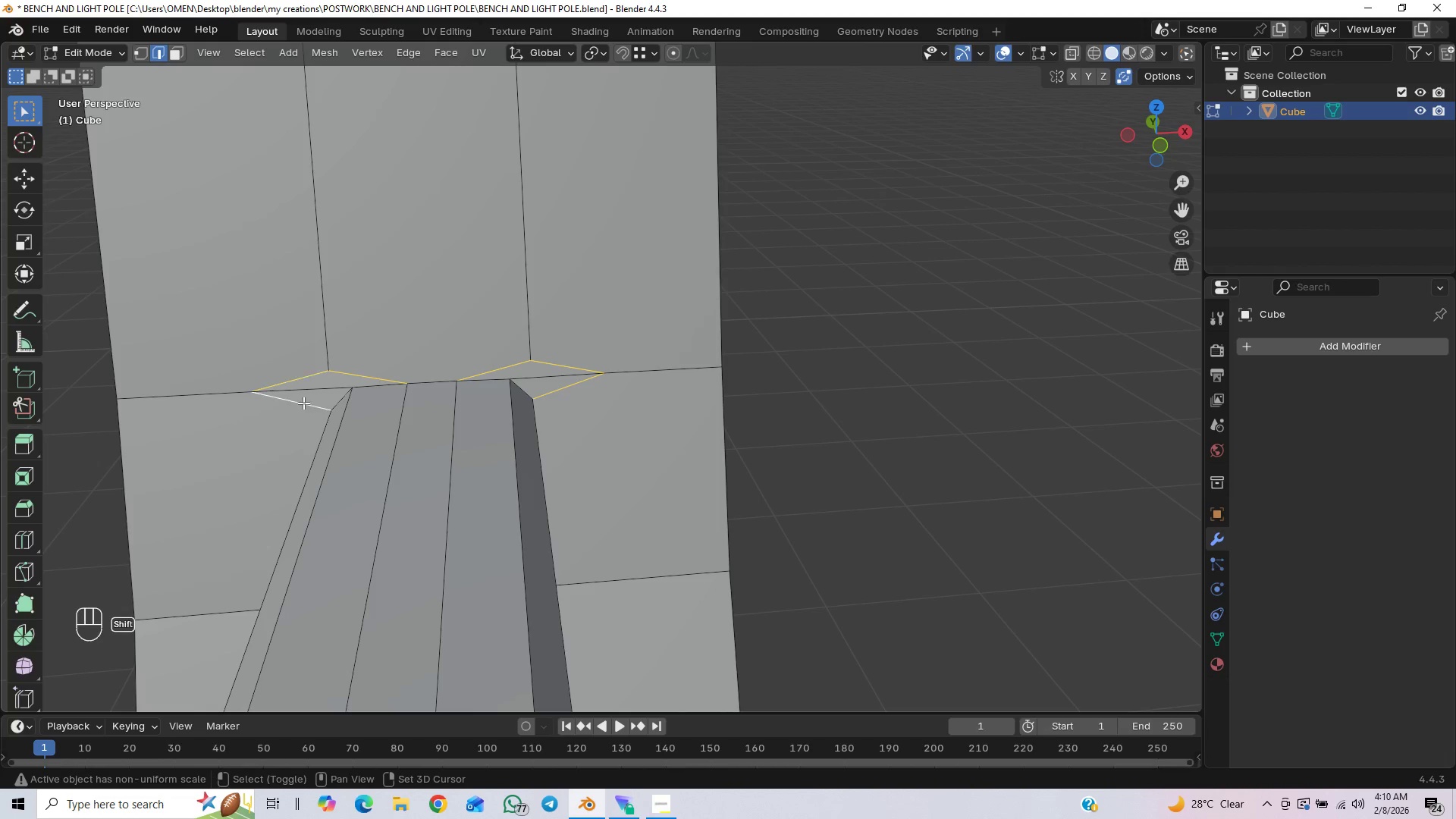 
key(Shift+ShiftLeft)
 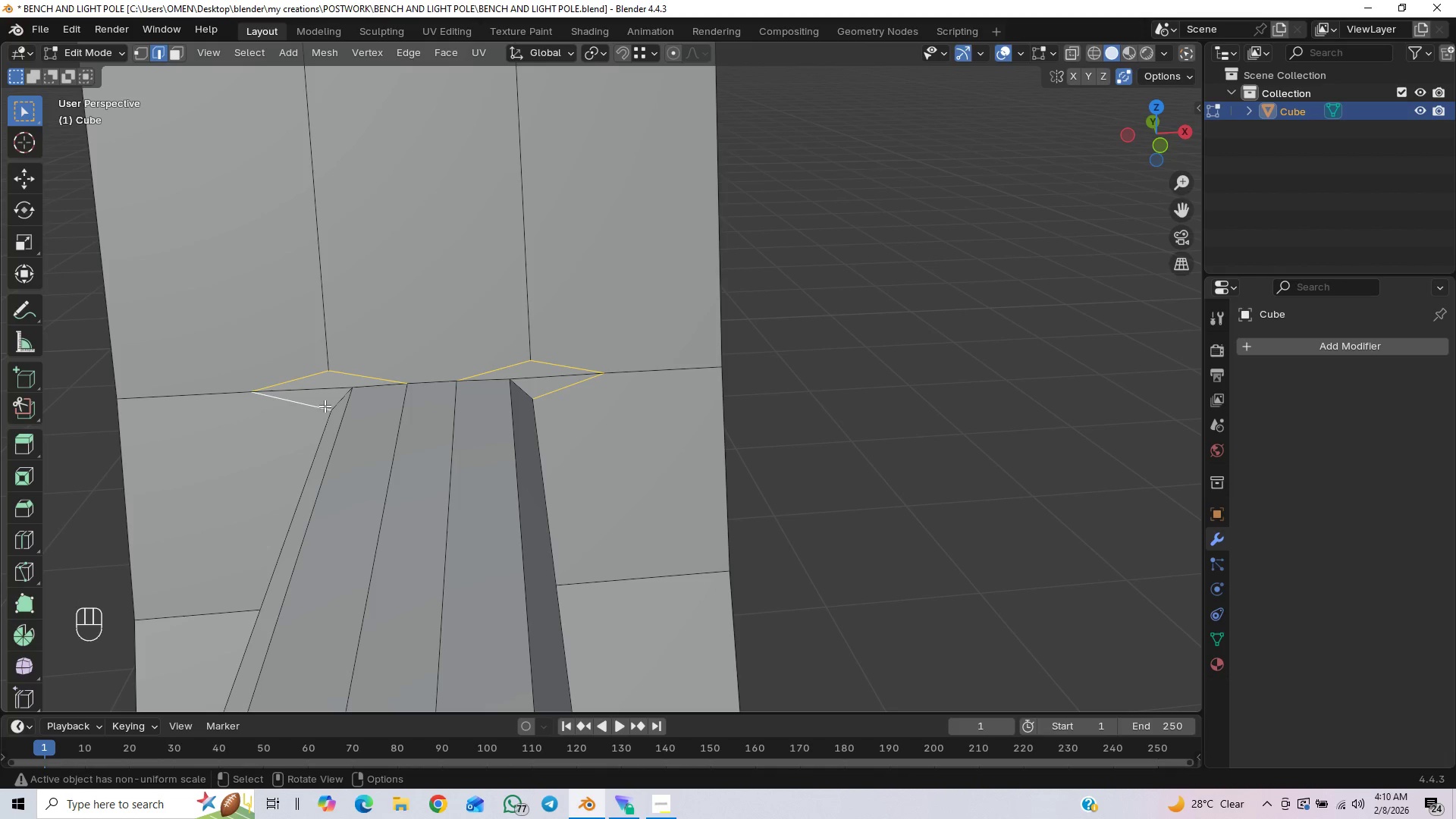 
key(Control+X)
 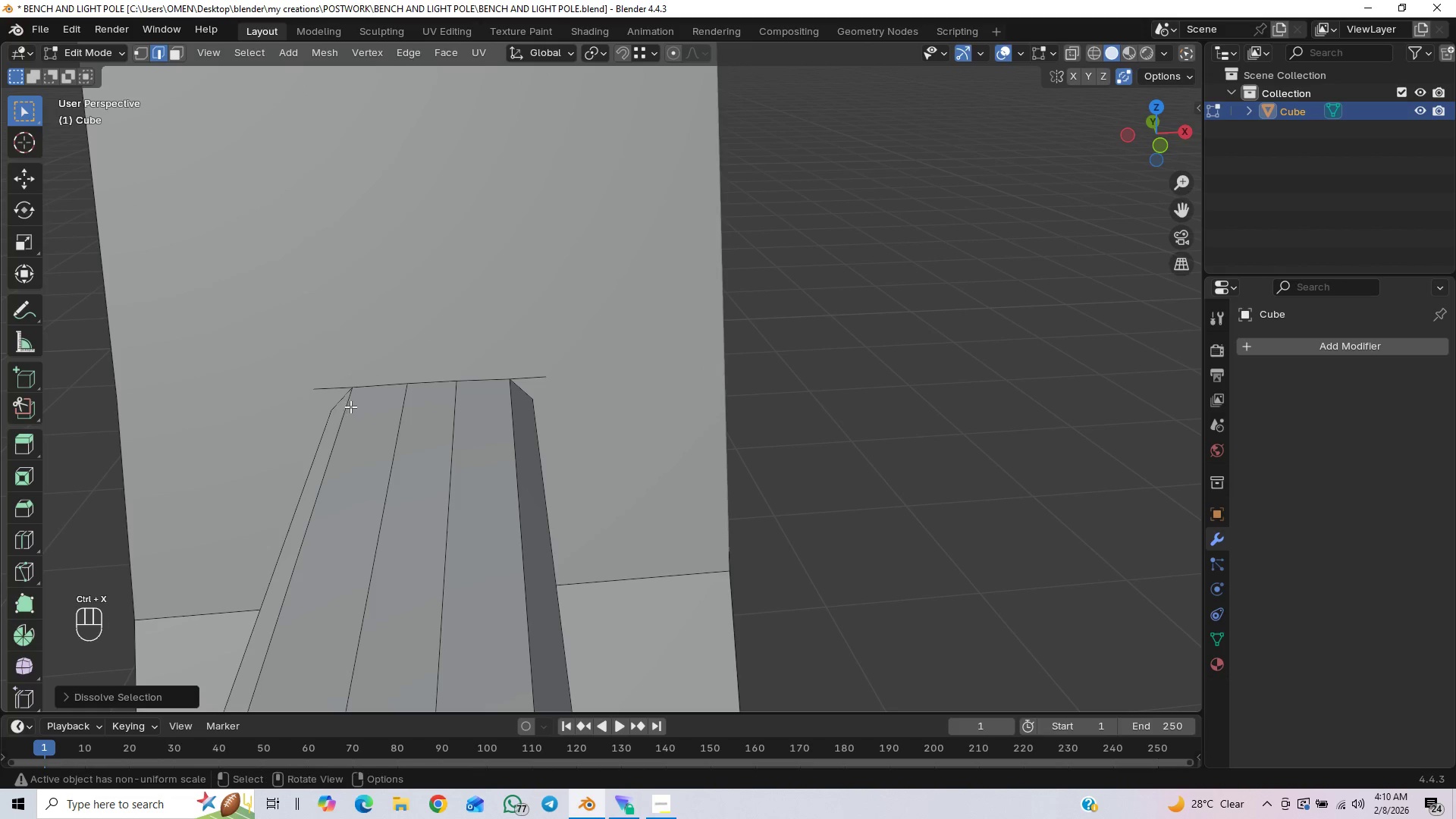 
key(Control+ControlLeft)
 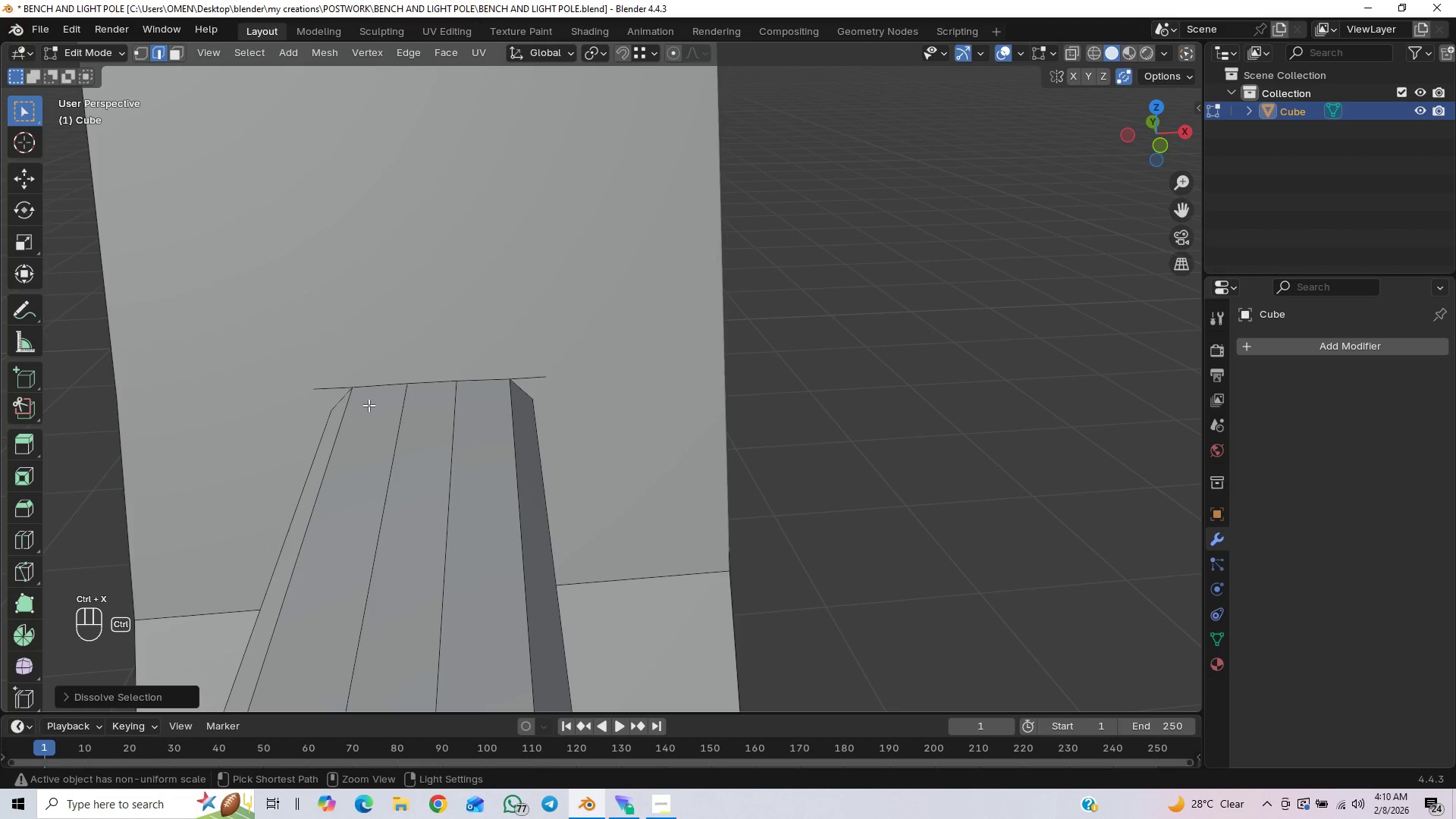 
key(Control+ControlLeft)
 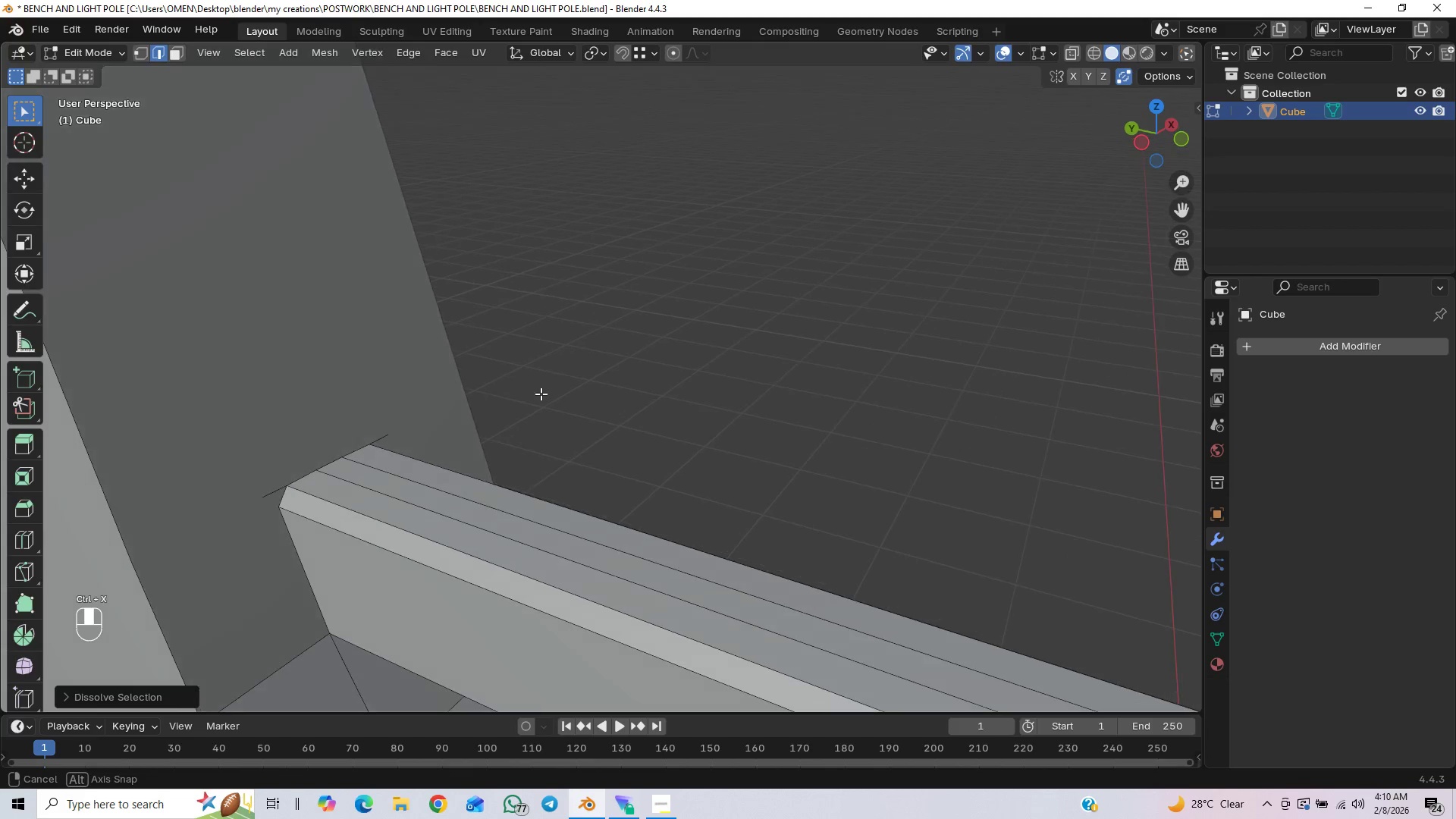 
scroll: coordinate [533, 388], scroll_direction: down, amount: 9.0
 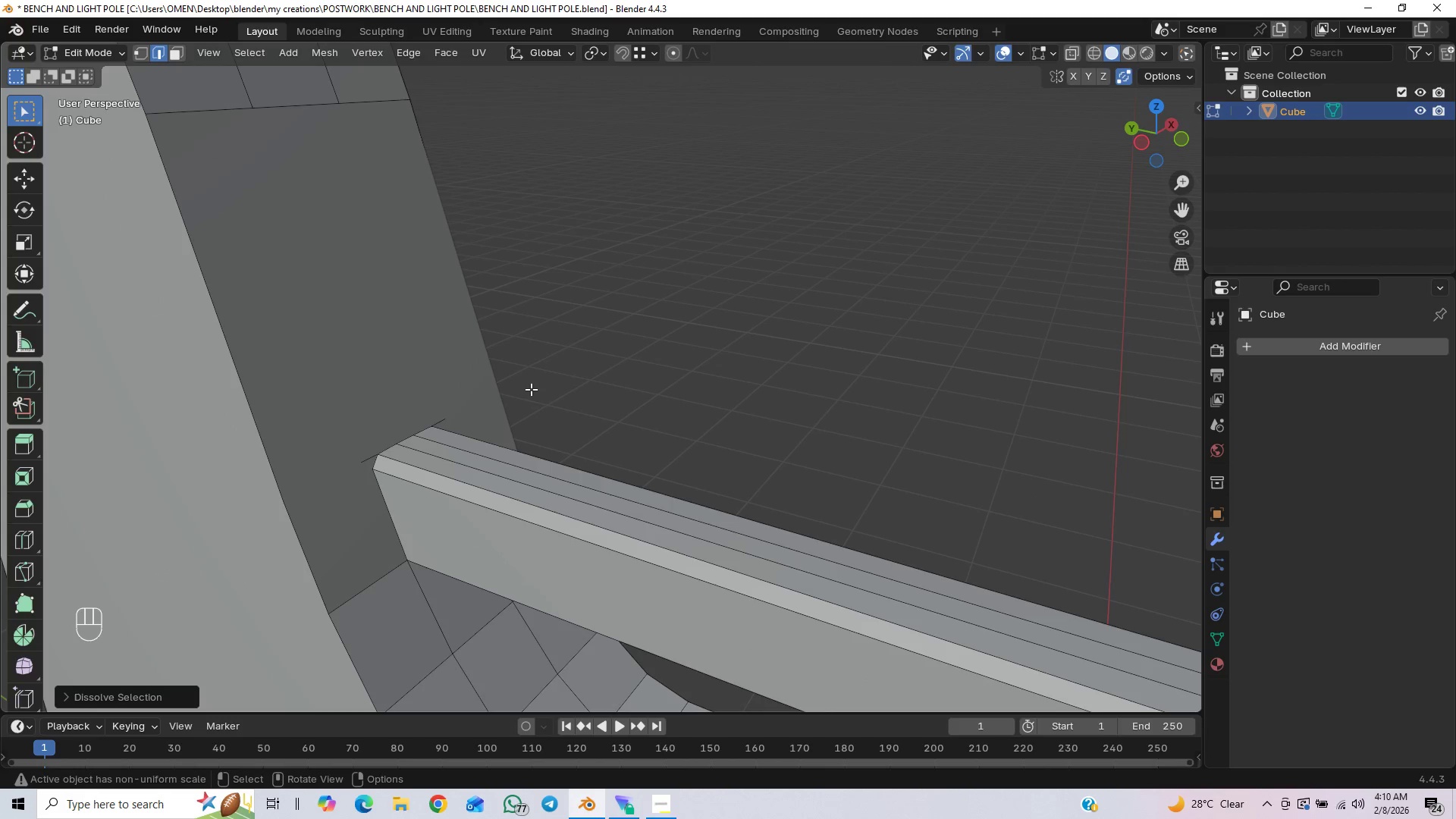 
hold_key(key=ControlLeft, duration=1.26)
 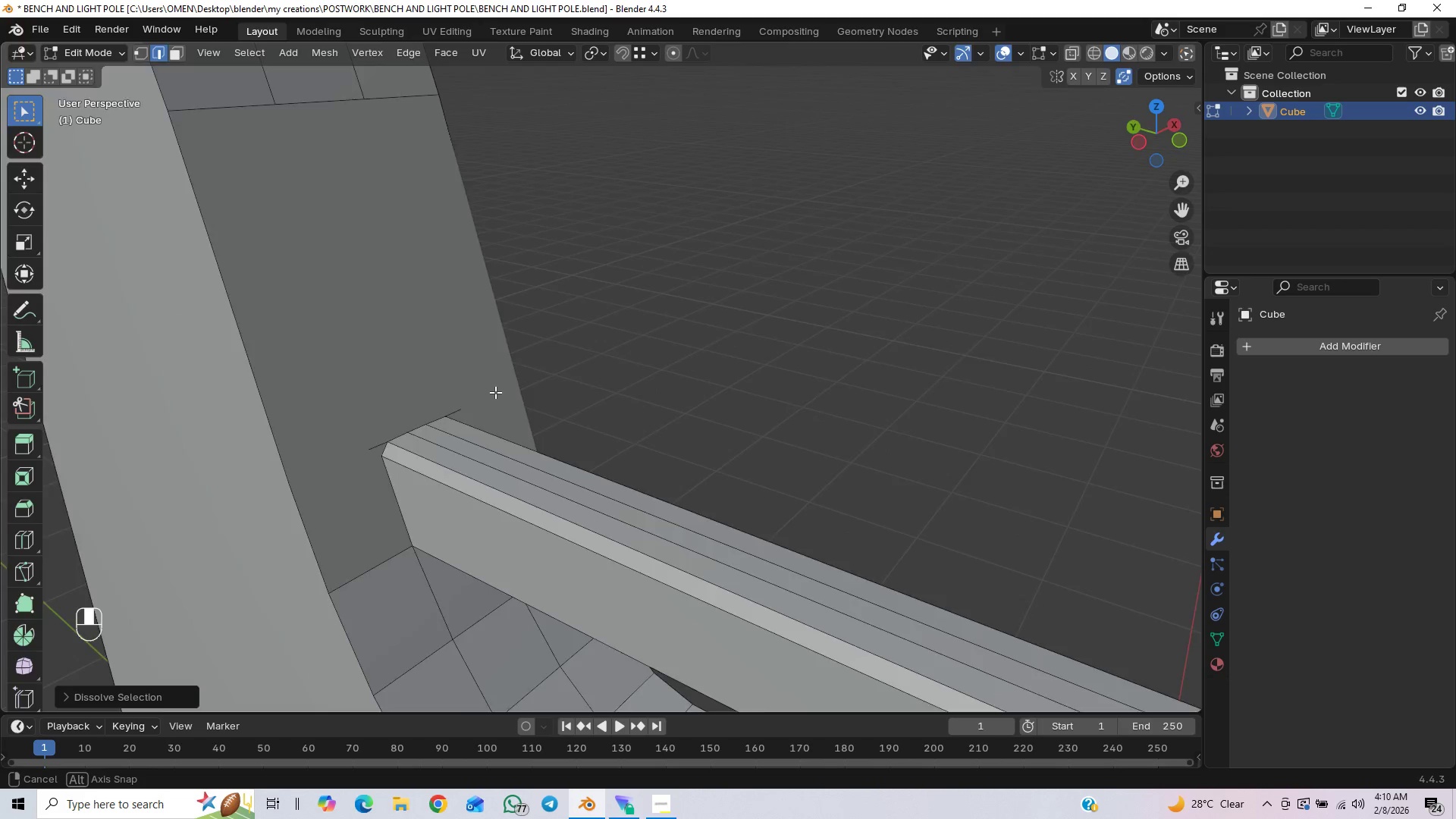 
hold_key(key=ControlLeft, duration=0.91)
 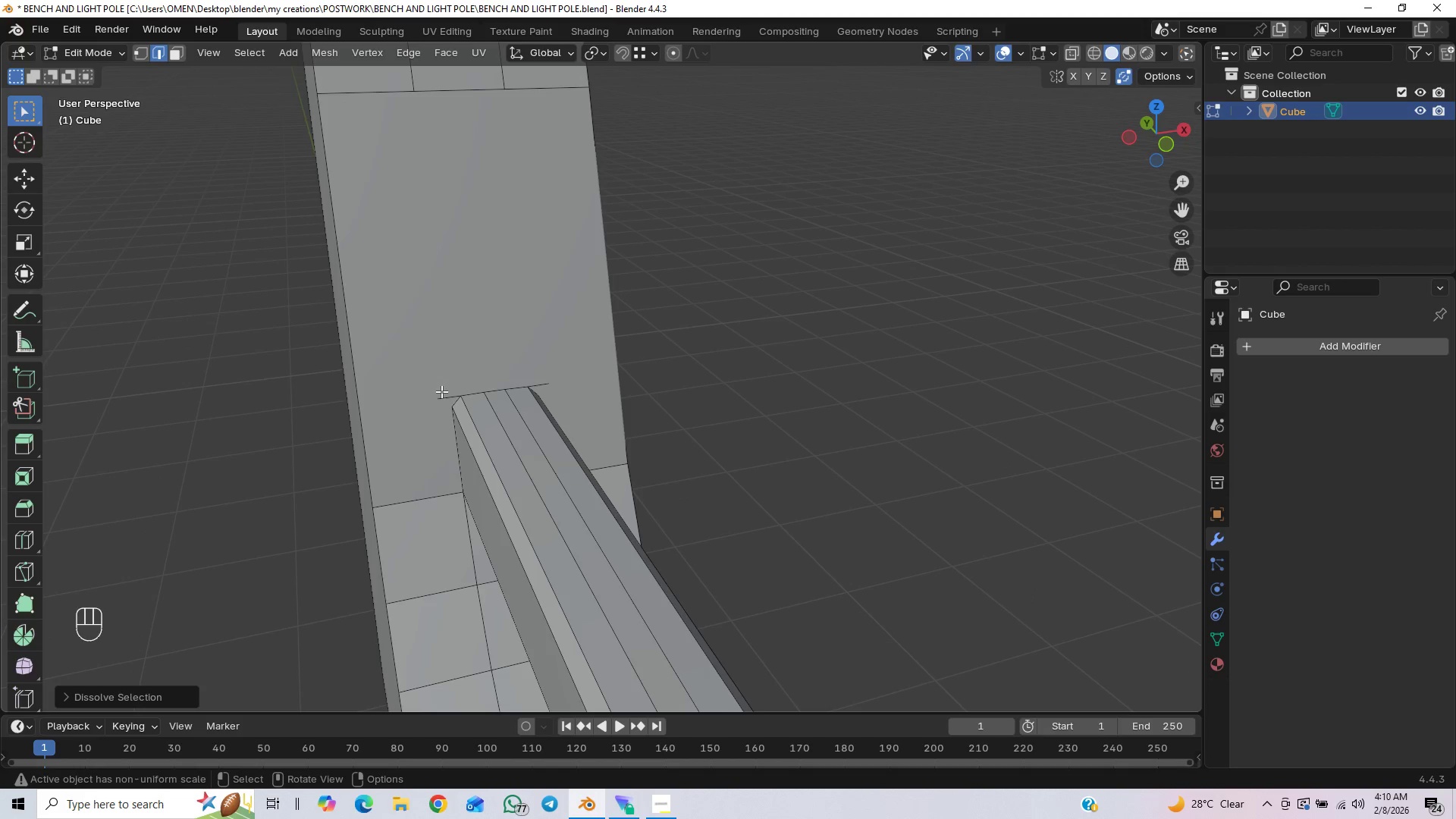 
key(1)
 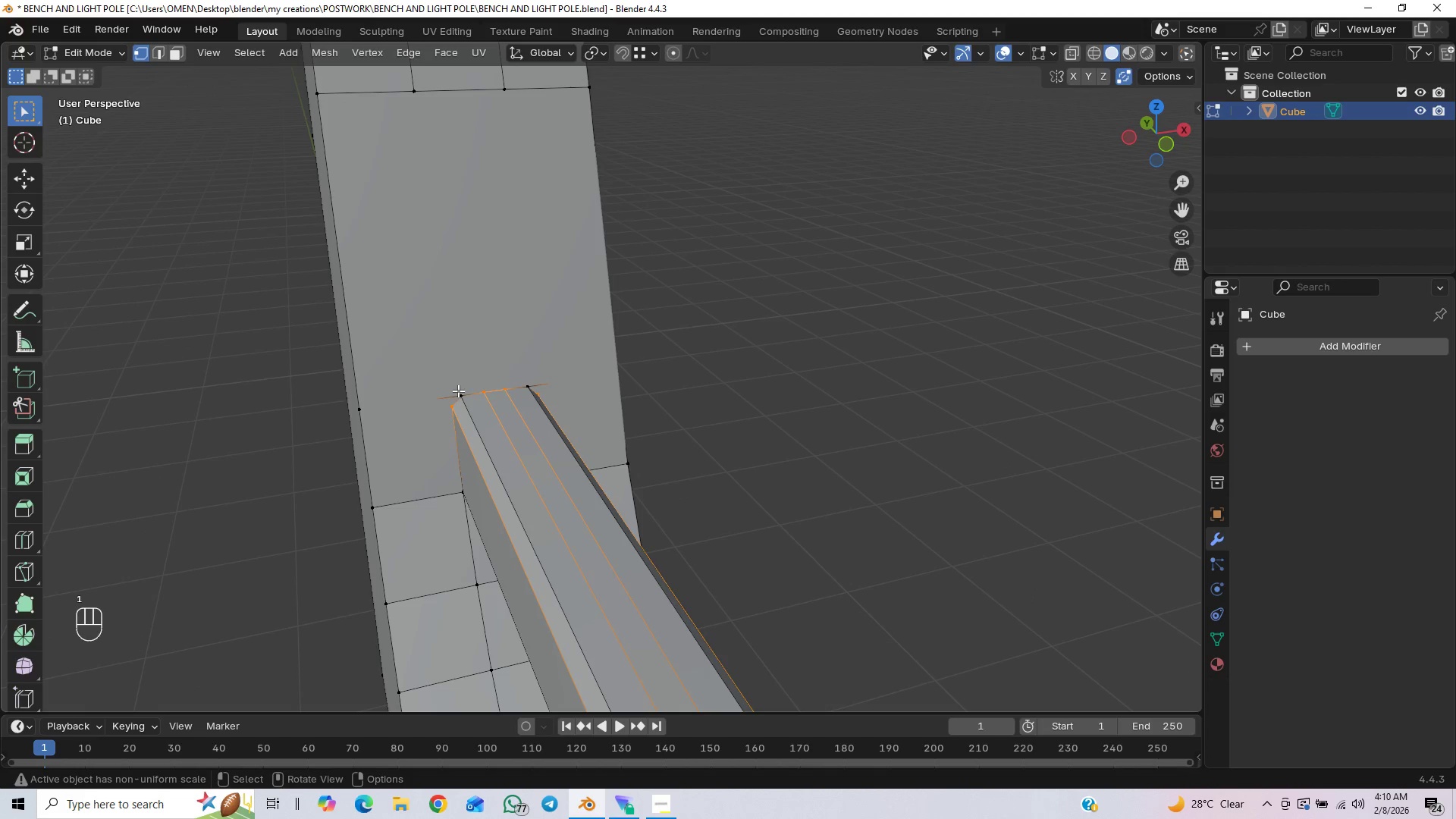 
scroll: coordinate [485, 390], scroll_direction: up, amount: 4.0
 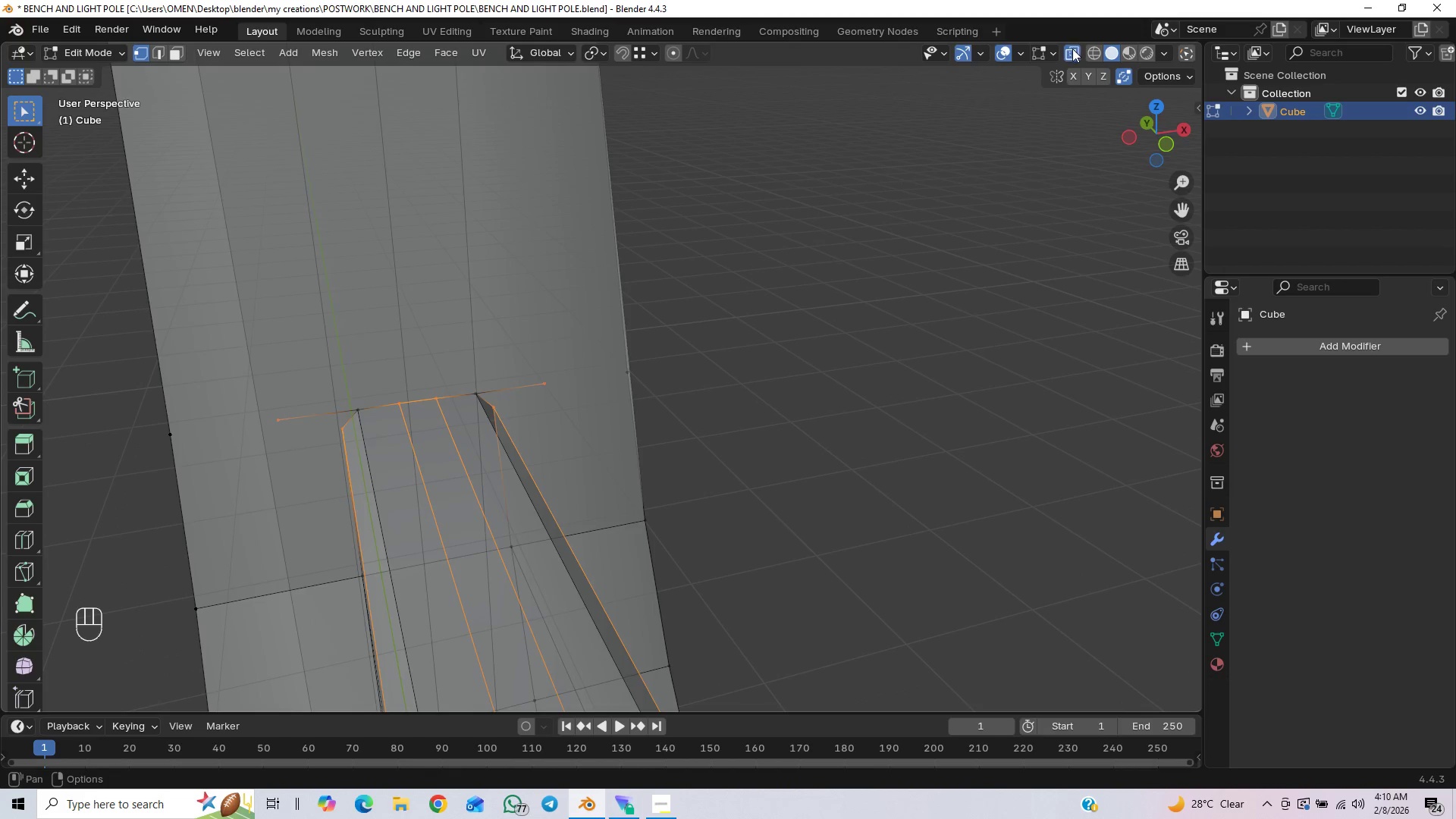 
left_click([1072, 50])
 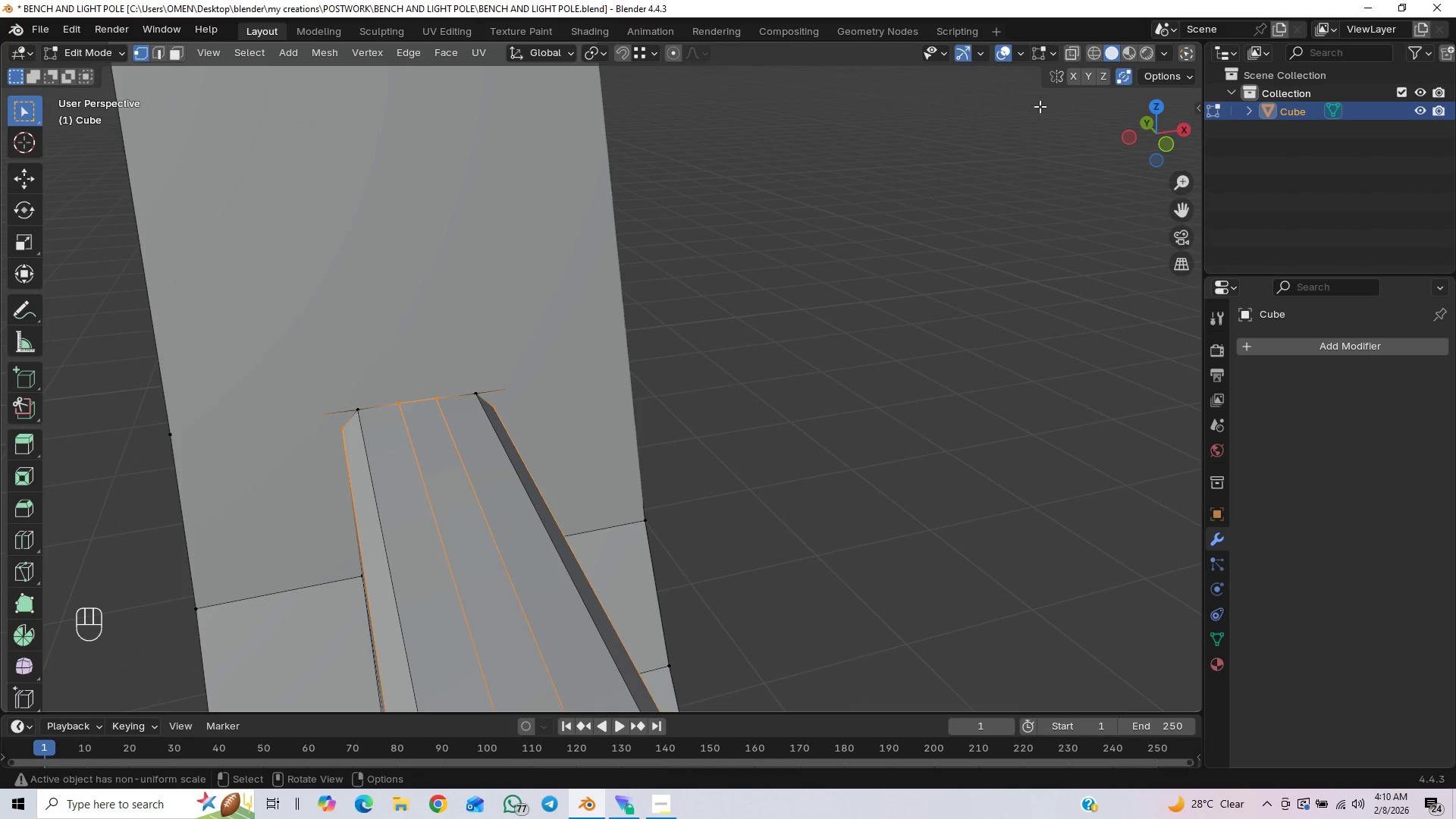 
key(Control+Z)
 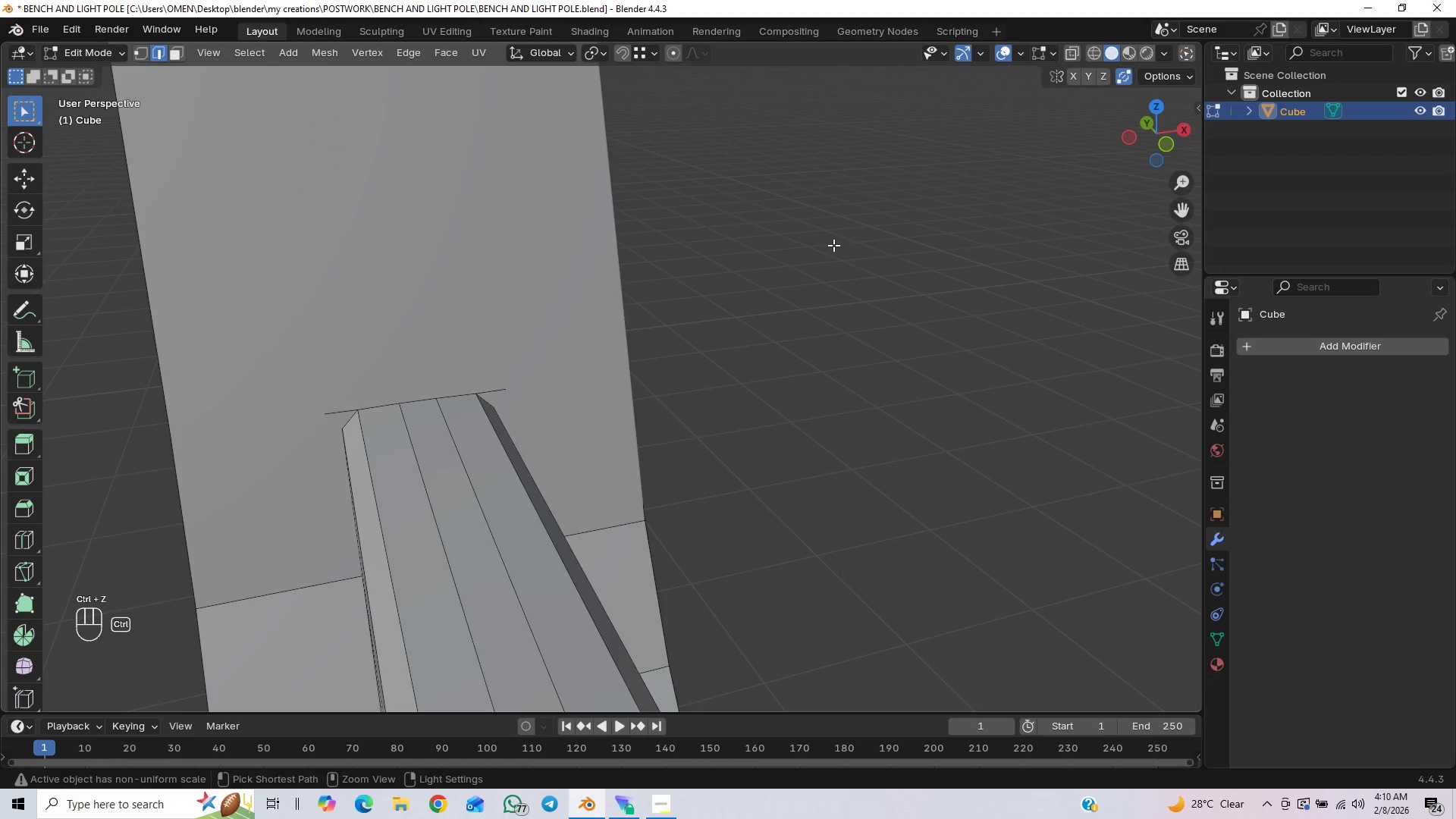 
key(Control+Z)
 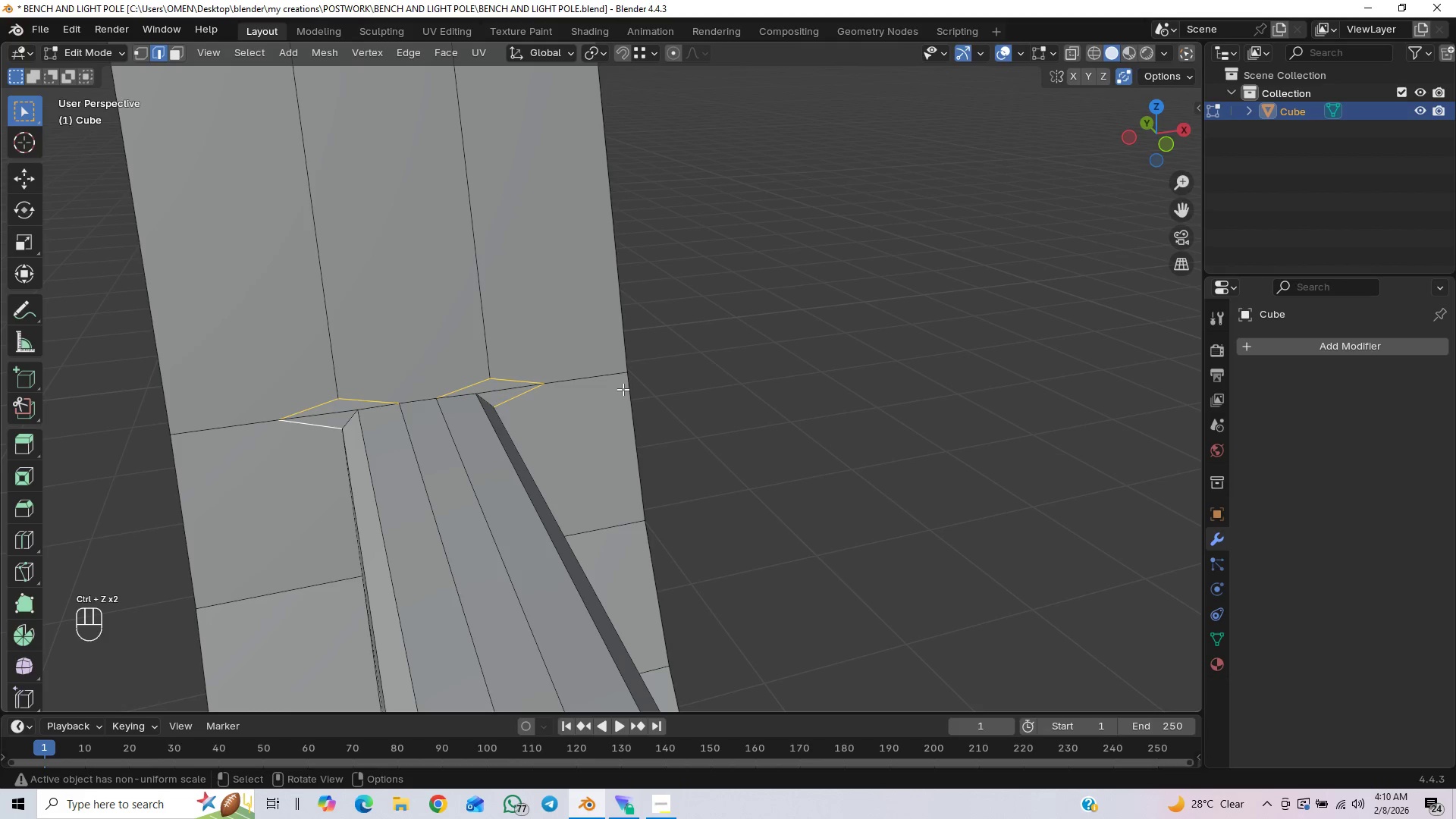 
hold_key(key=ShiftLeft, duration=0.67)
 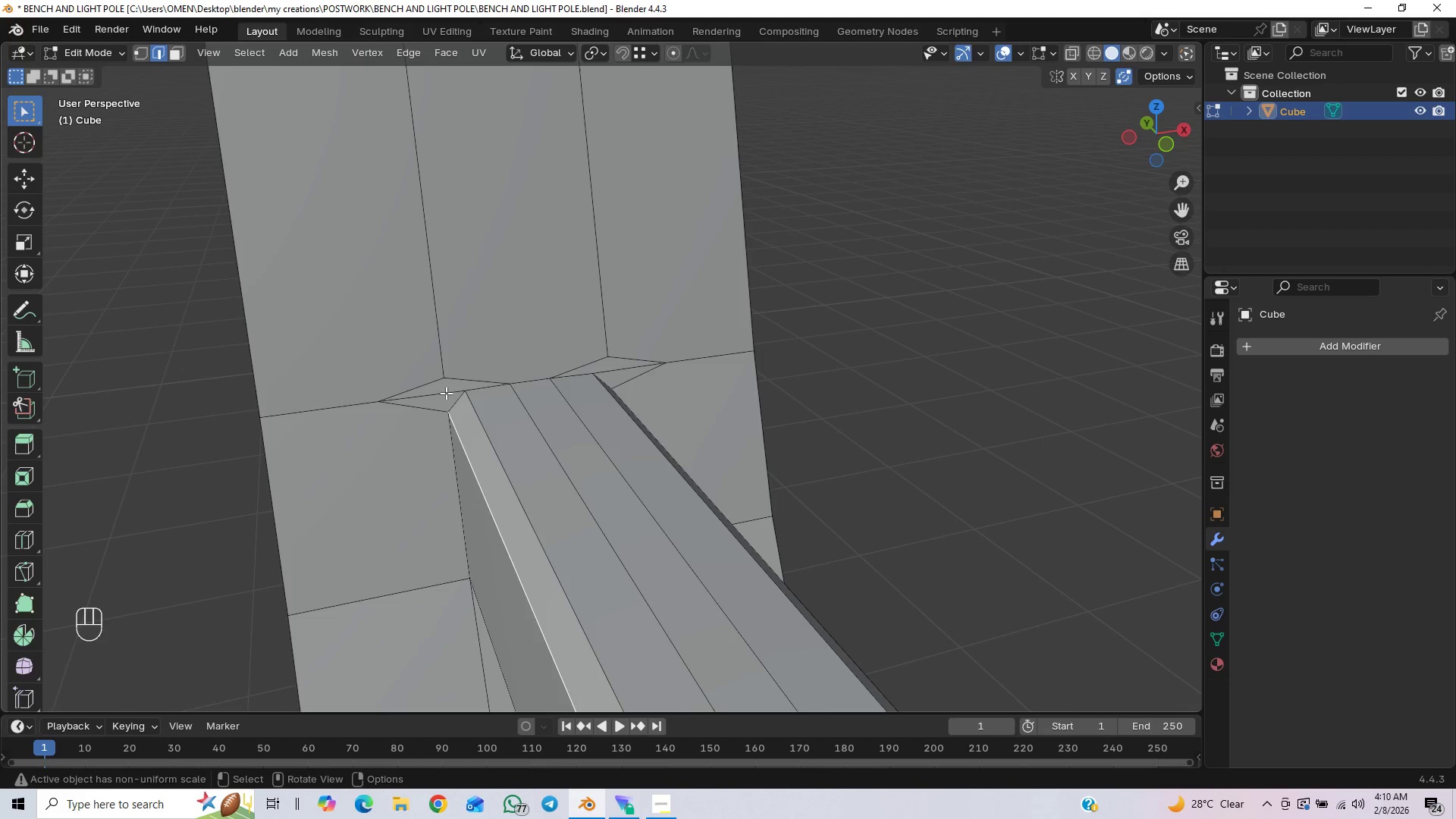 
scroll: coordinate [617, 384], scroll_direction: up, amount: 1.0
 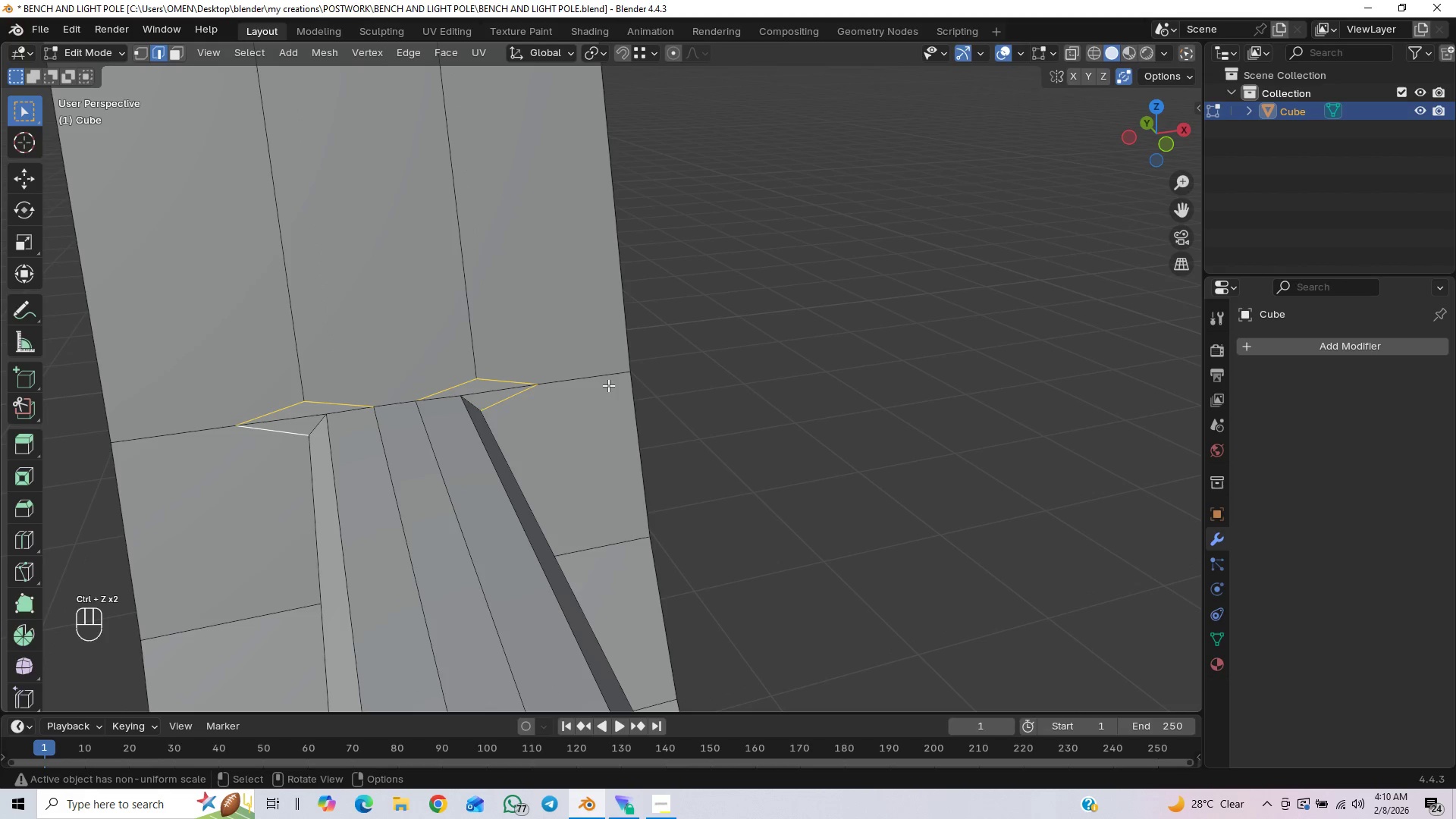 
key(1)
 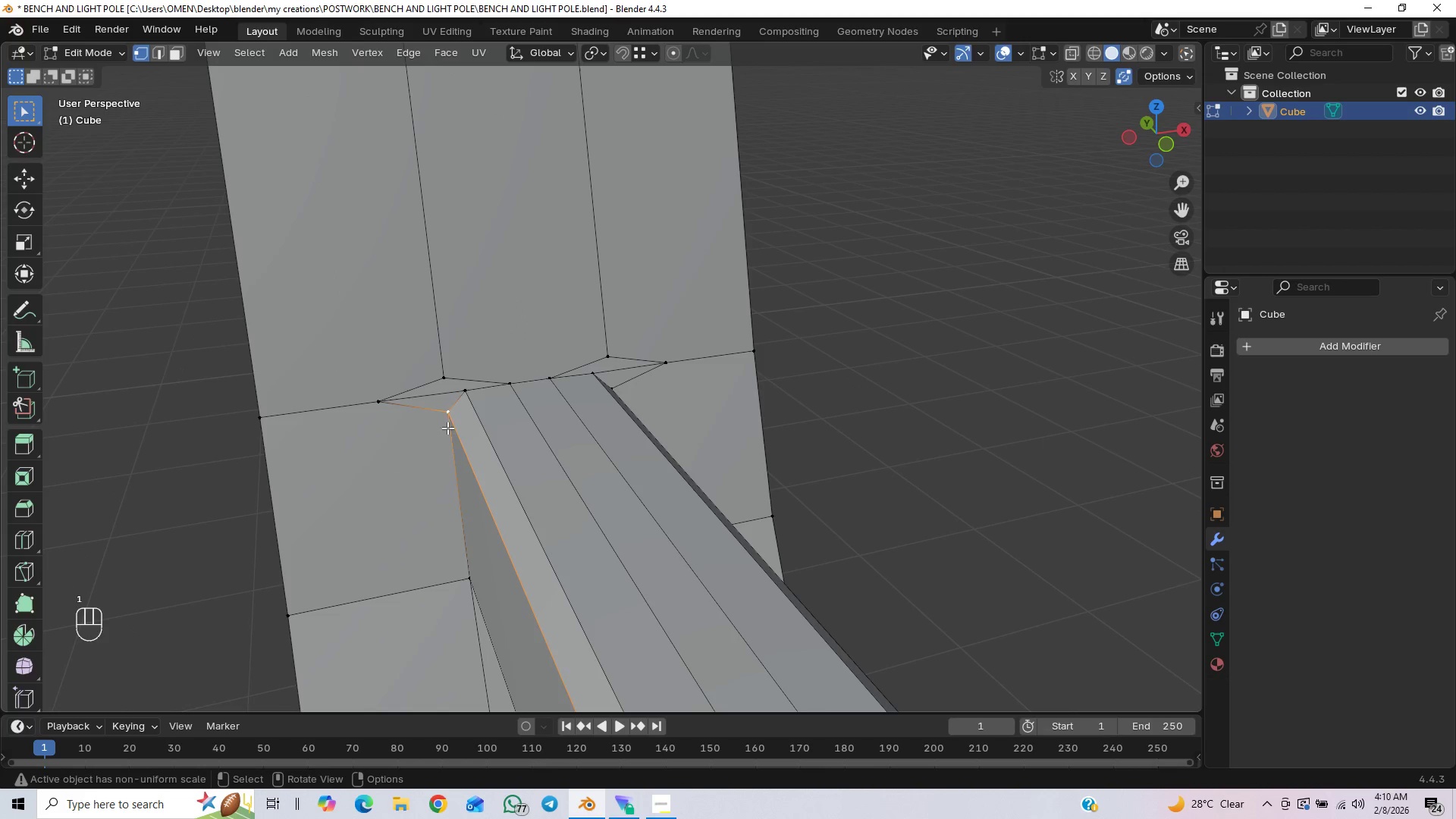 
hold_key(key=ShiftLeft, duration=0.45)
 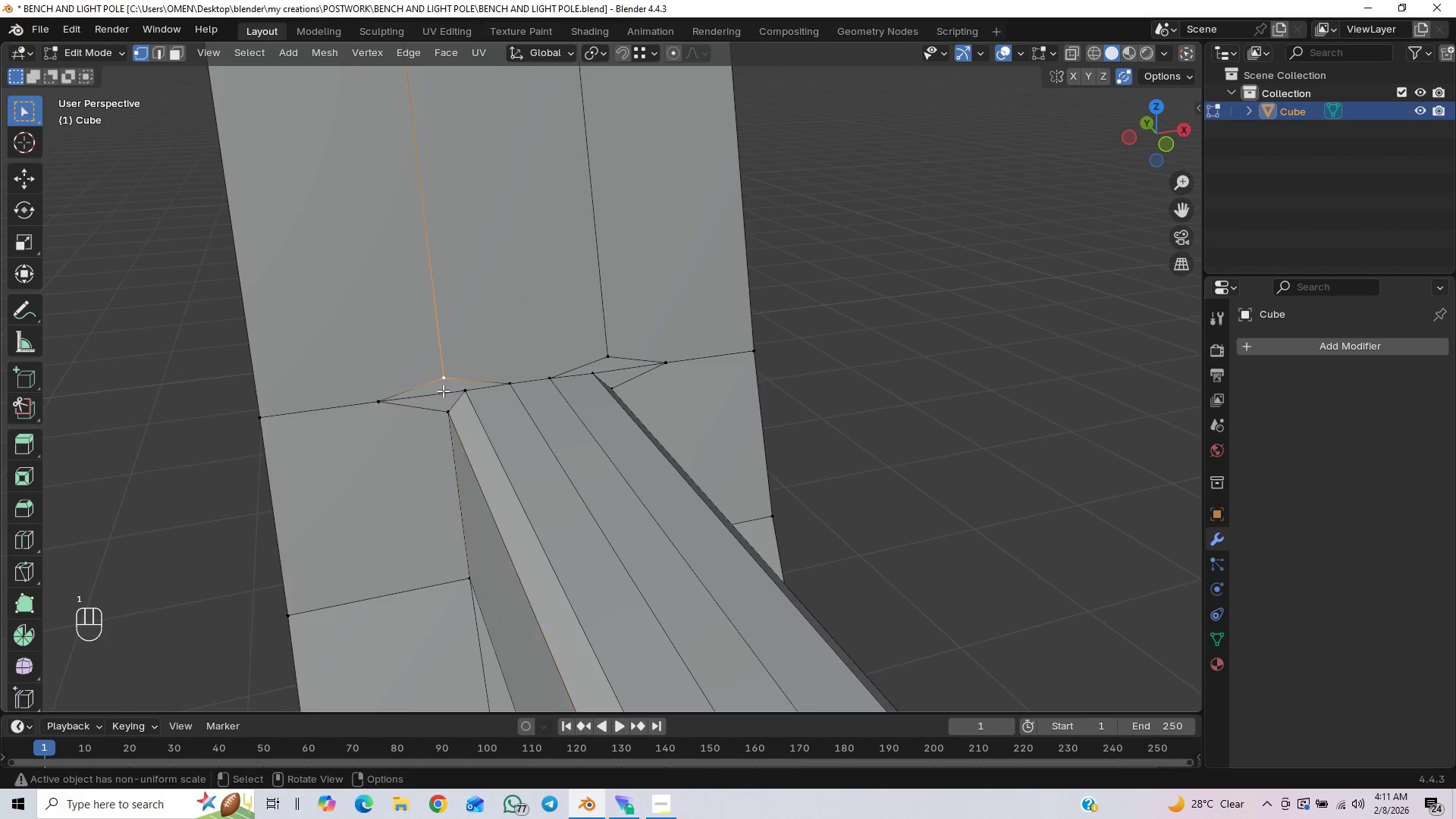 
hold_key(key=ShiftLeft, duration=0.62)
 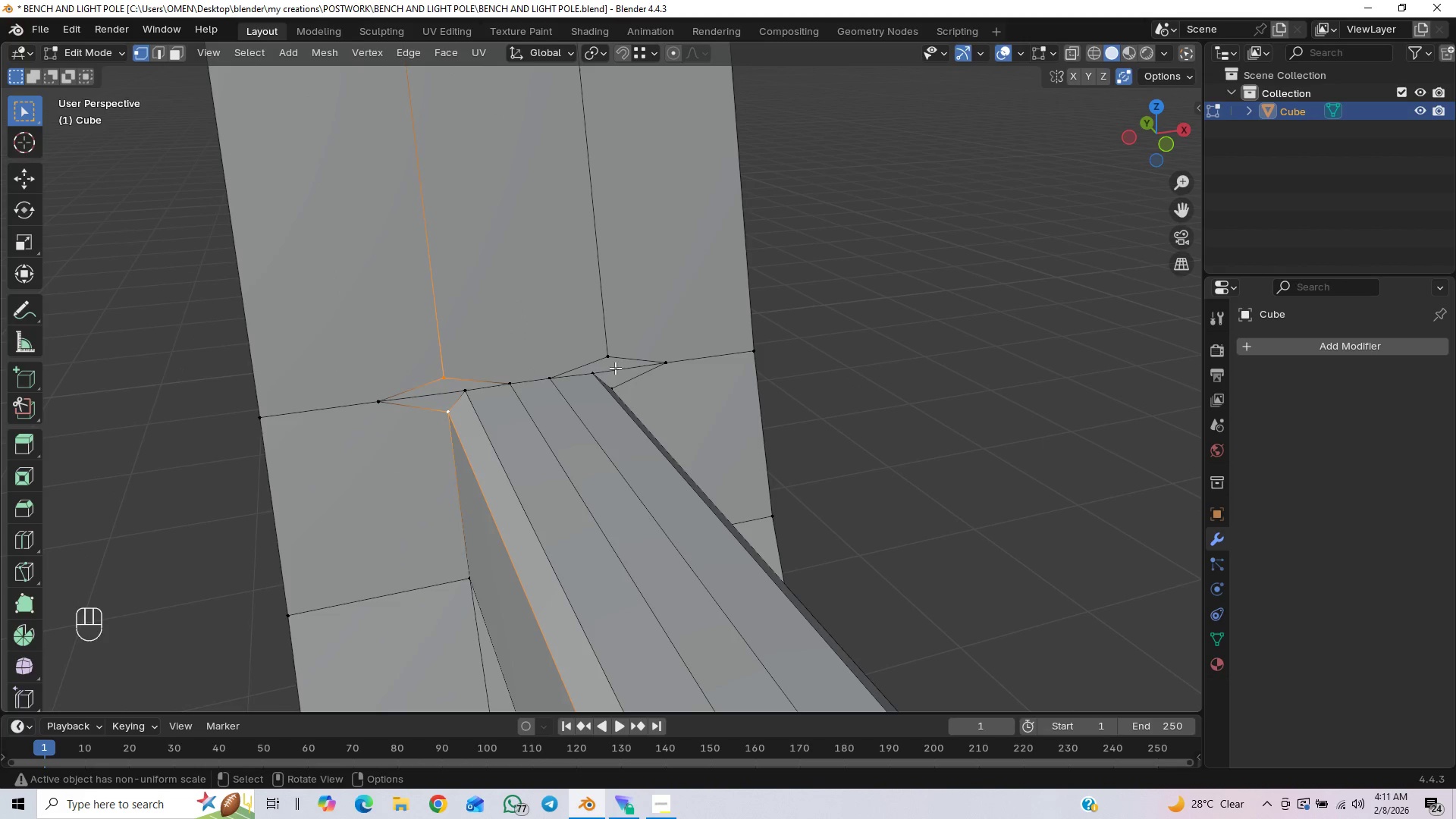 
key(F)
 